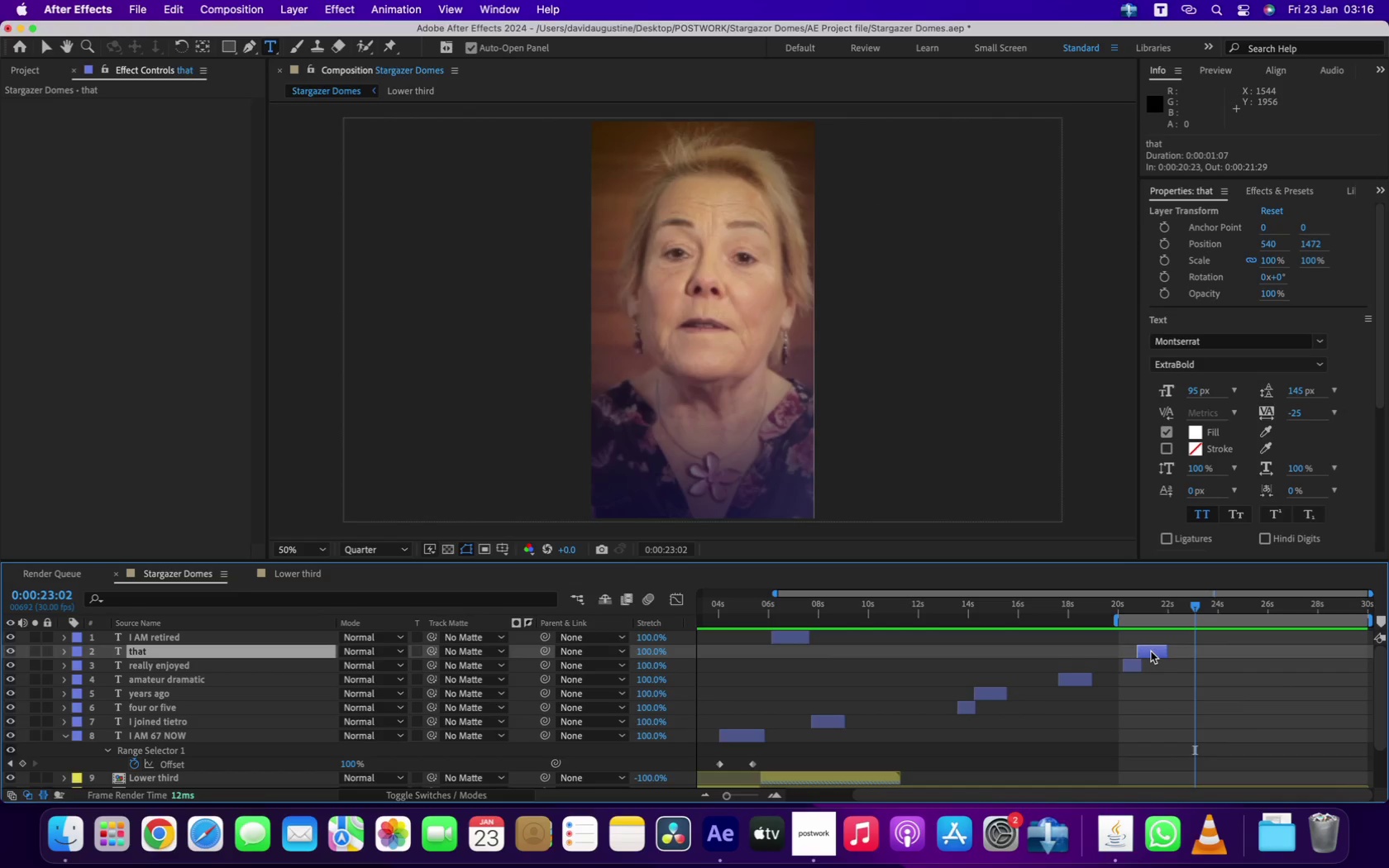 
key(Meta+D)
 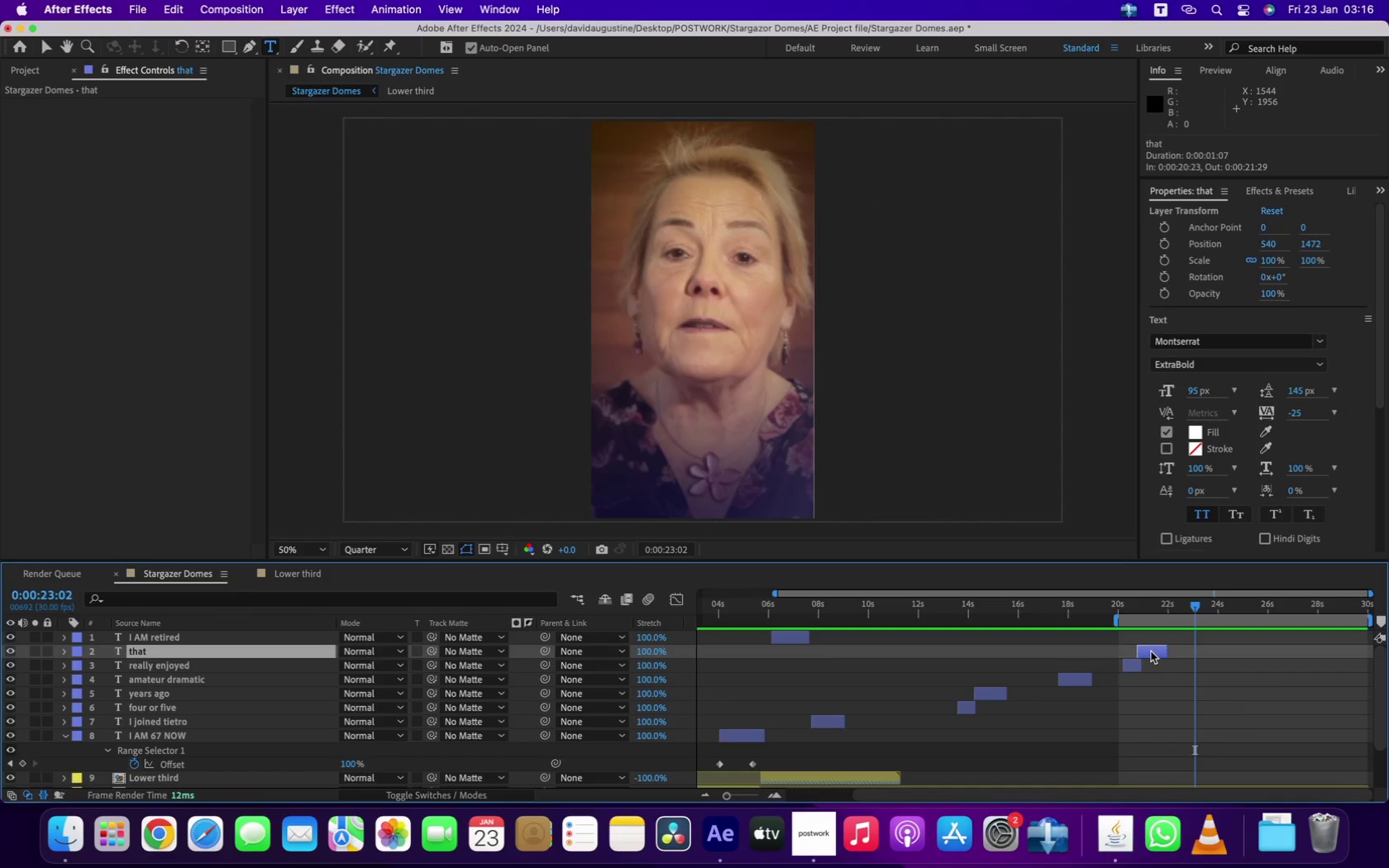 
left_click_drag(start_coordinate=[1151, 651], to_coordinate=[1196, 651])
 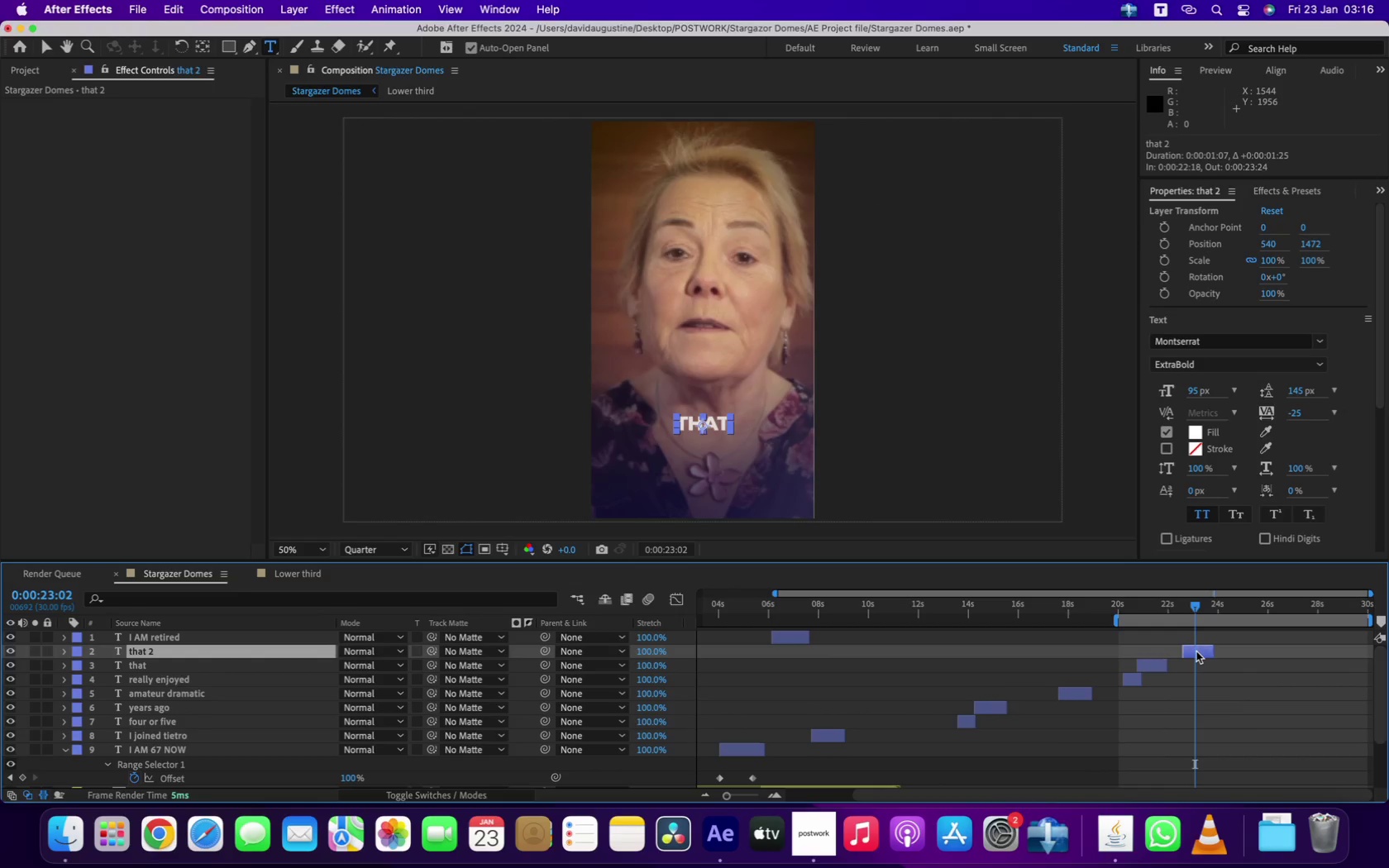 
double_click([1196, 651])
 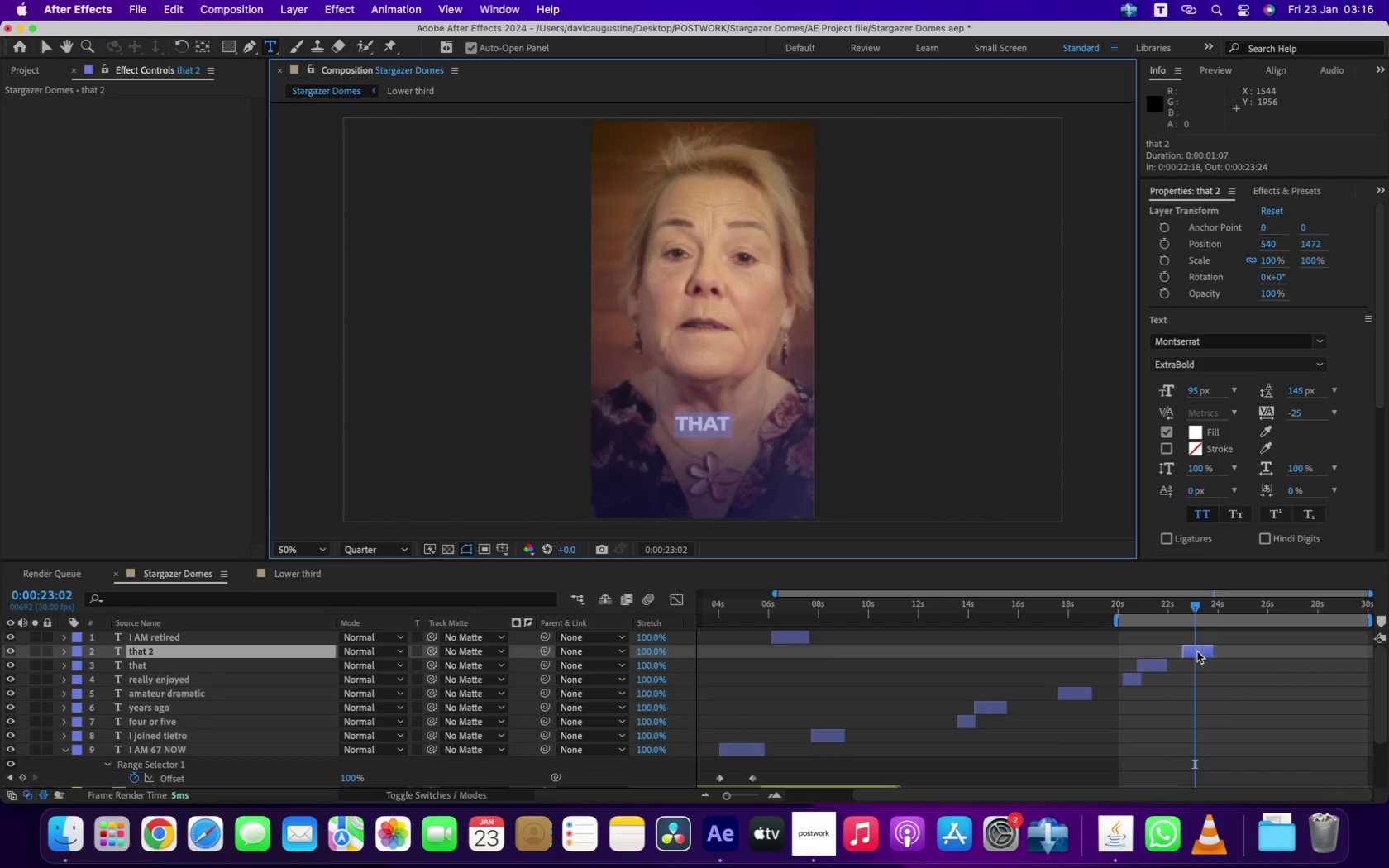 
type(lemi)
 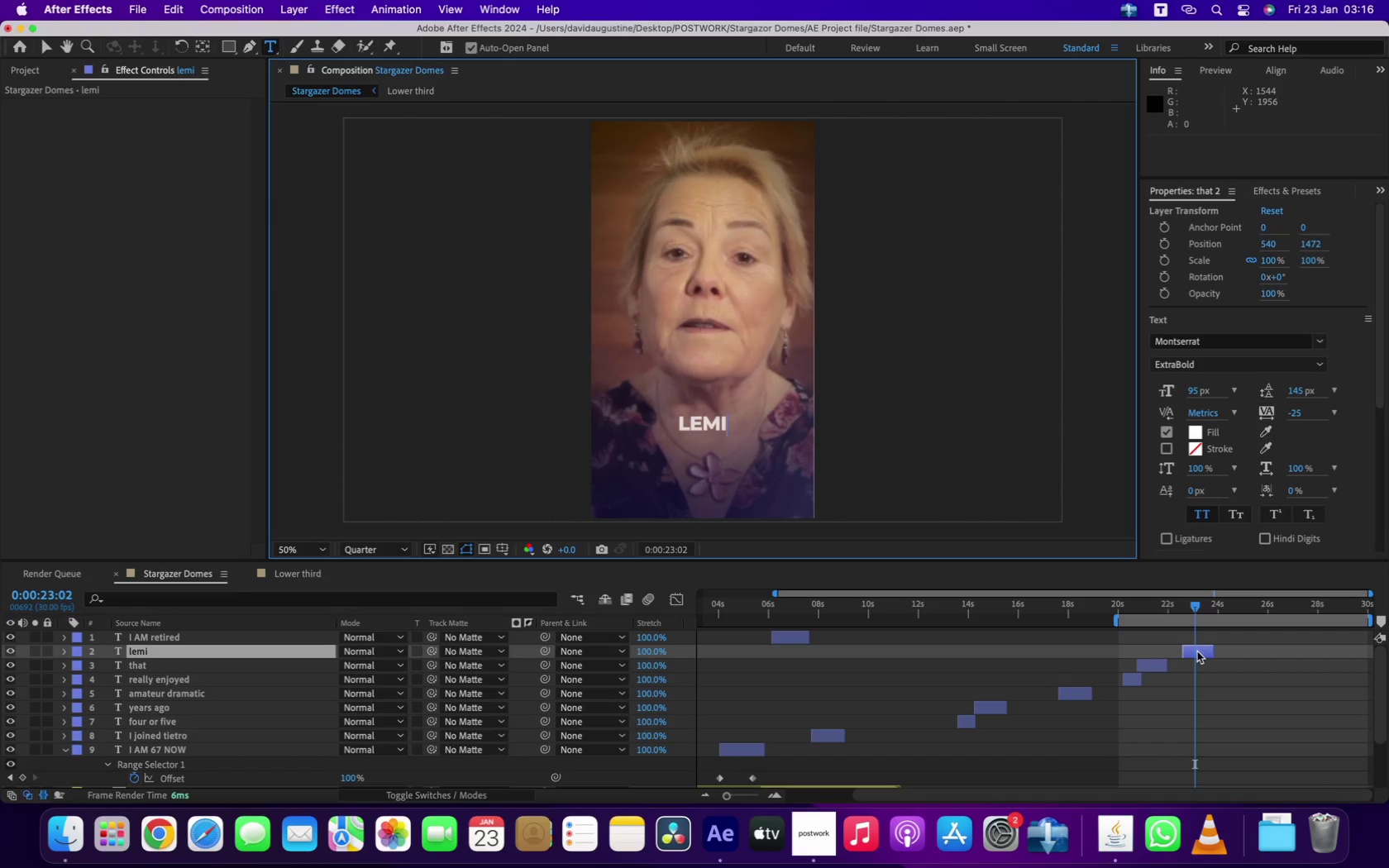 
key(Backspace)
type(mington)
 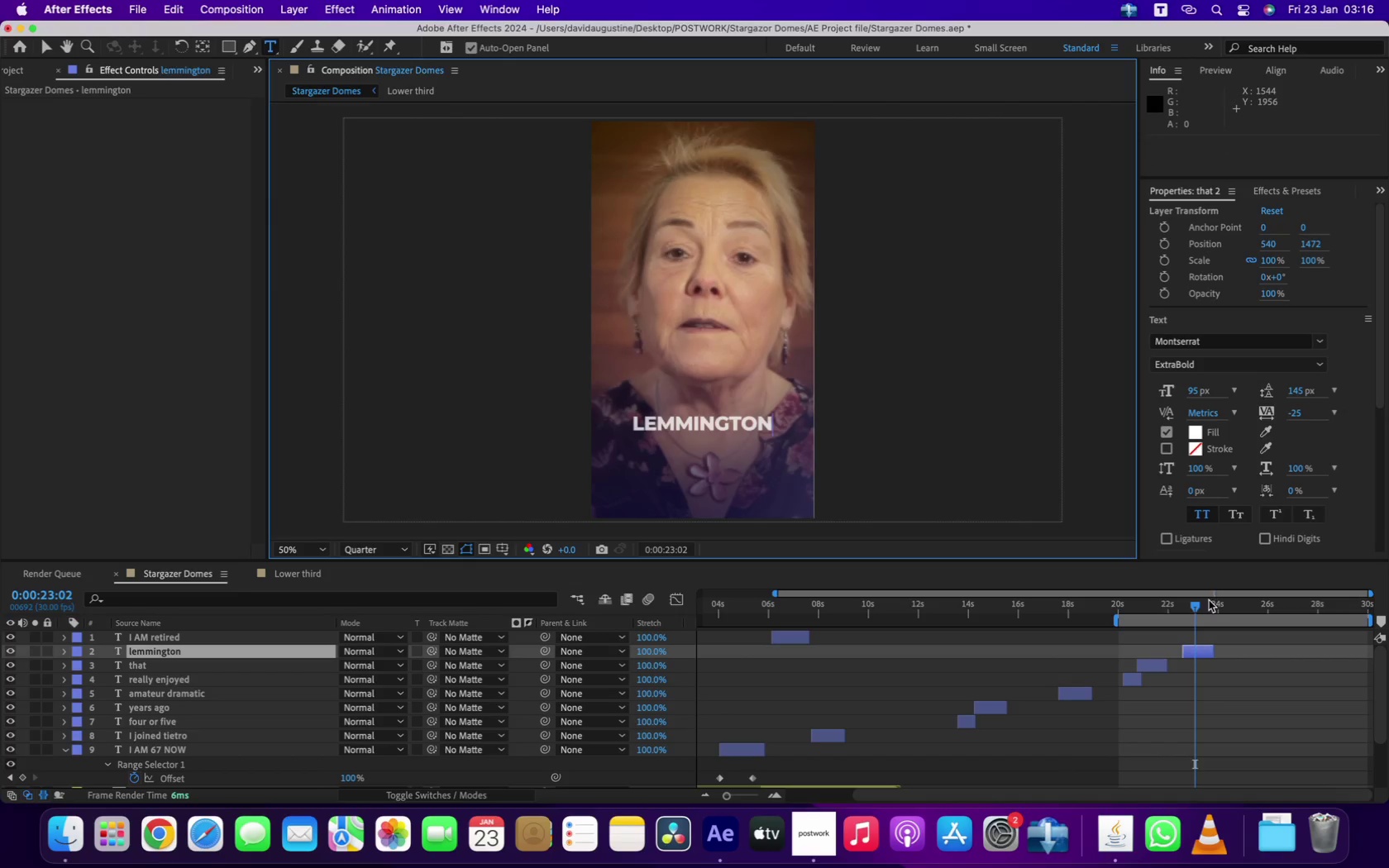 
left_click([1180, 608])
 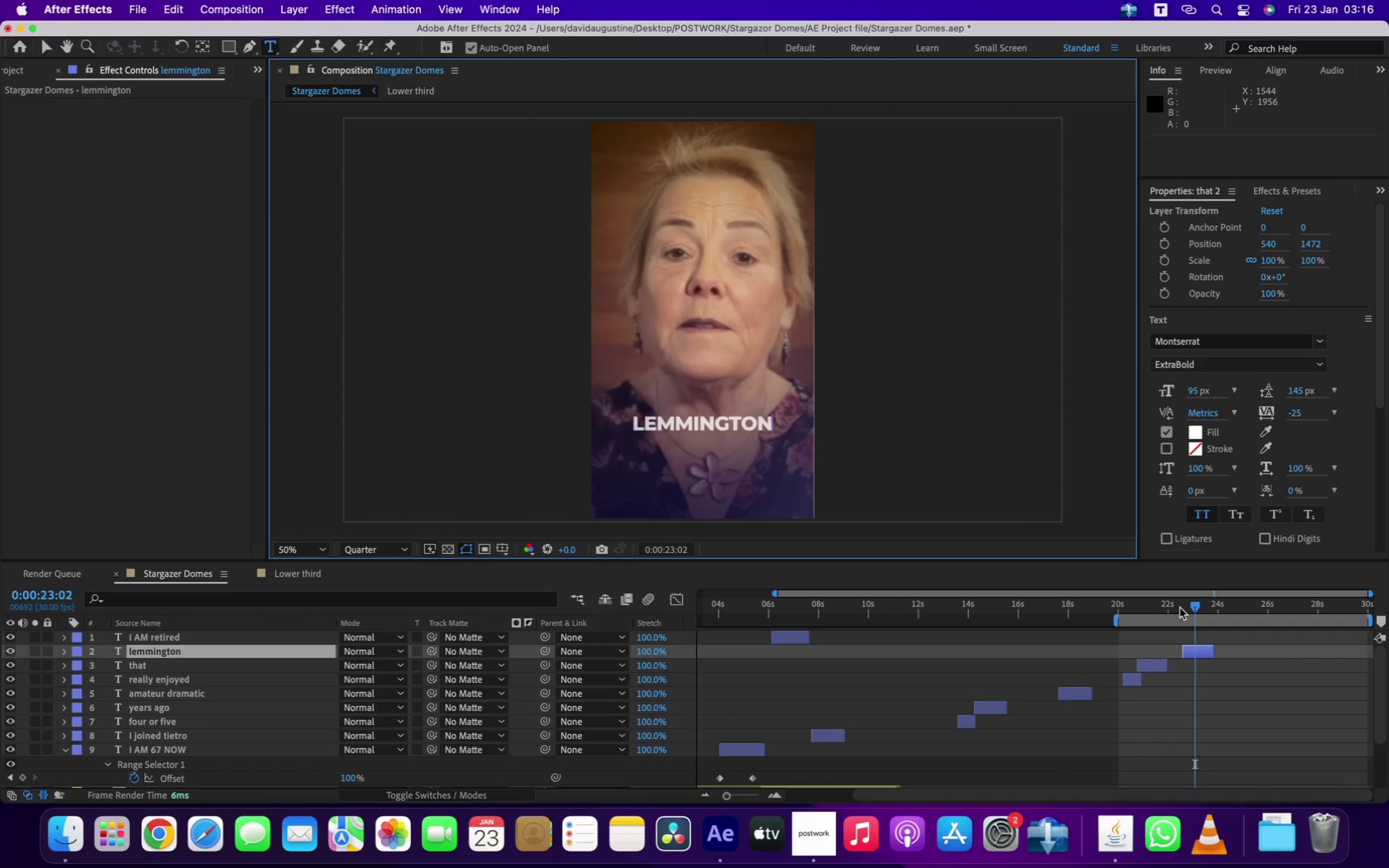 
key(Space)
 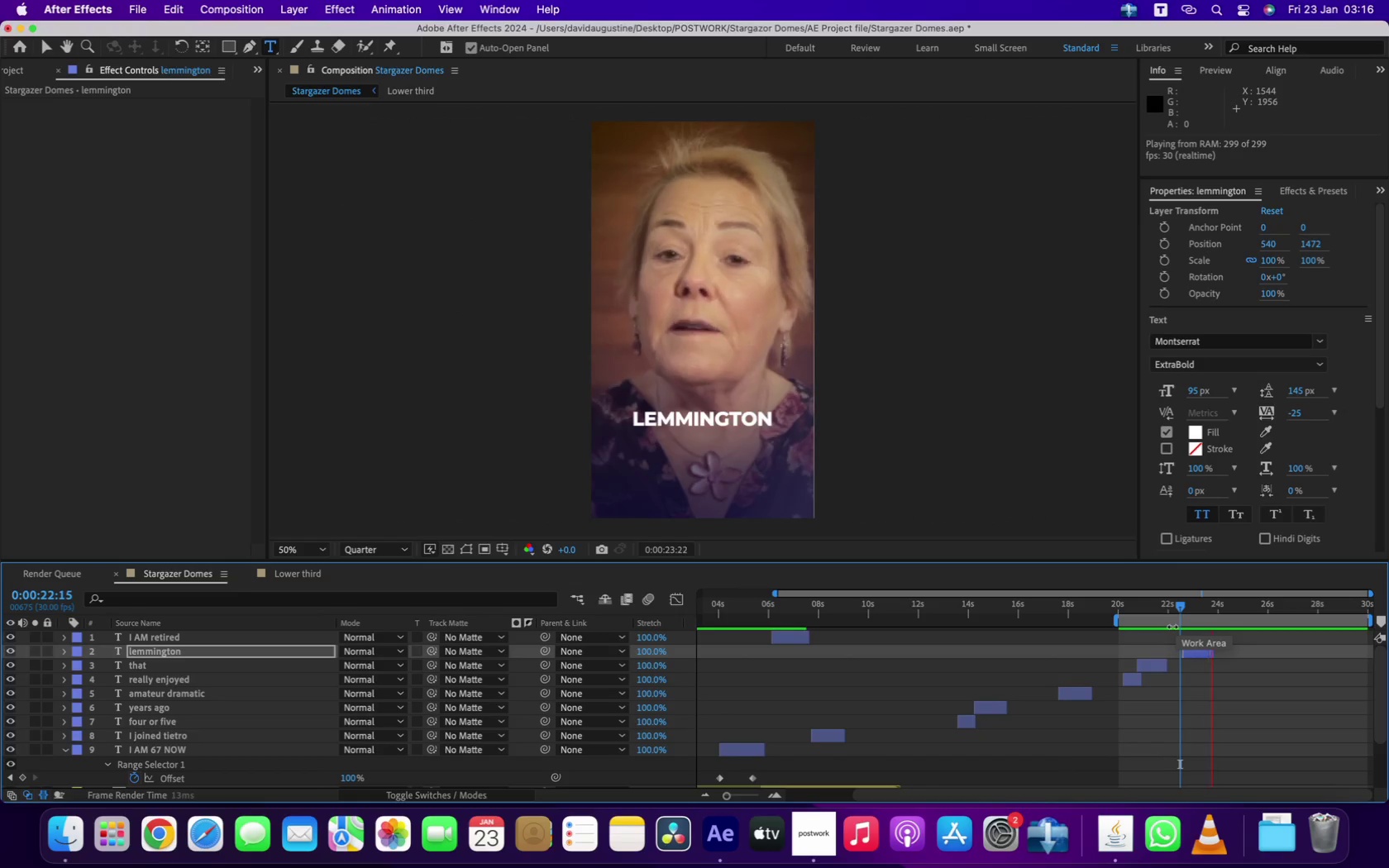 
key(Space)
 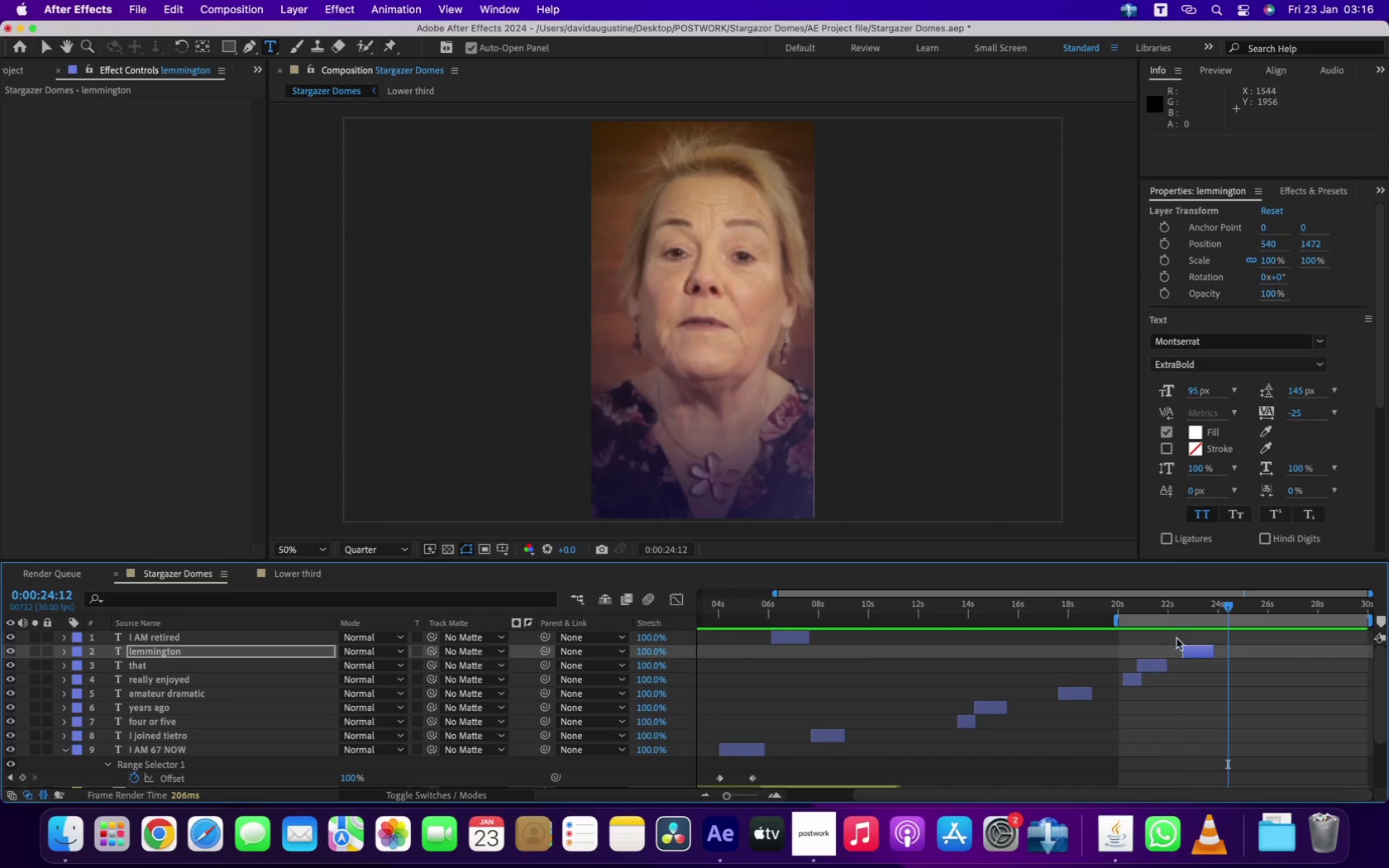 
left_click([1196, 649])
 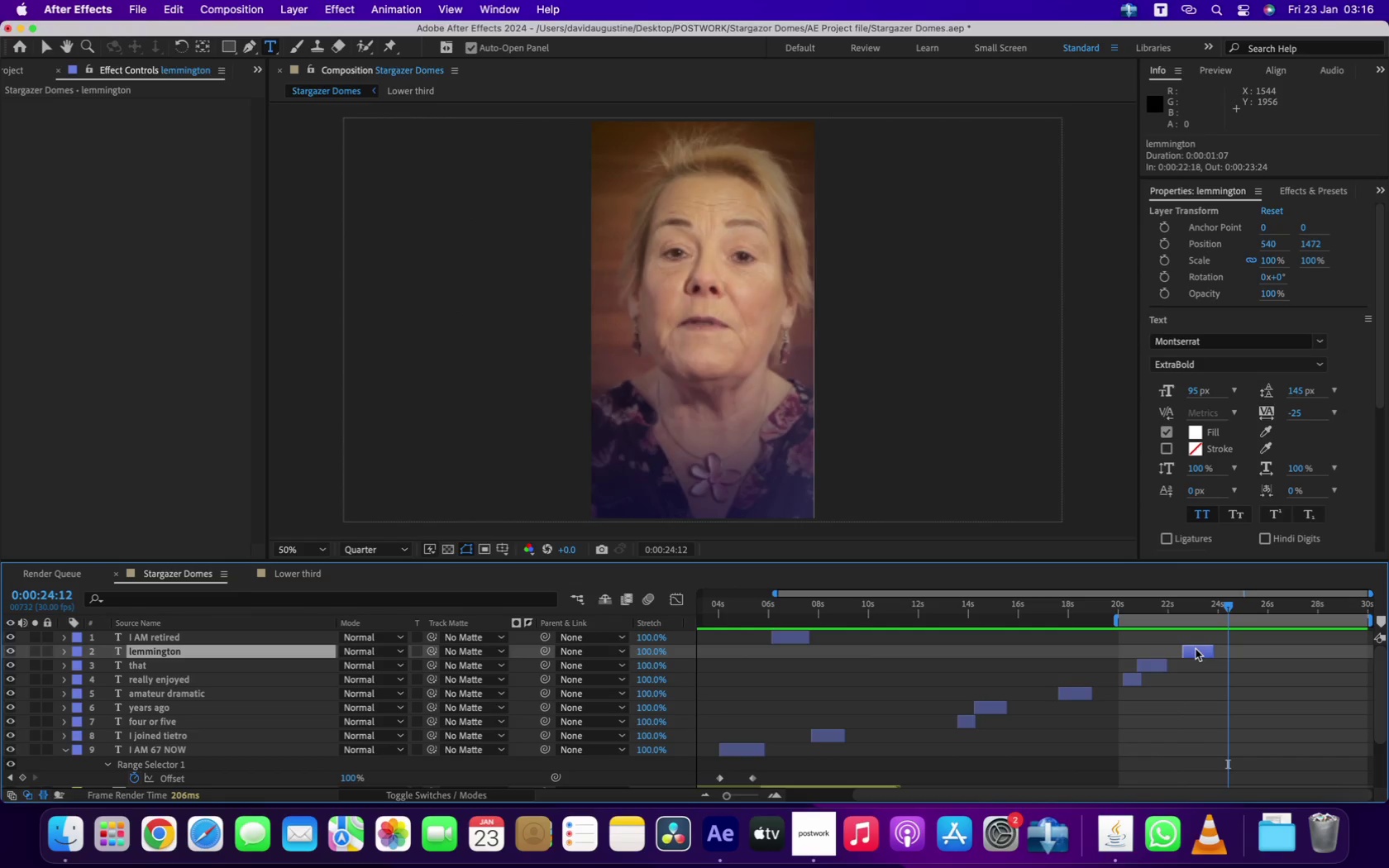 
key(Meta+D)
 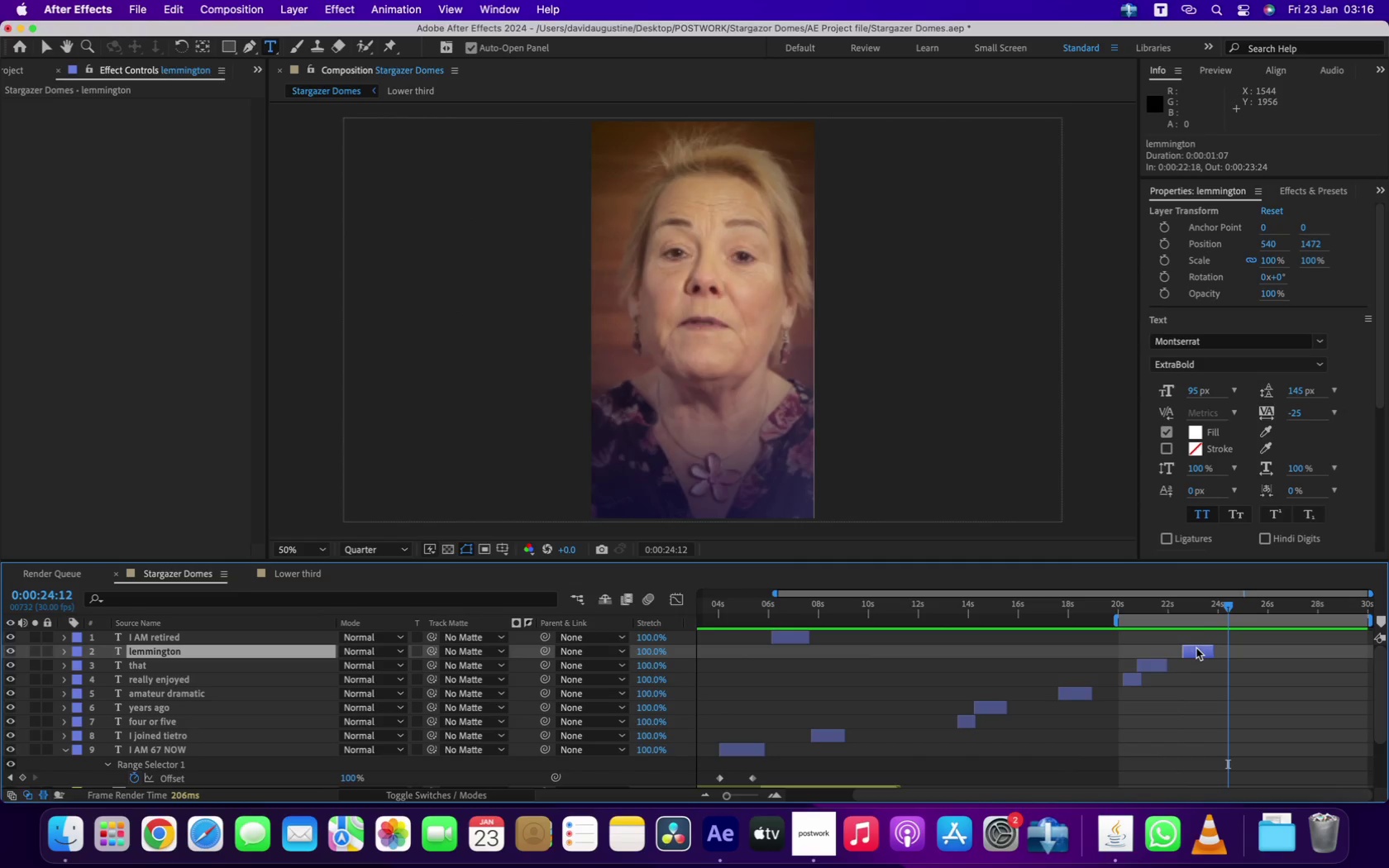 
left_click_drag(start_coordinate=[1197, 648], to_coordinate=[1239, 646])
 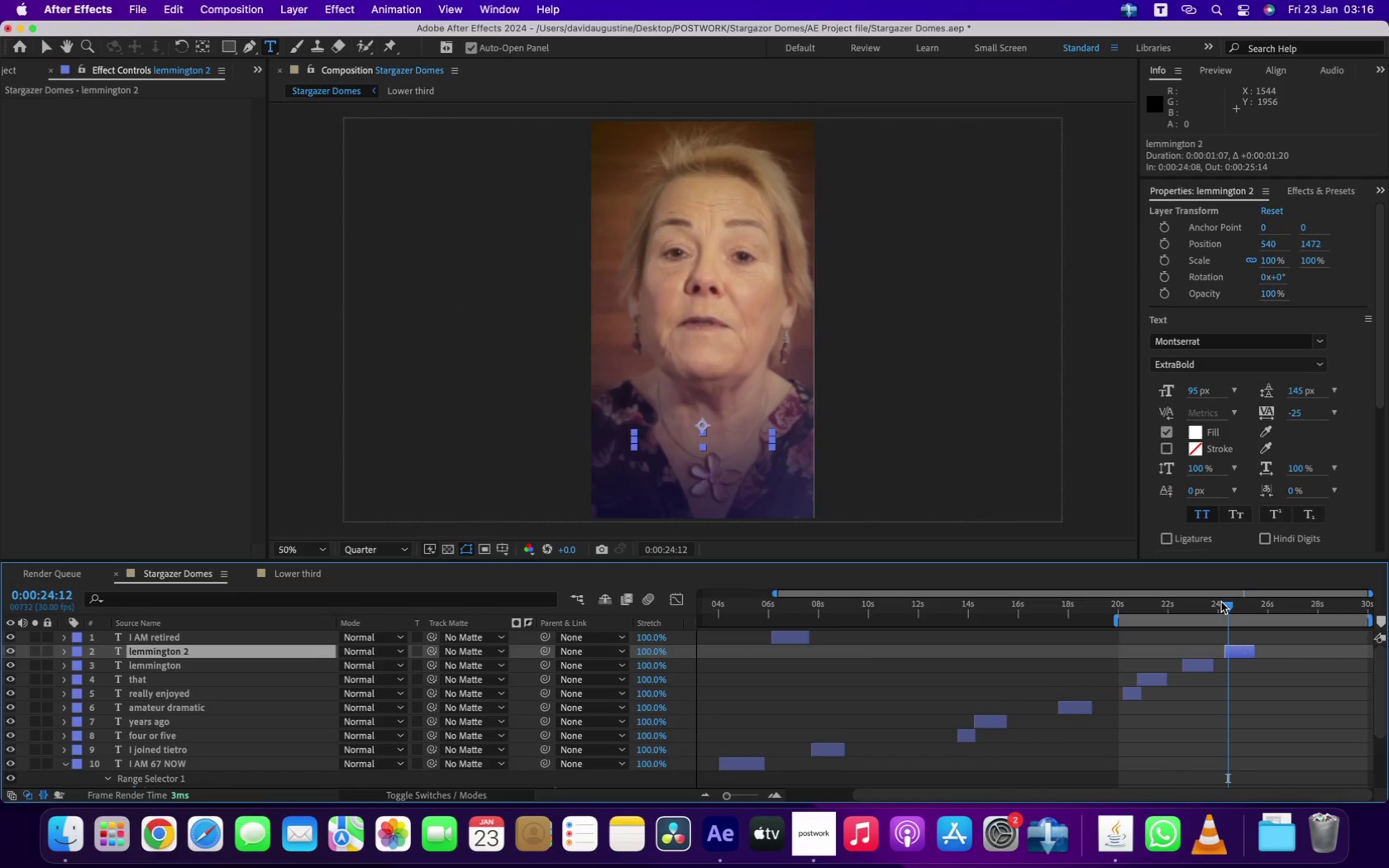 
left_click([1219, 602])
 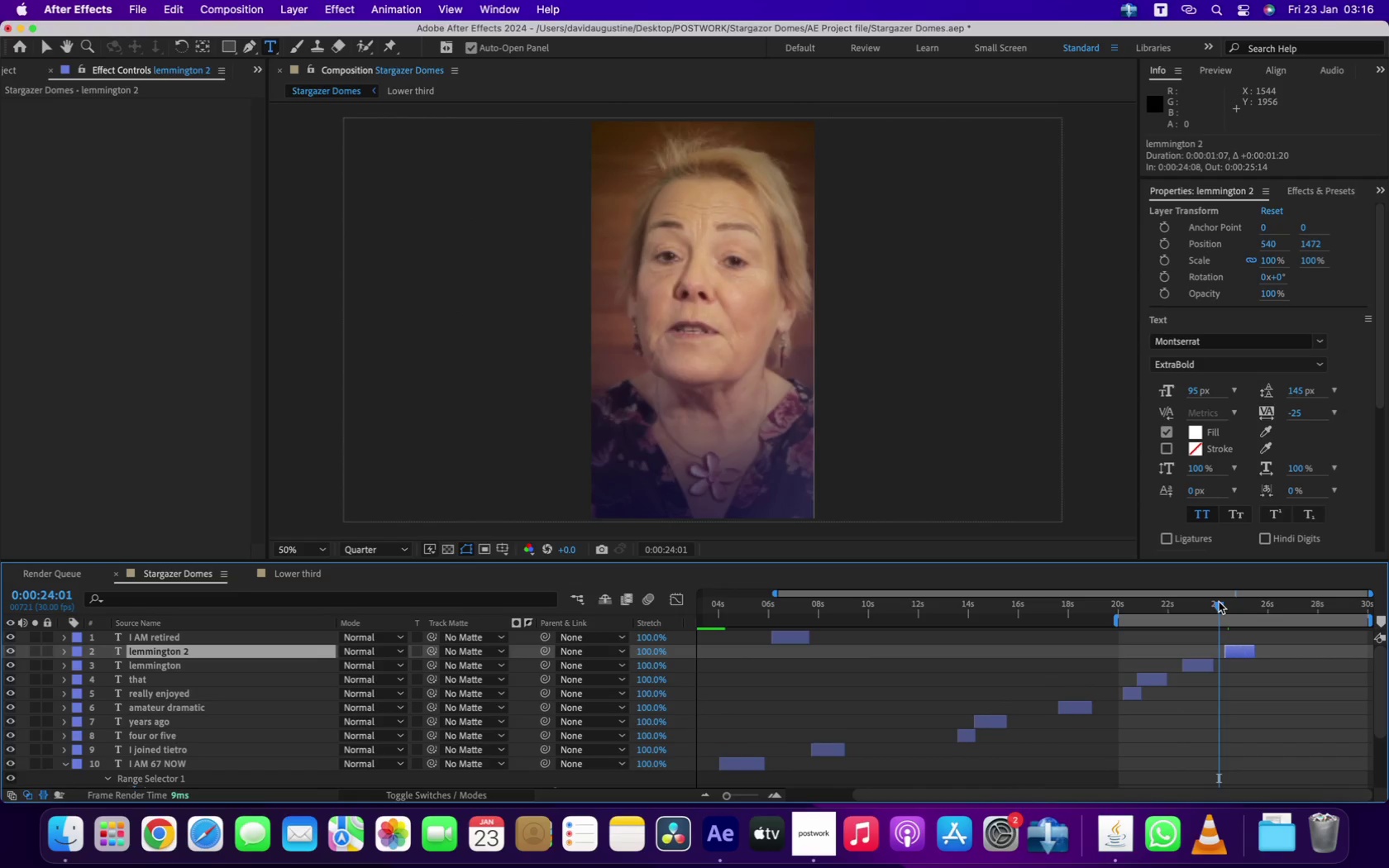 
key(B)
 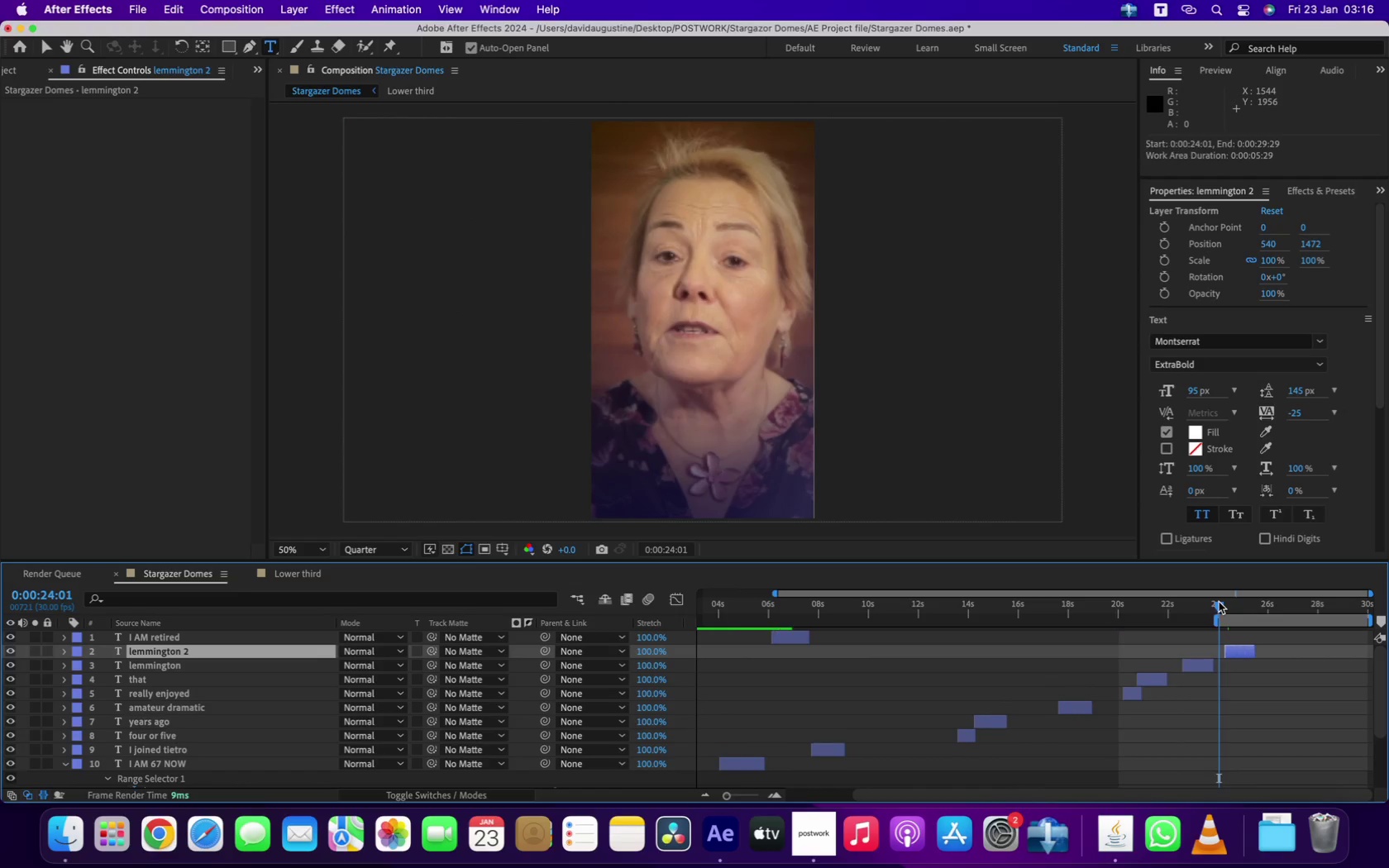 
key(Space)
 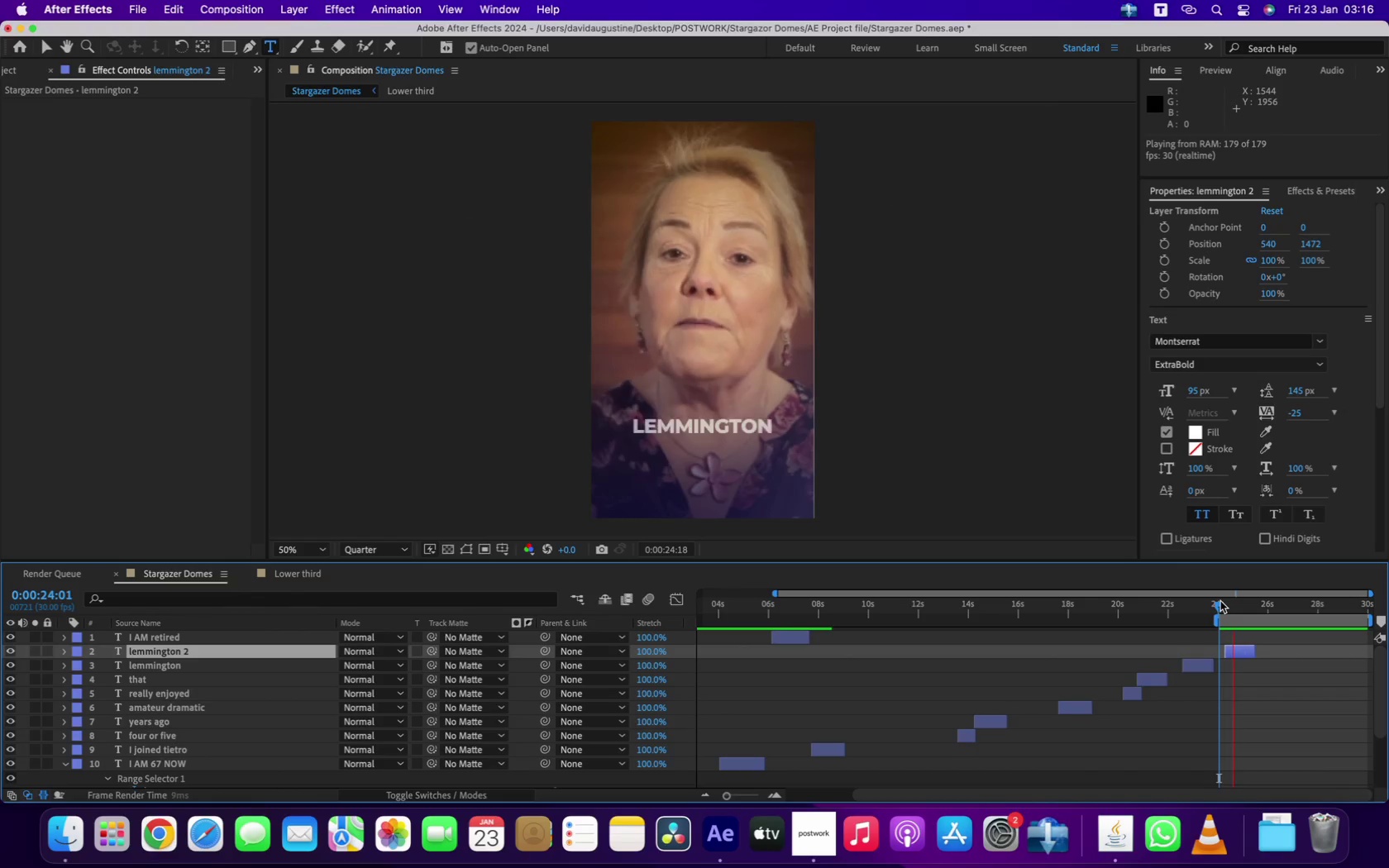 
key(Space)
 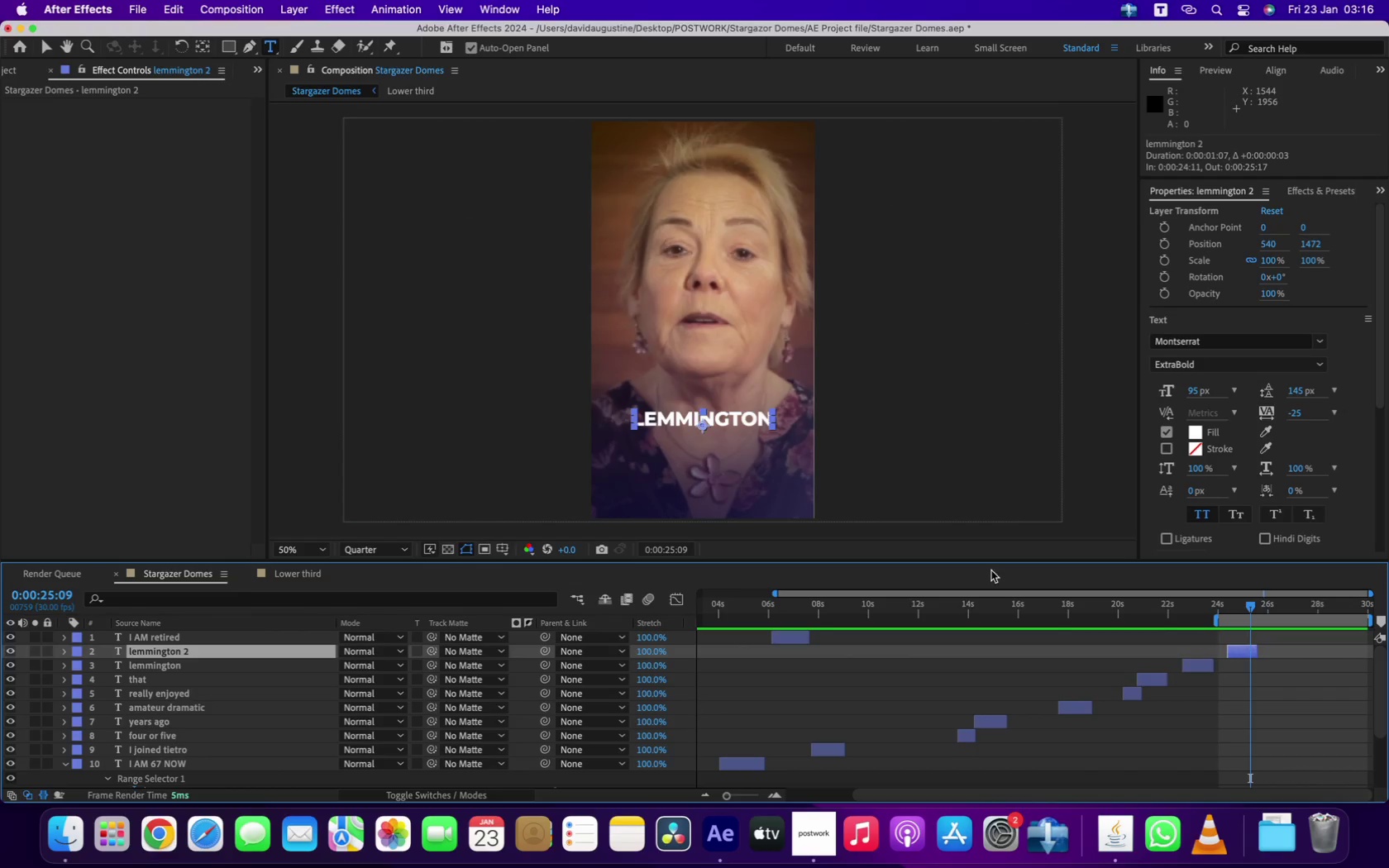 
double_click([734, 417])
 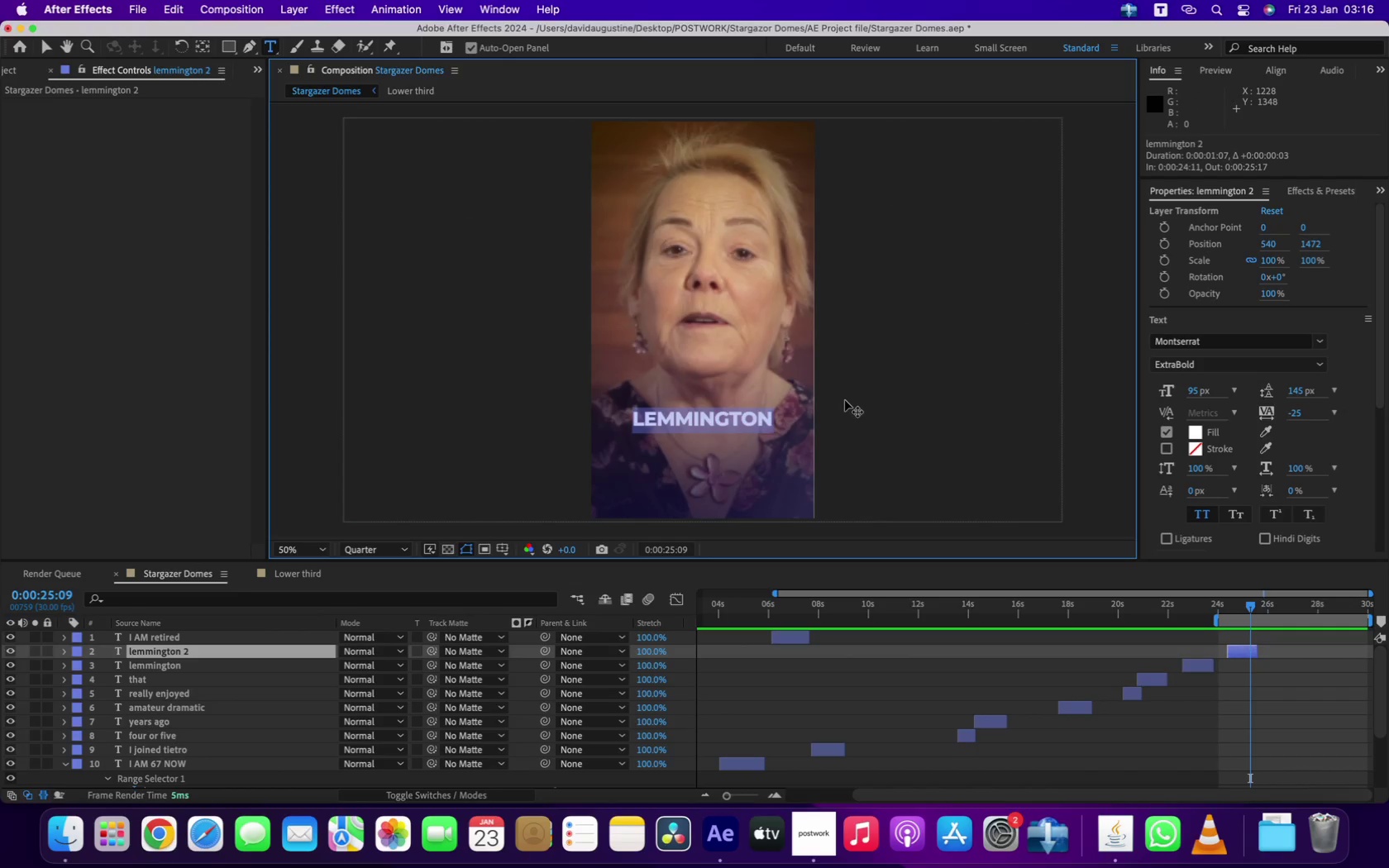 
type(looking )
 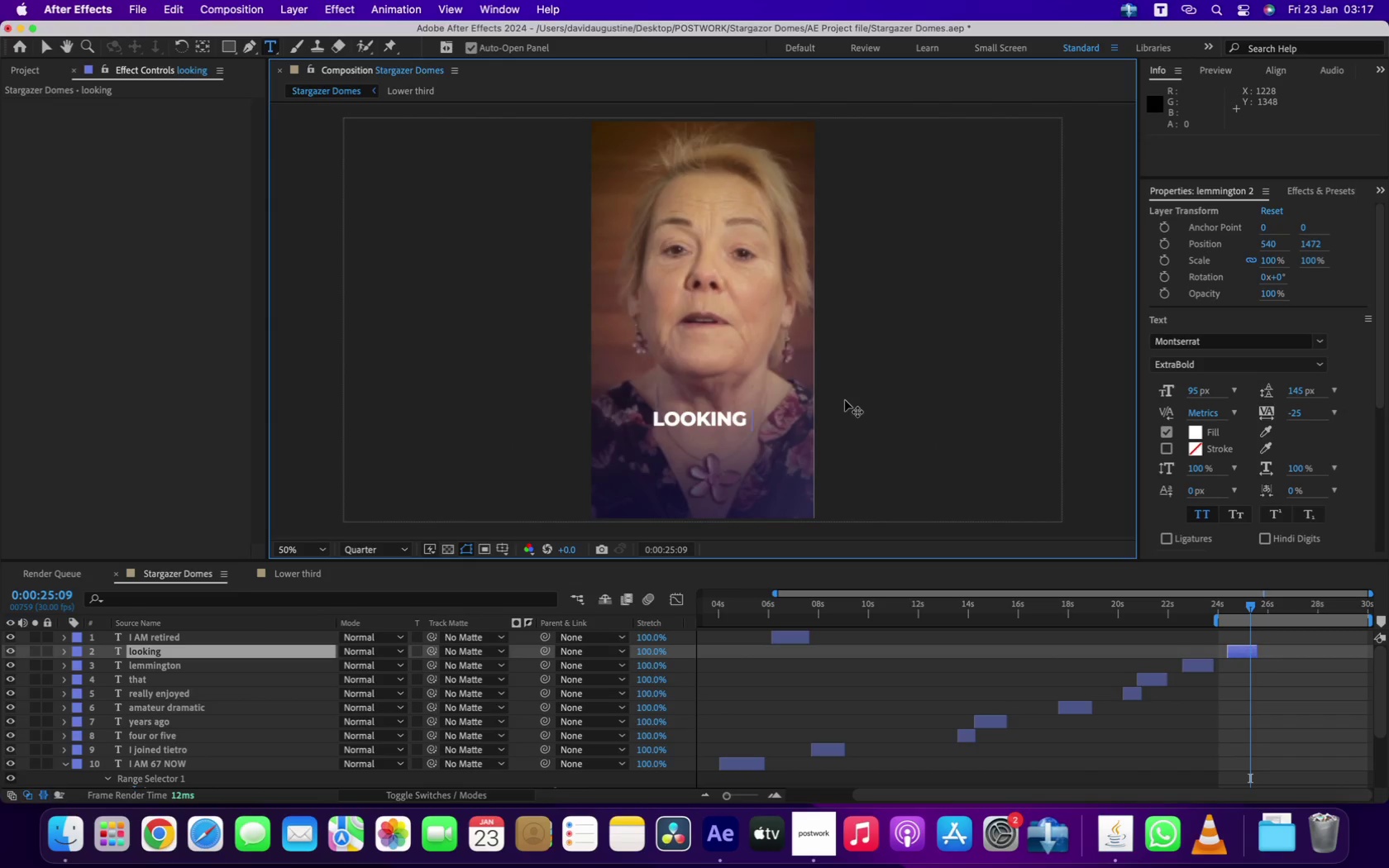 
wait(7.59)
 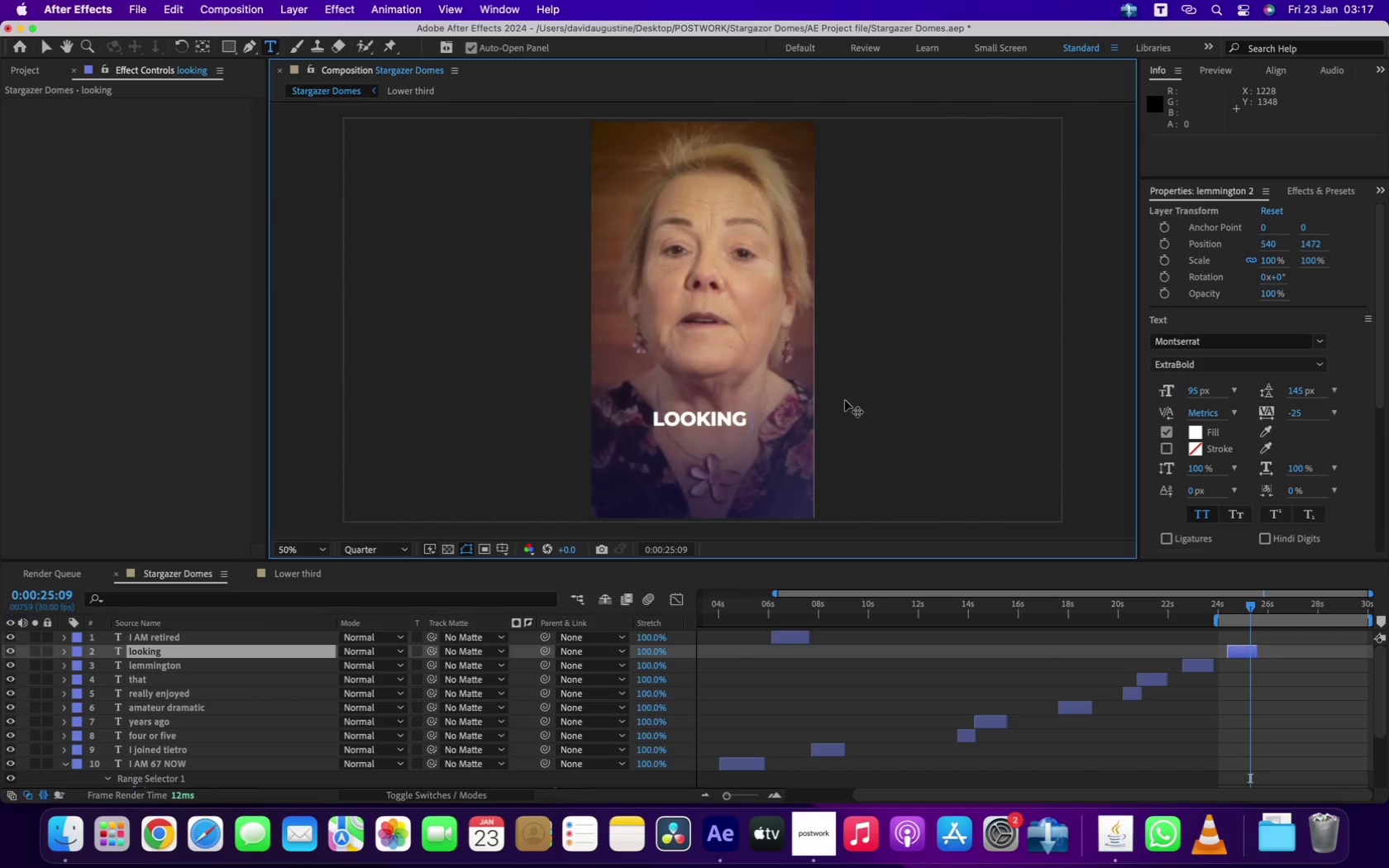 
key(Meta+A)
 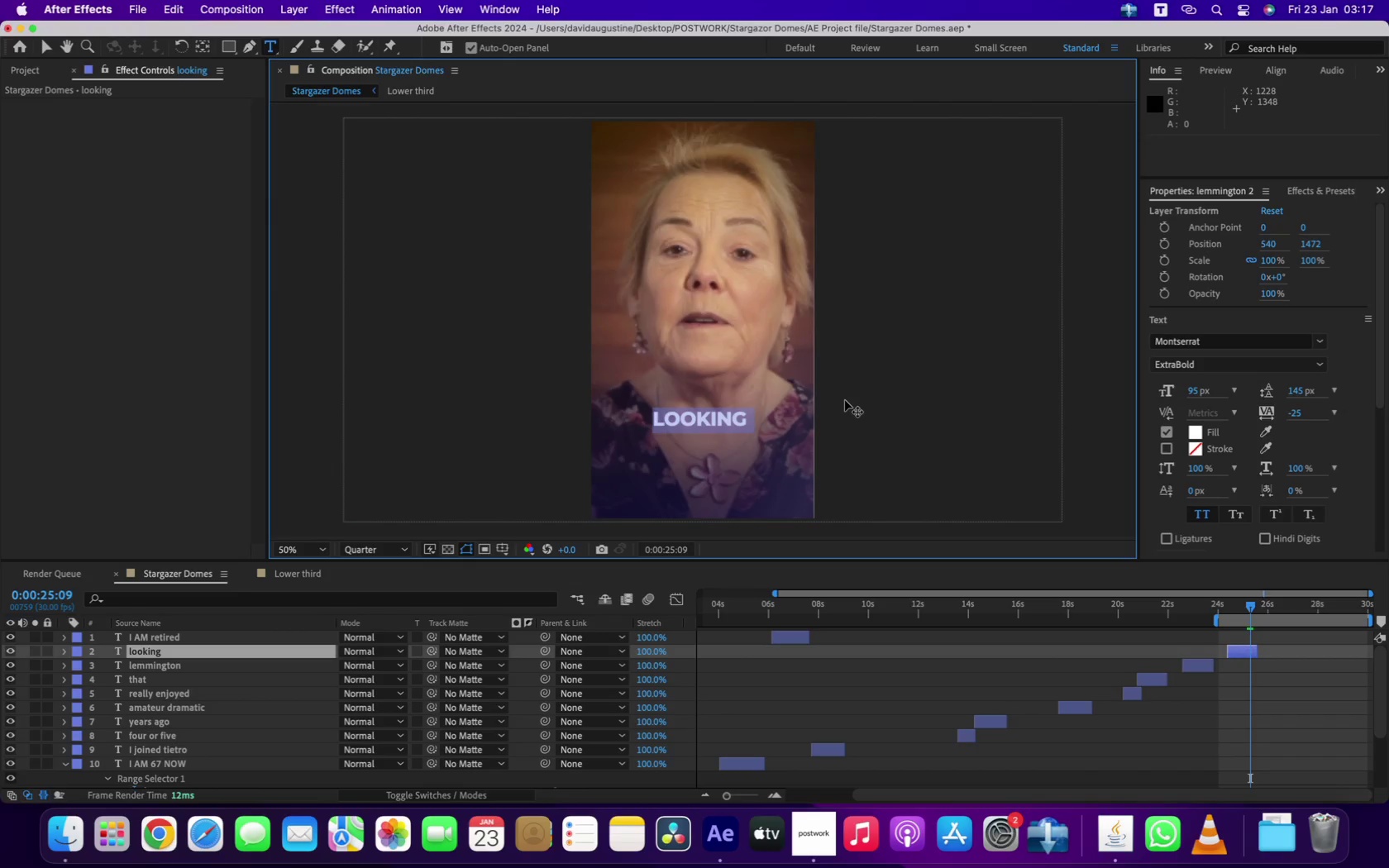 
type(somthing similar)
 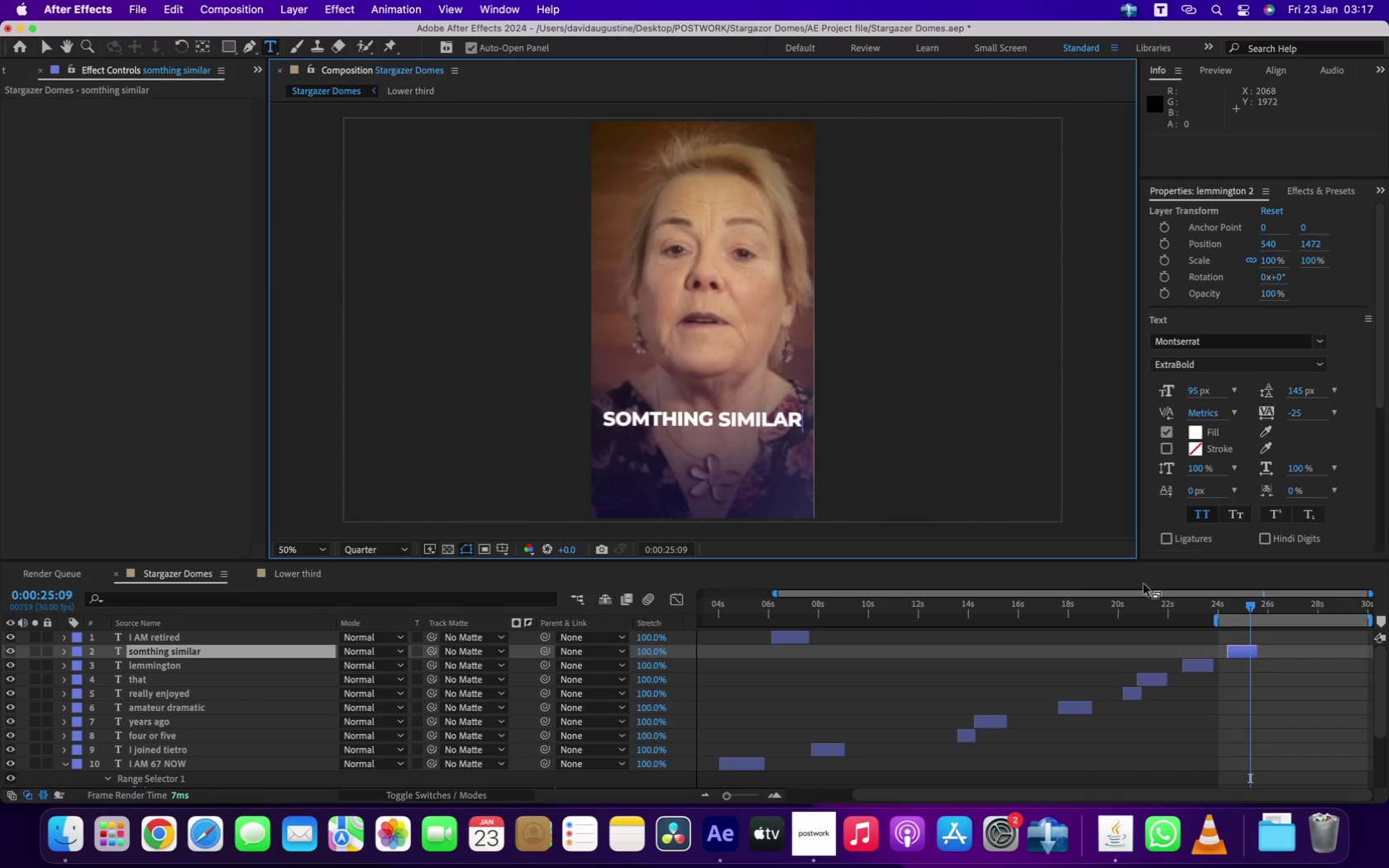 
left_click([1223, 601])
 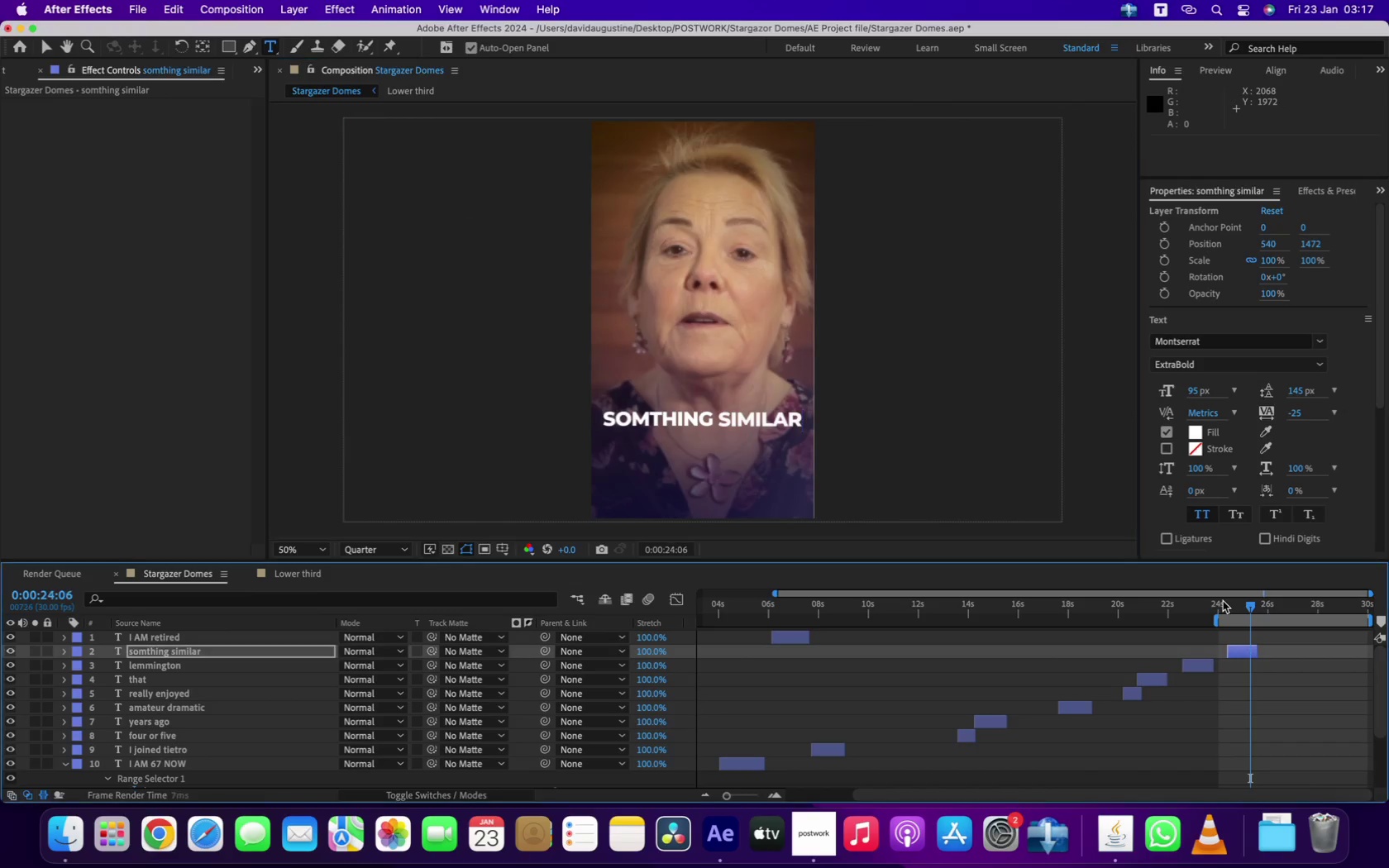 
key(Space)
 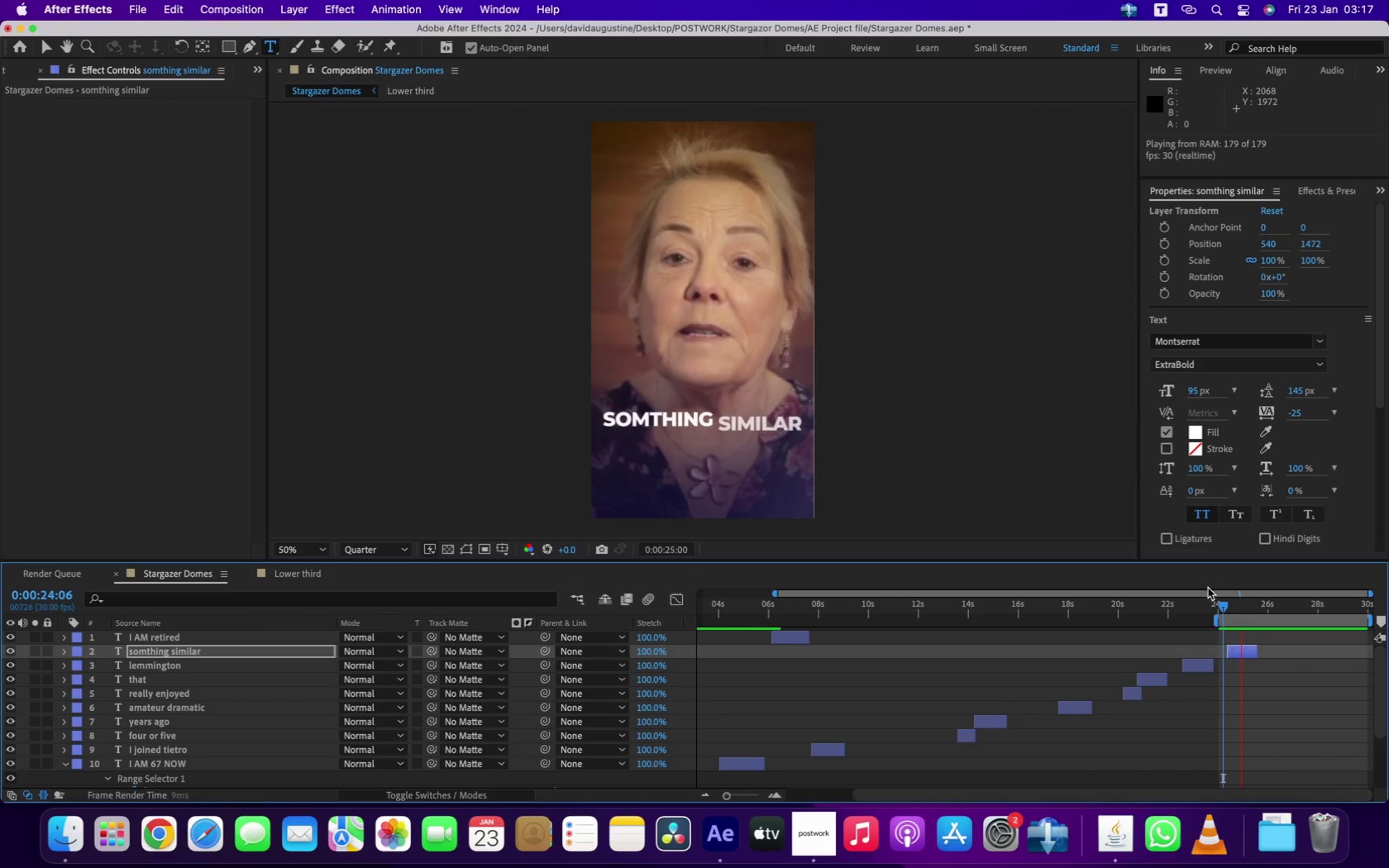 
key(Space)
 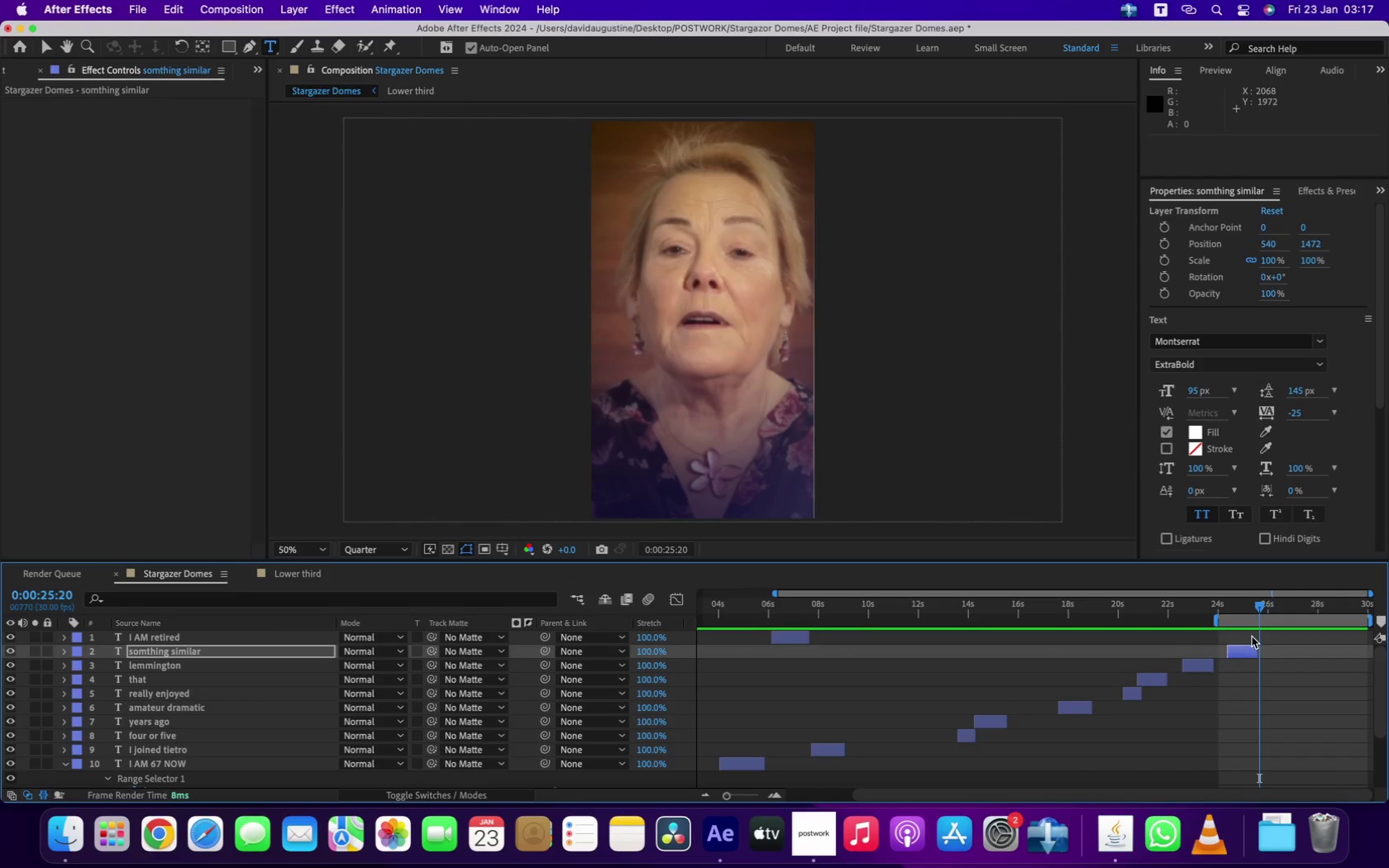 
key(Meta+S)
 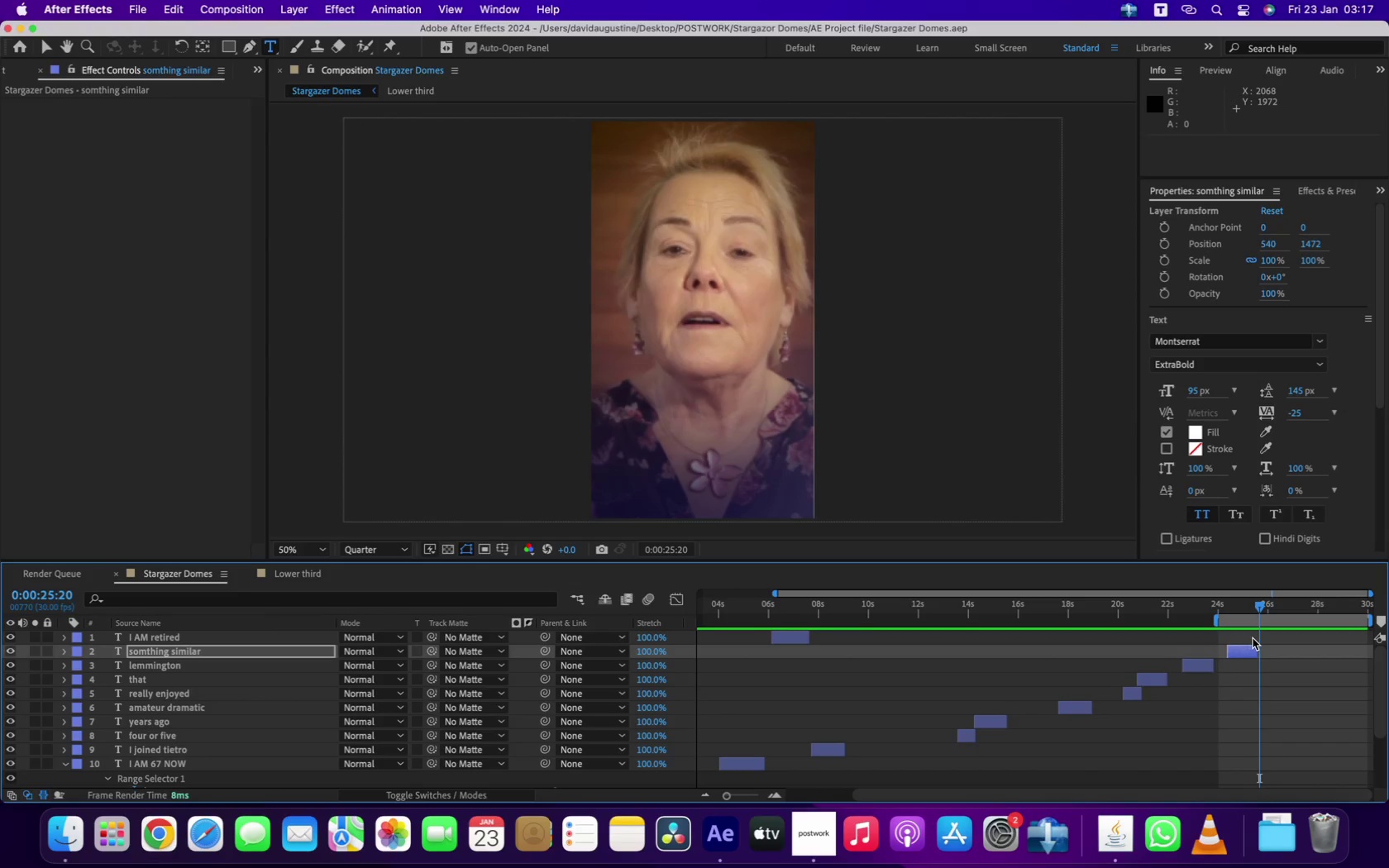 
key(Space)
 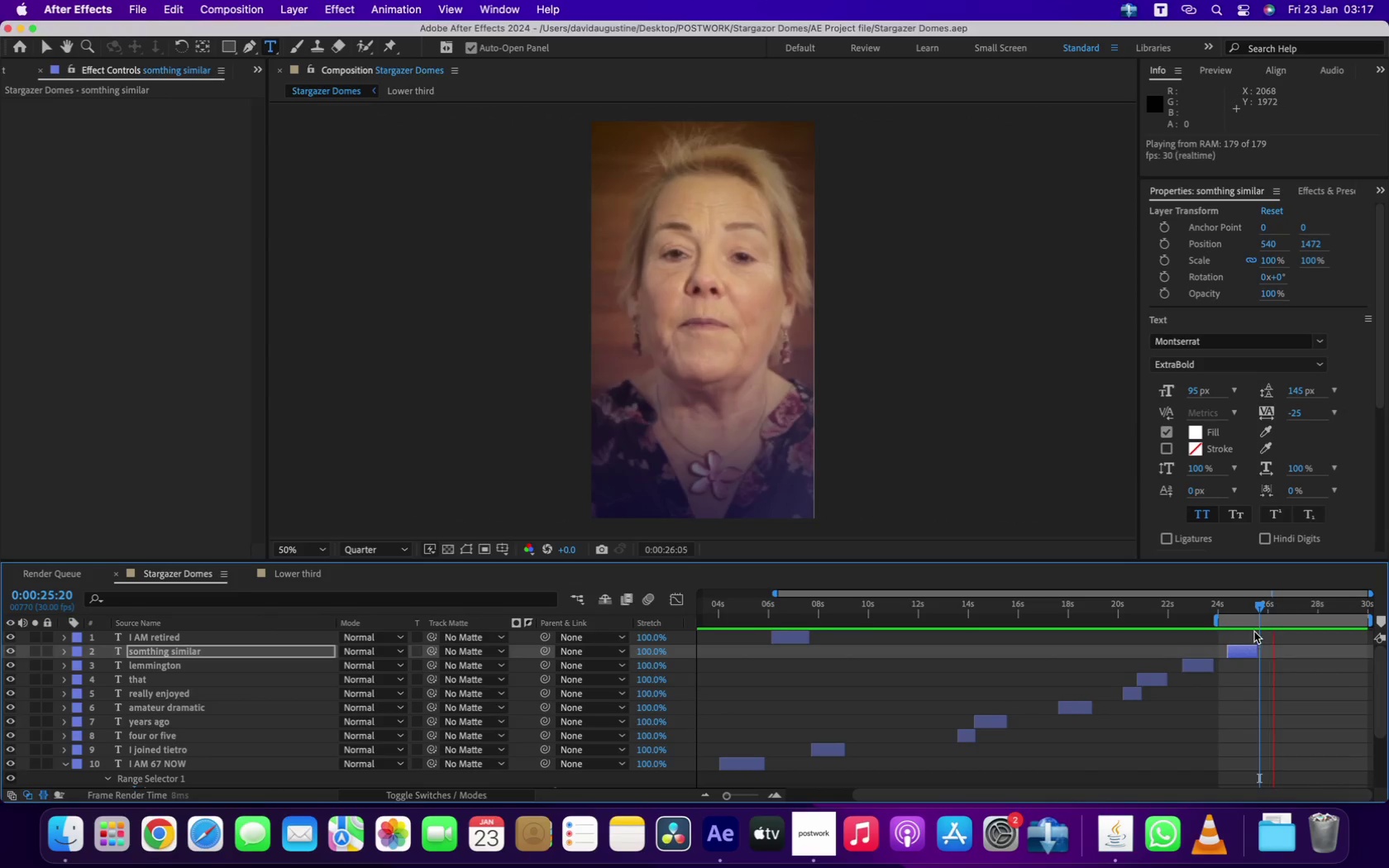 
key(Space)
 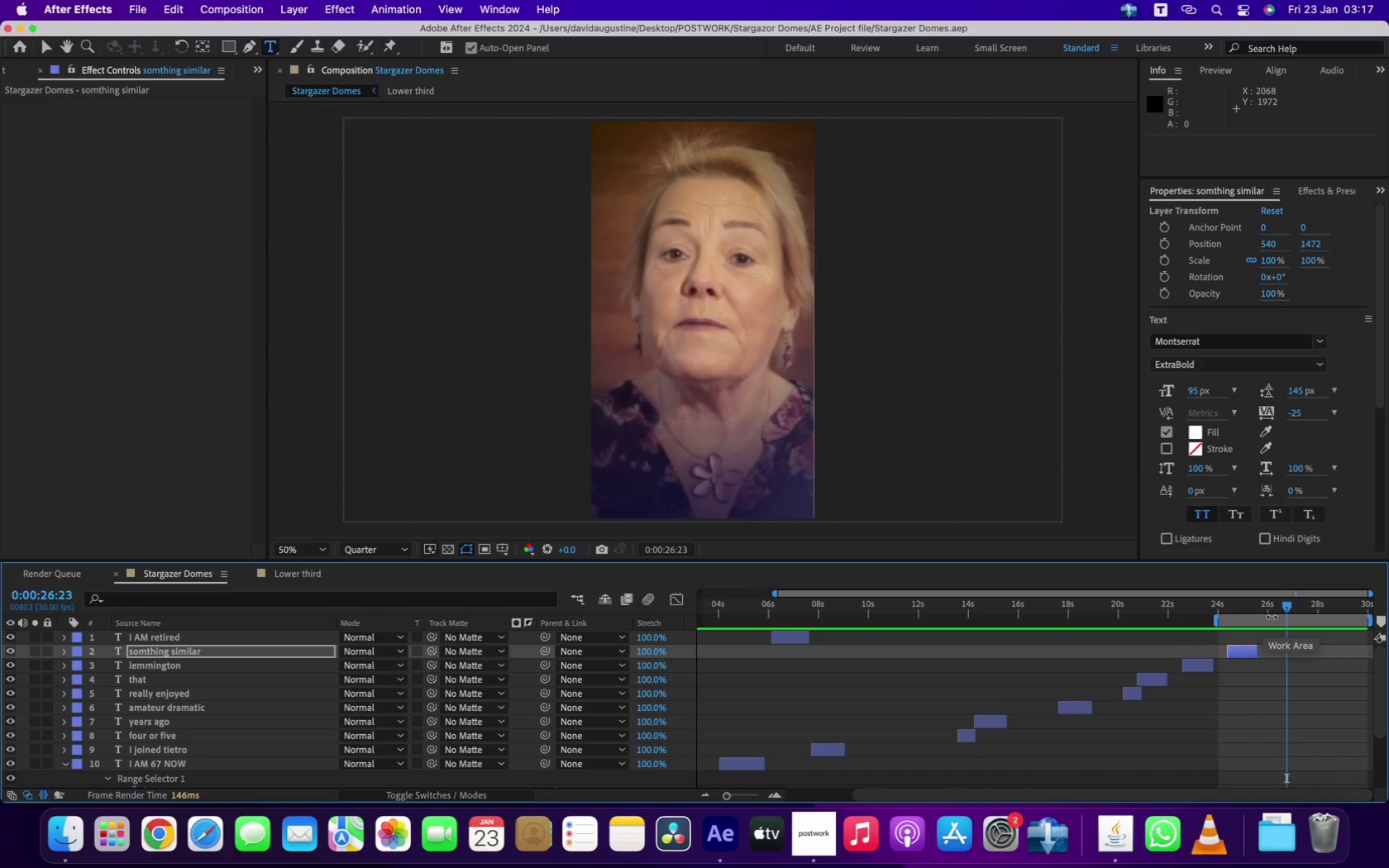 
left_click([1271, 605])
 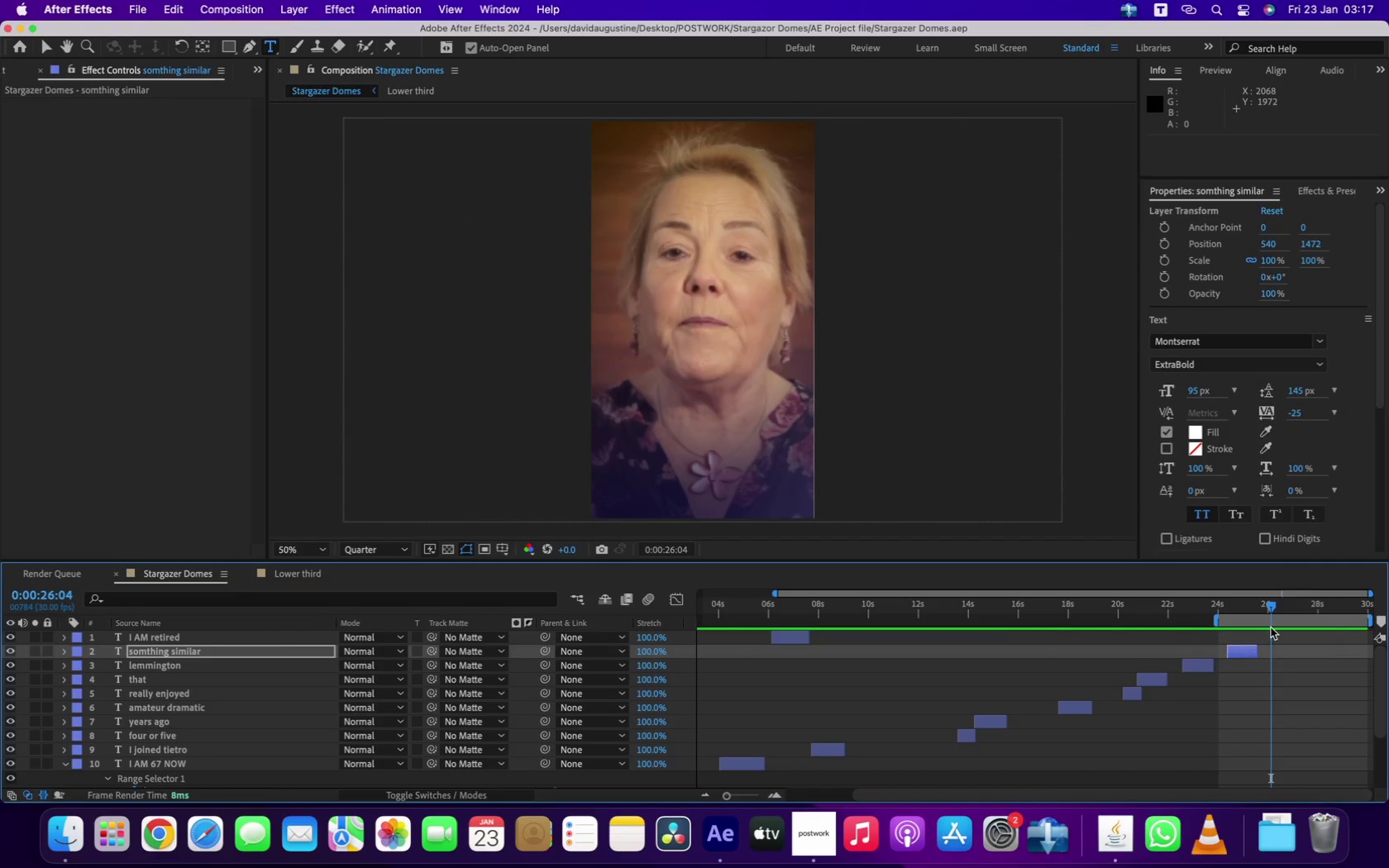 
key(Meta+D)
 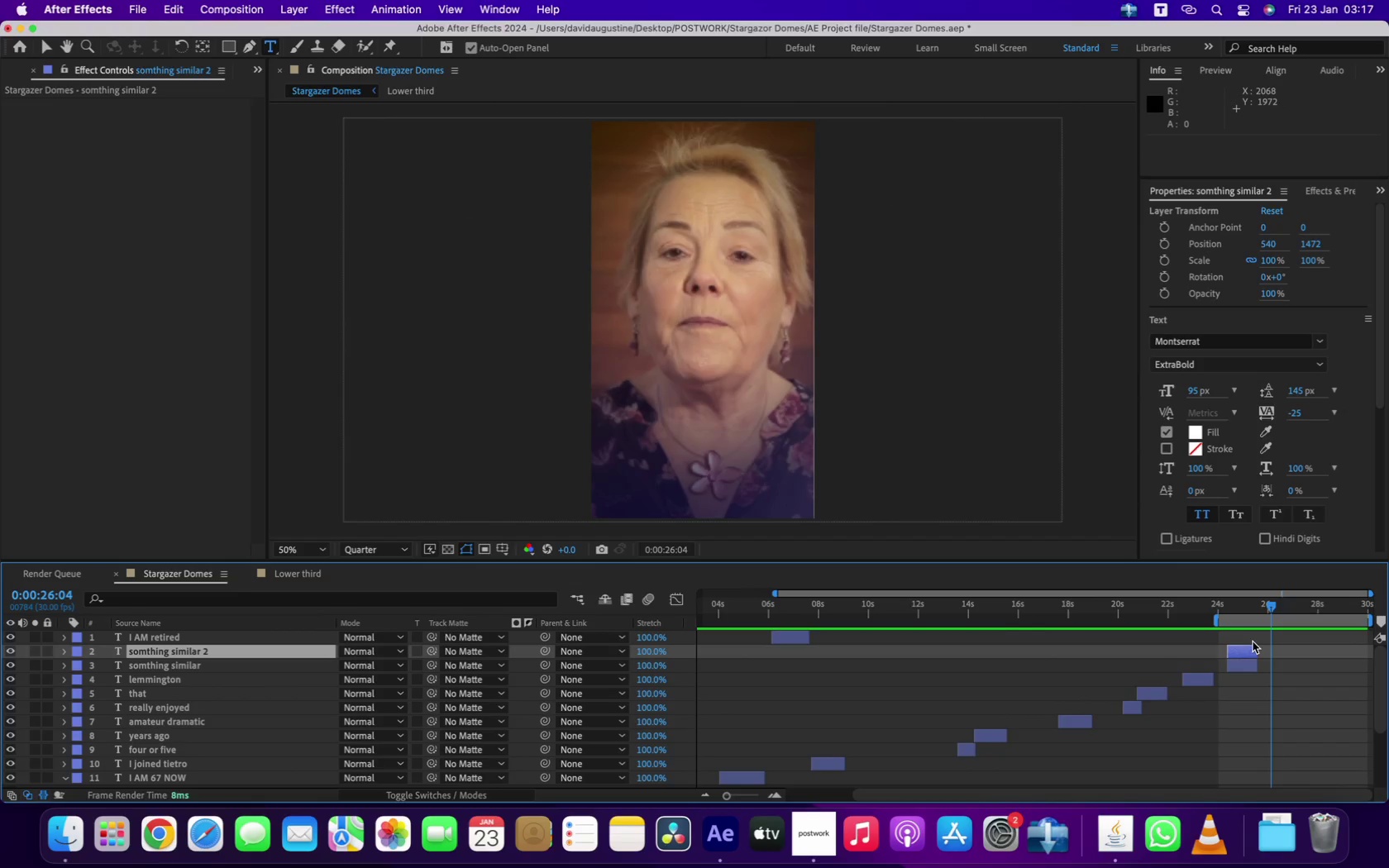 
left_click_drag(start_coordinate=[1242, 651], to_coordinate=[1291, 655])
 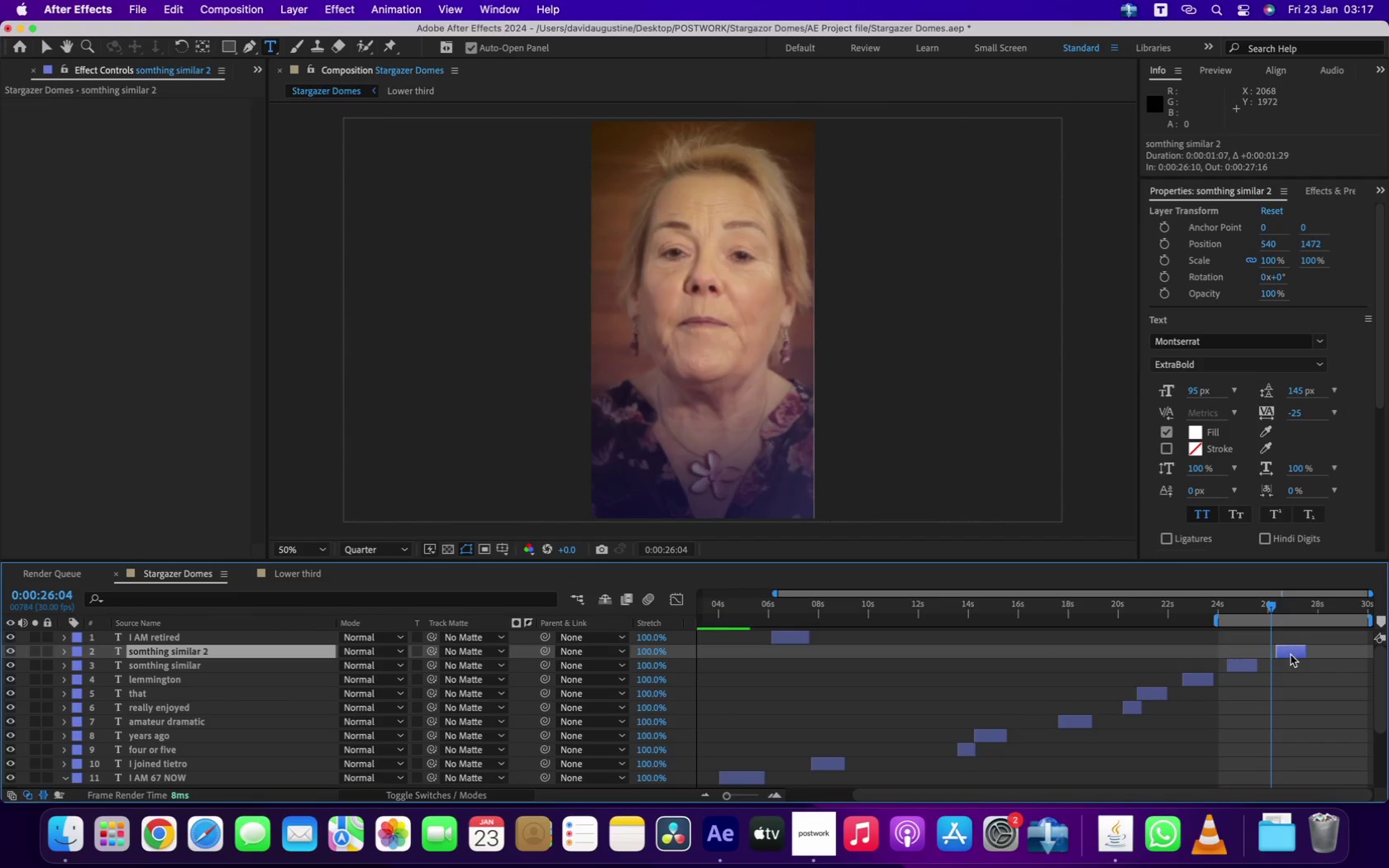 
key(B)
 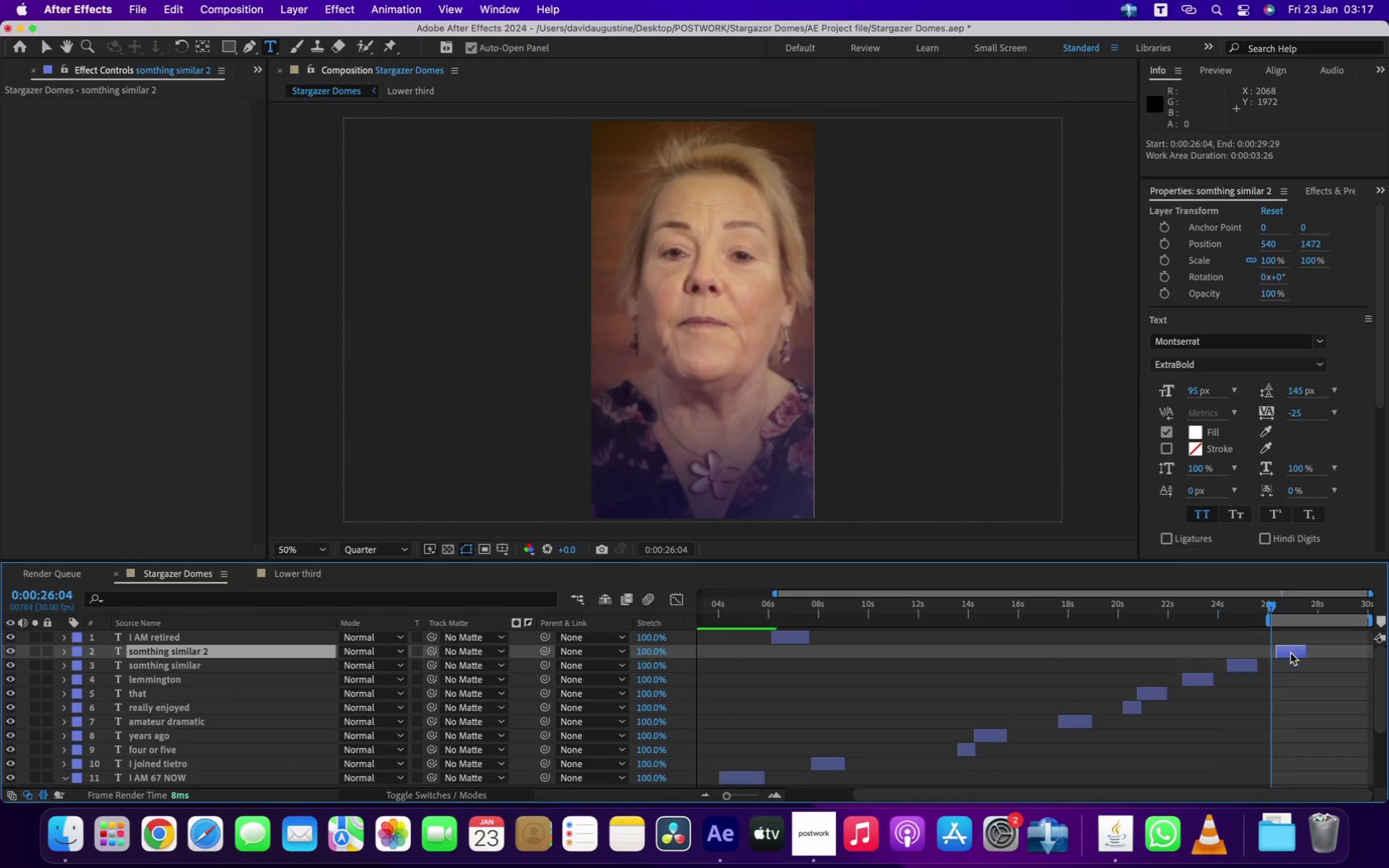 
key(Space)
 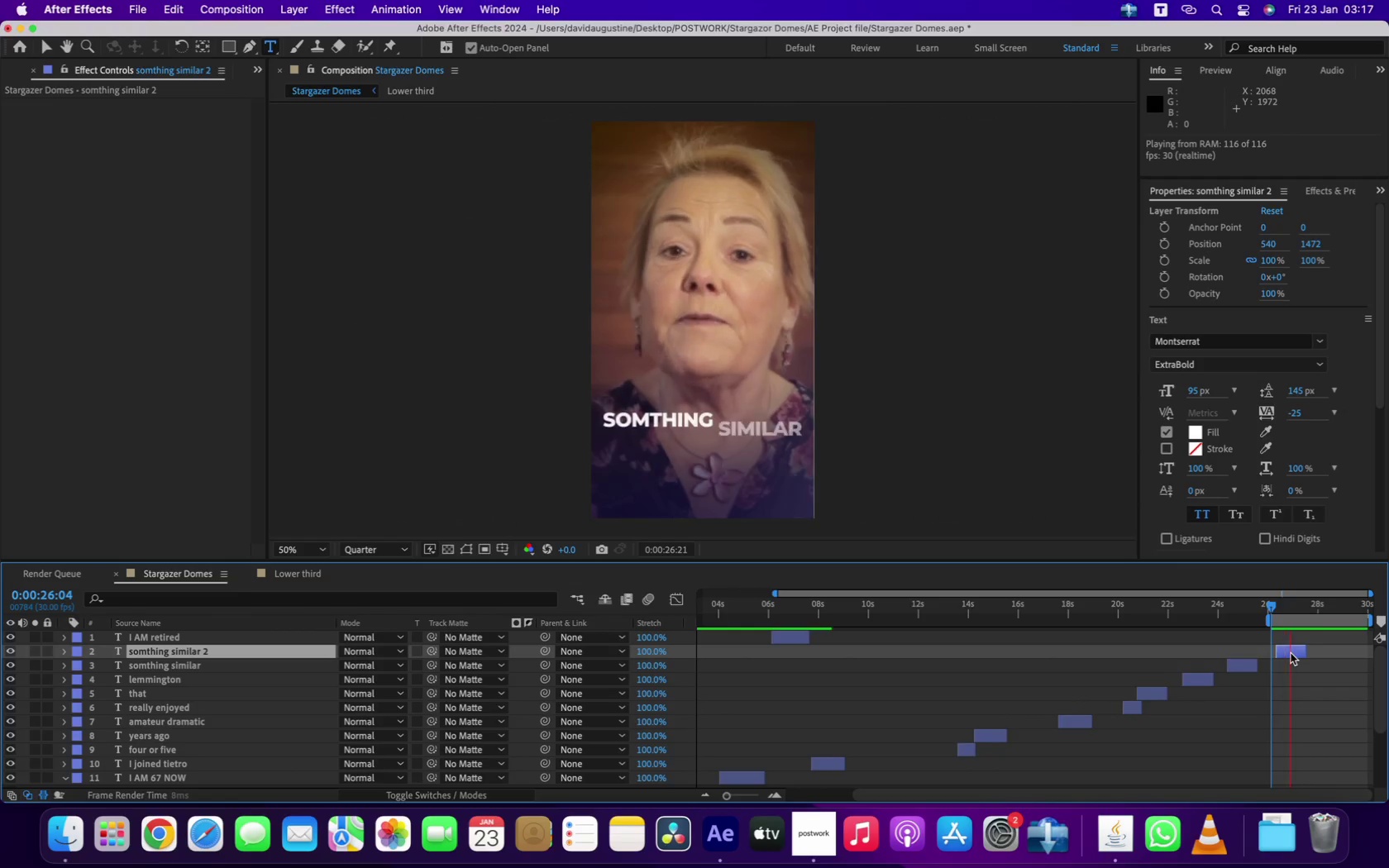 
key(Space)
 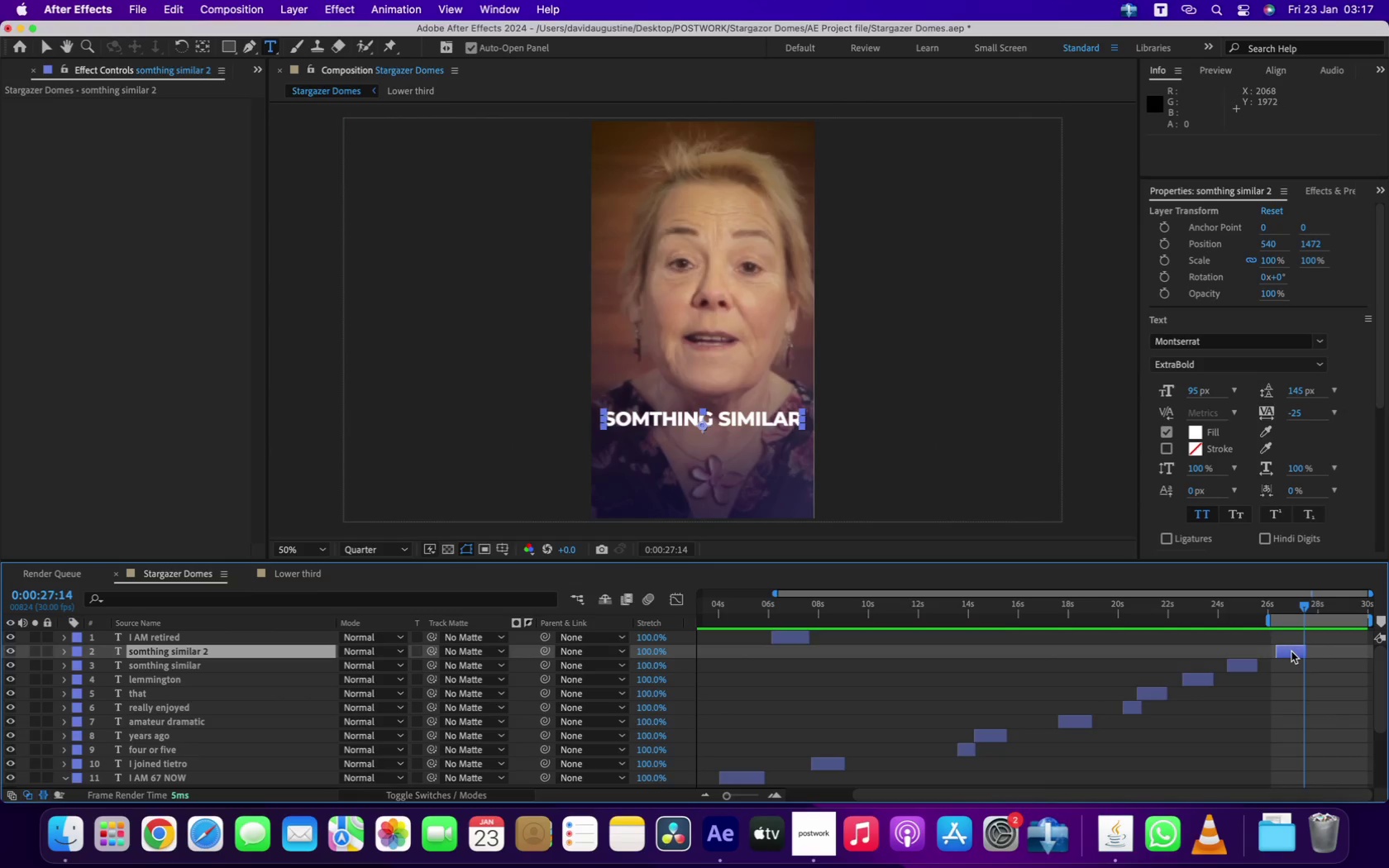 
wait(9.02)
 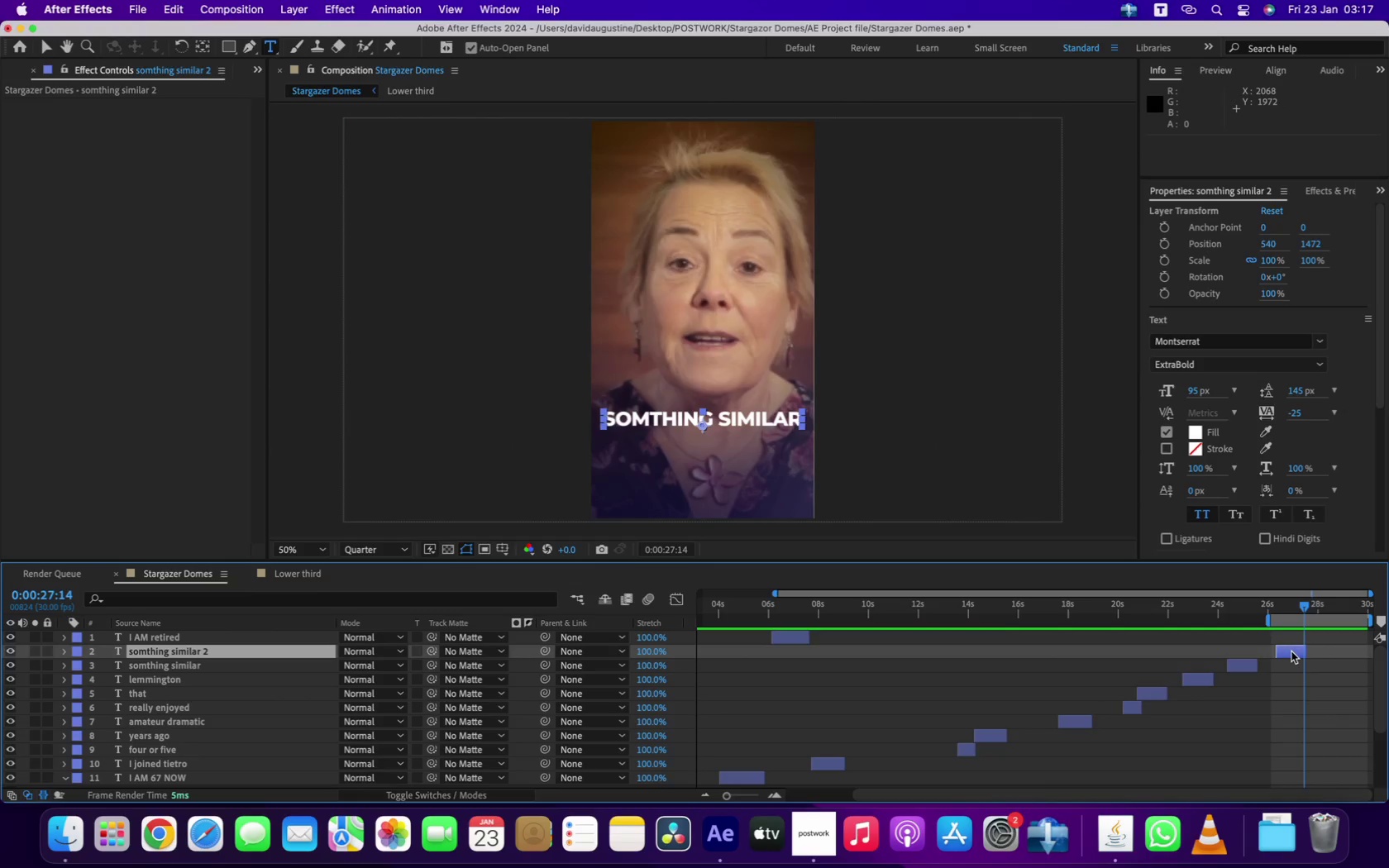 
left_click_drag(start_coordinate=[1291, 651], to_coordinate=[1322, 650])
 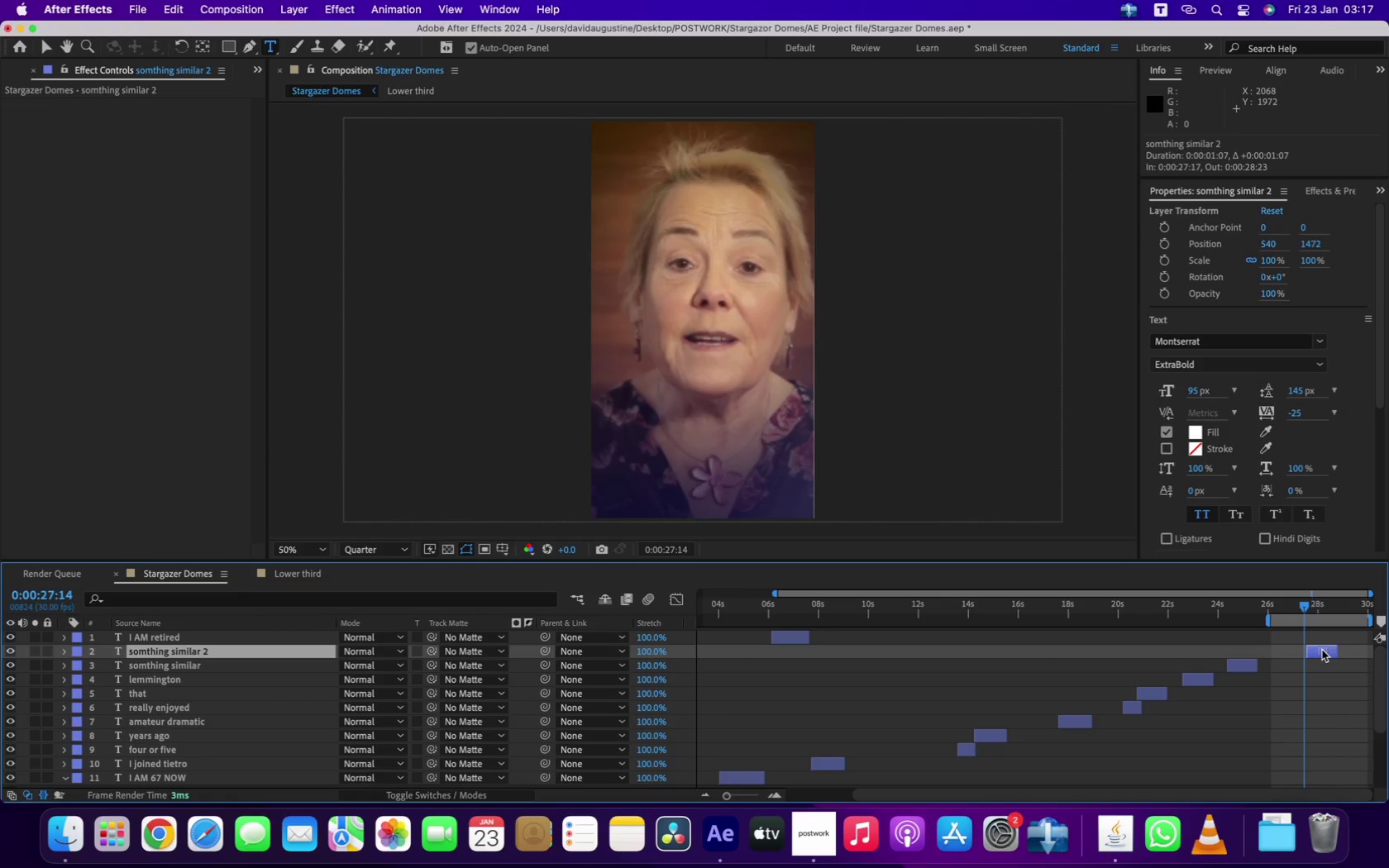 
key(Space)
 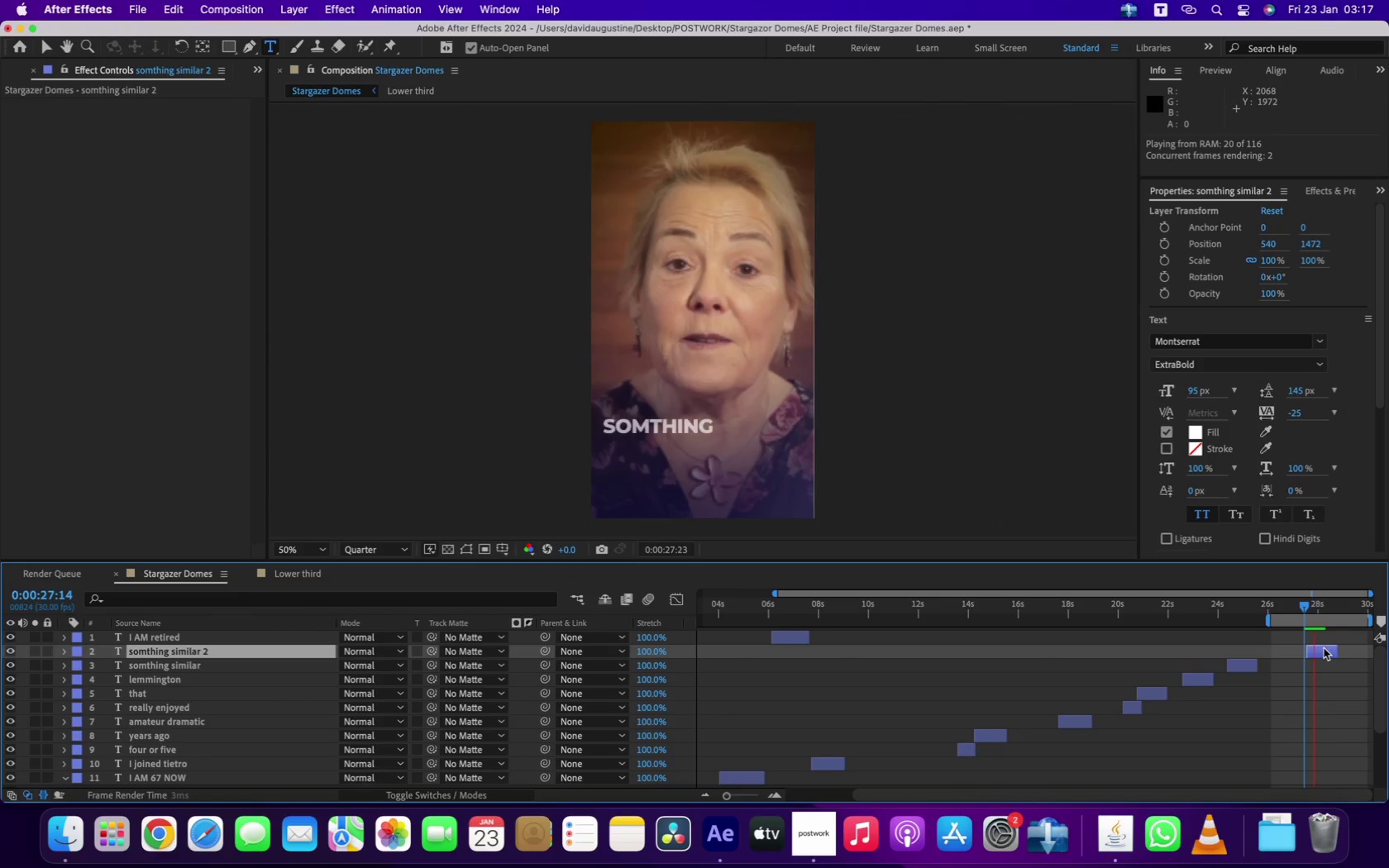 
key(Space)
 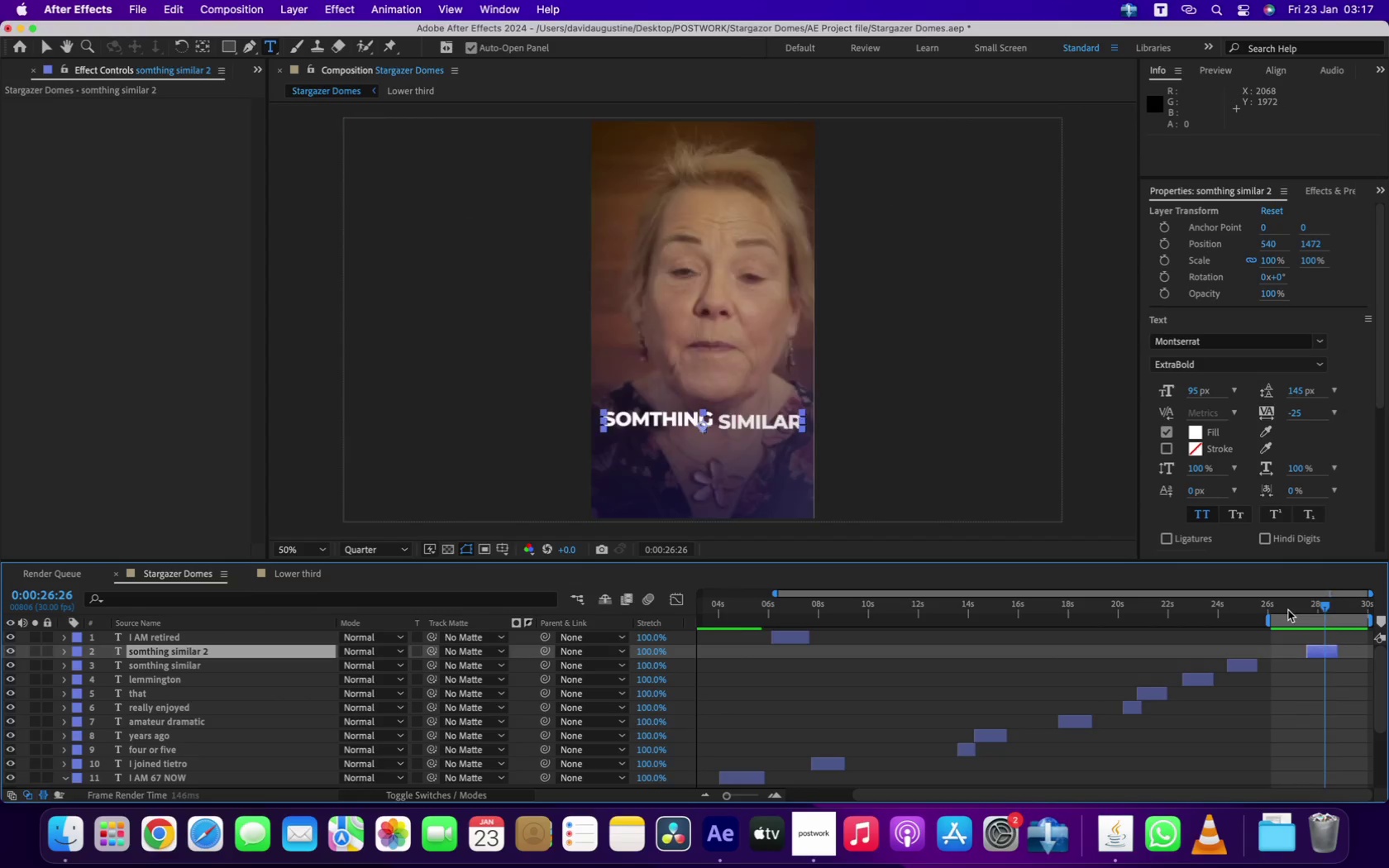 
left_click_drag(start_coordinate=[1323, 656], to_coordinate=[1315, 654])
 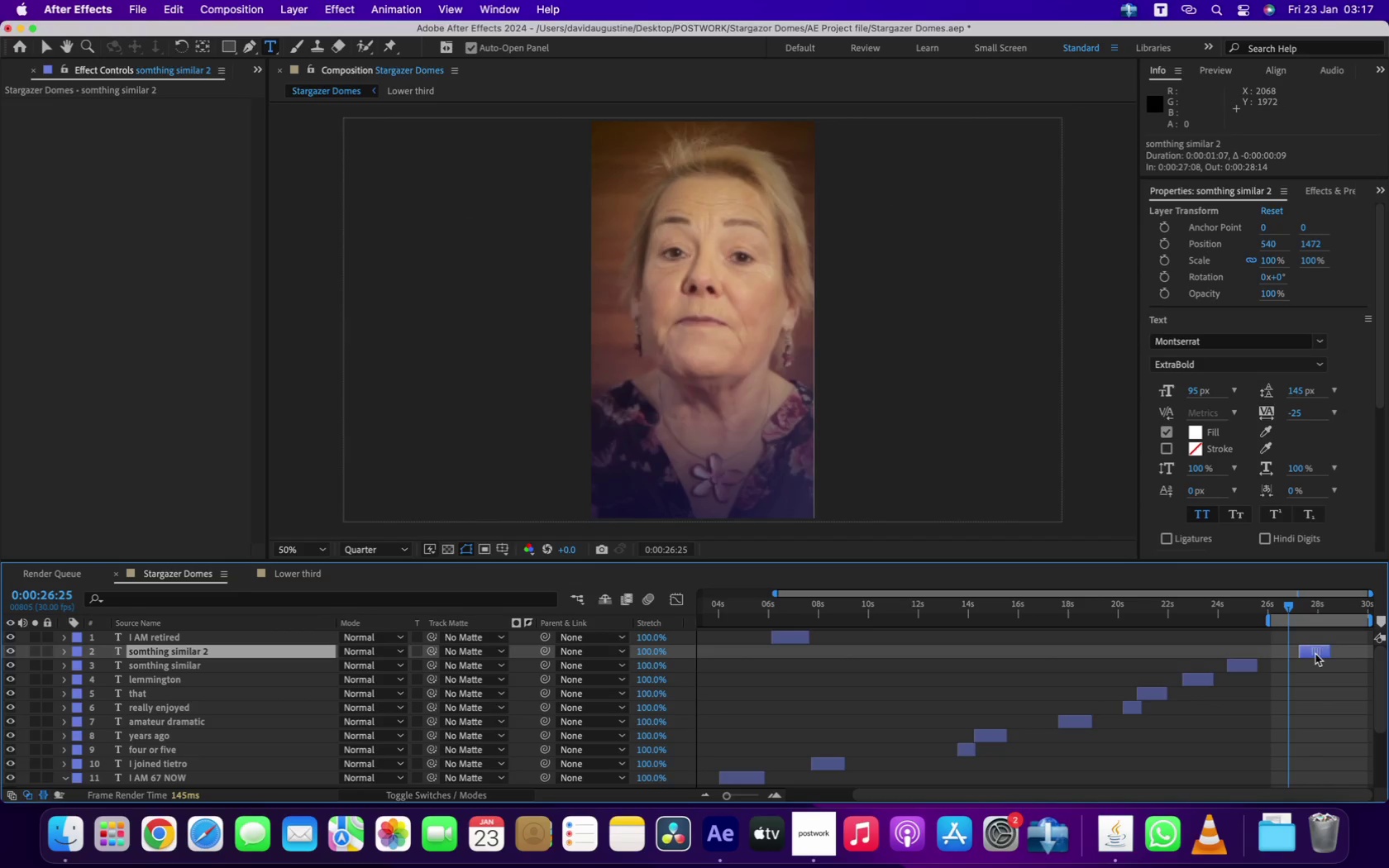 
key(Space)
 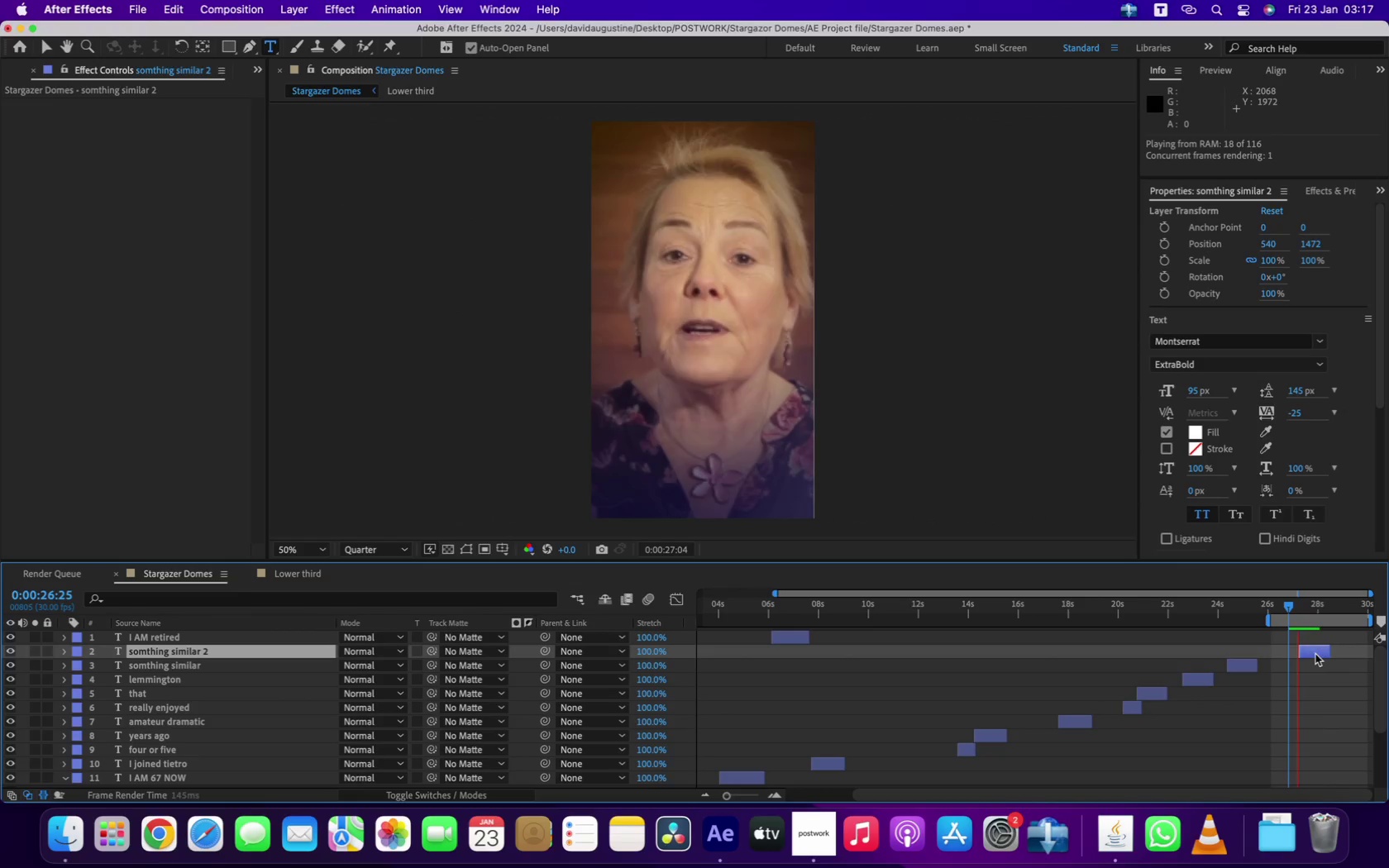 
key(Space)
 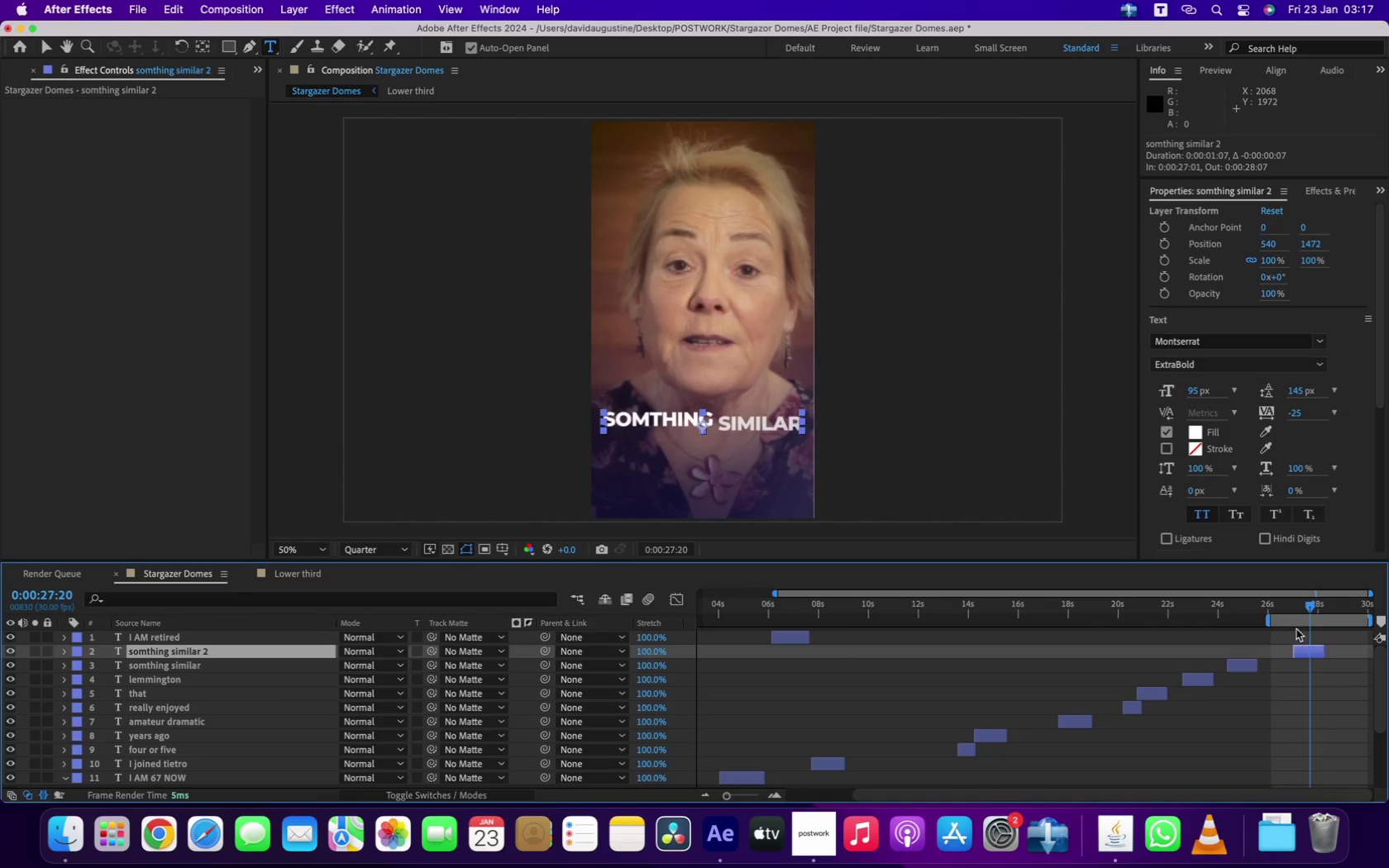 
left_click_drag(start_coordinate=[1314, 652], to_coordinate=[1308, 652])
 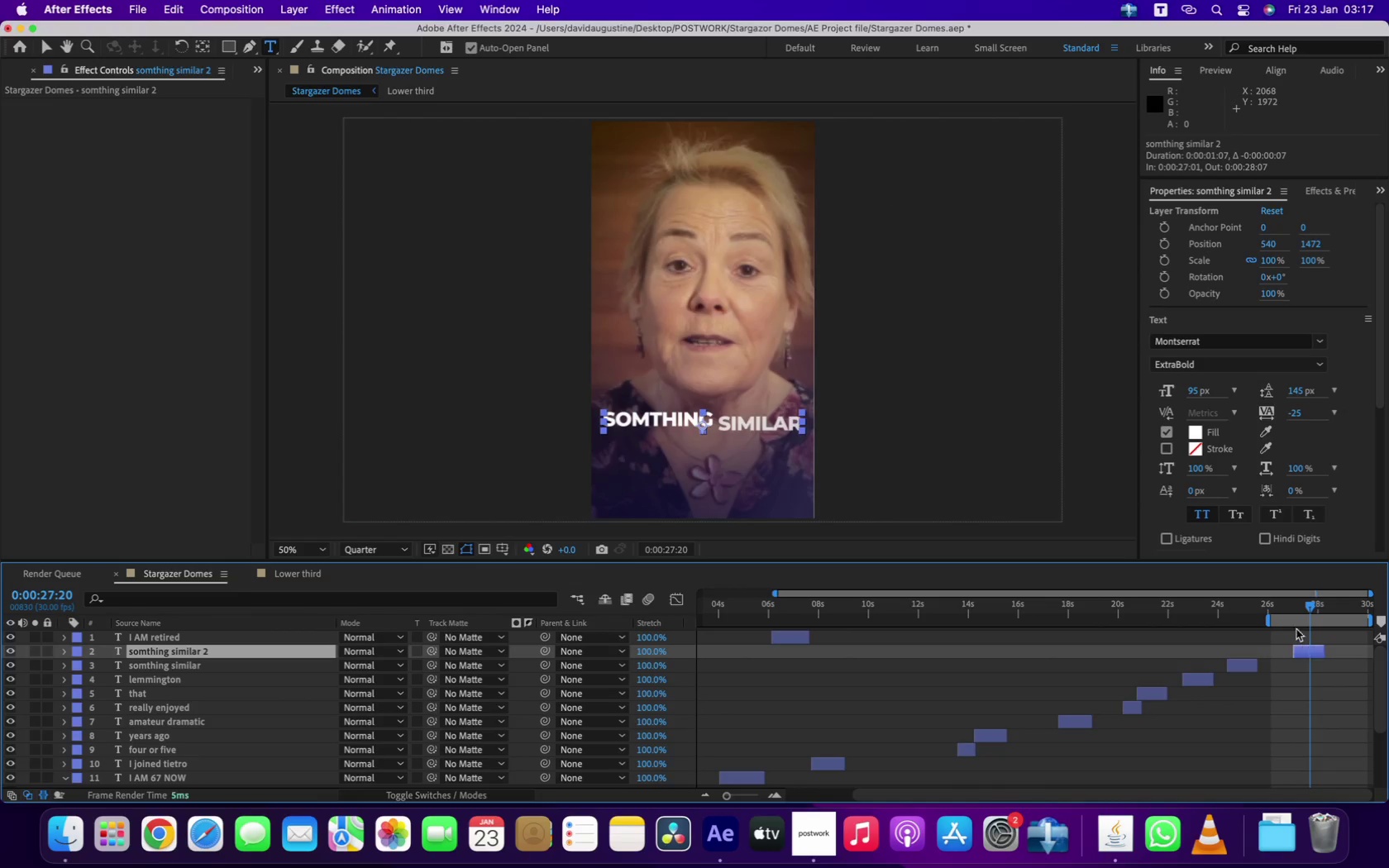 
left_click([1290, 605])
 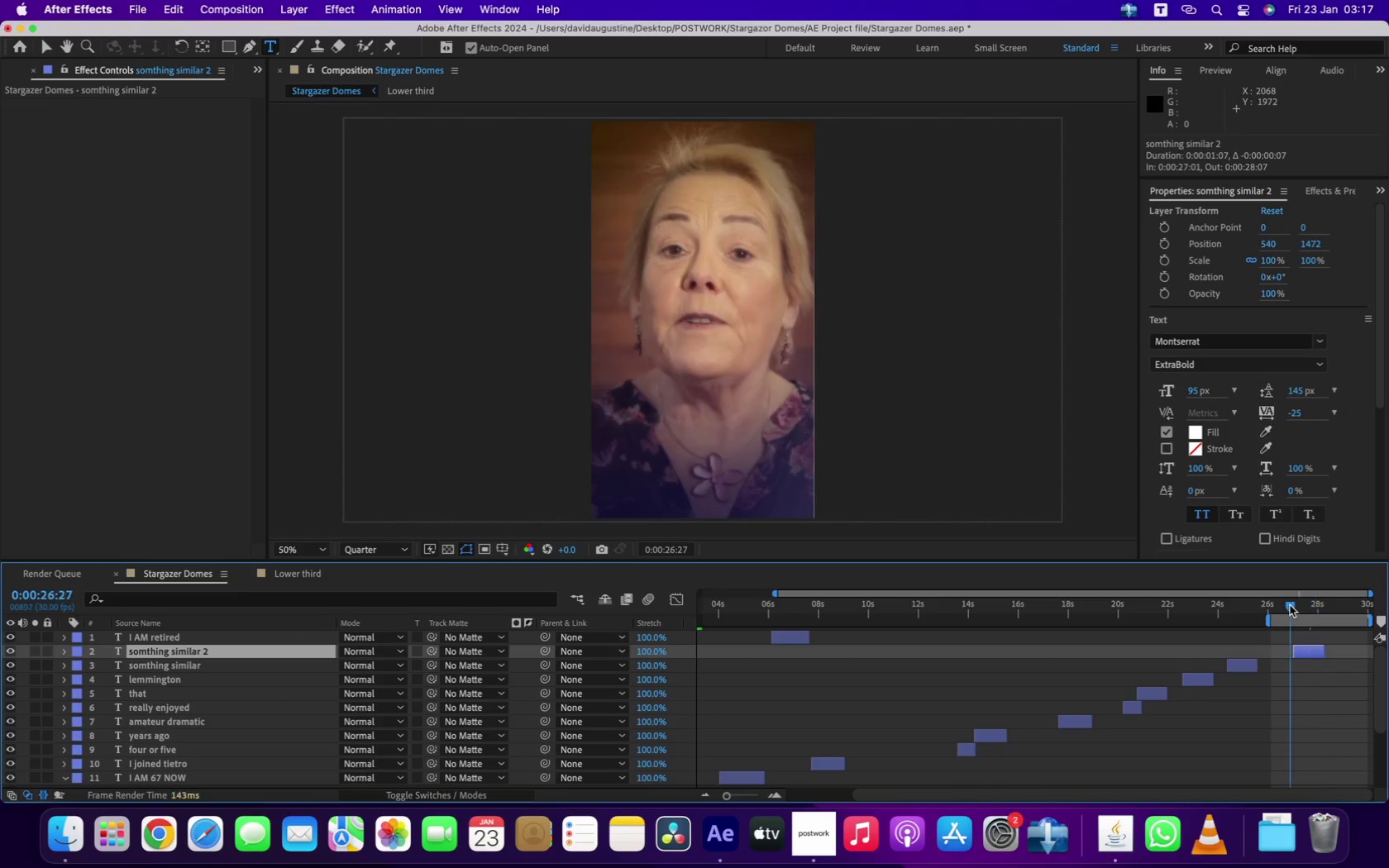 
key(Space)
 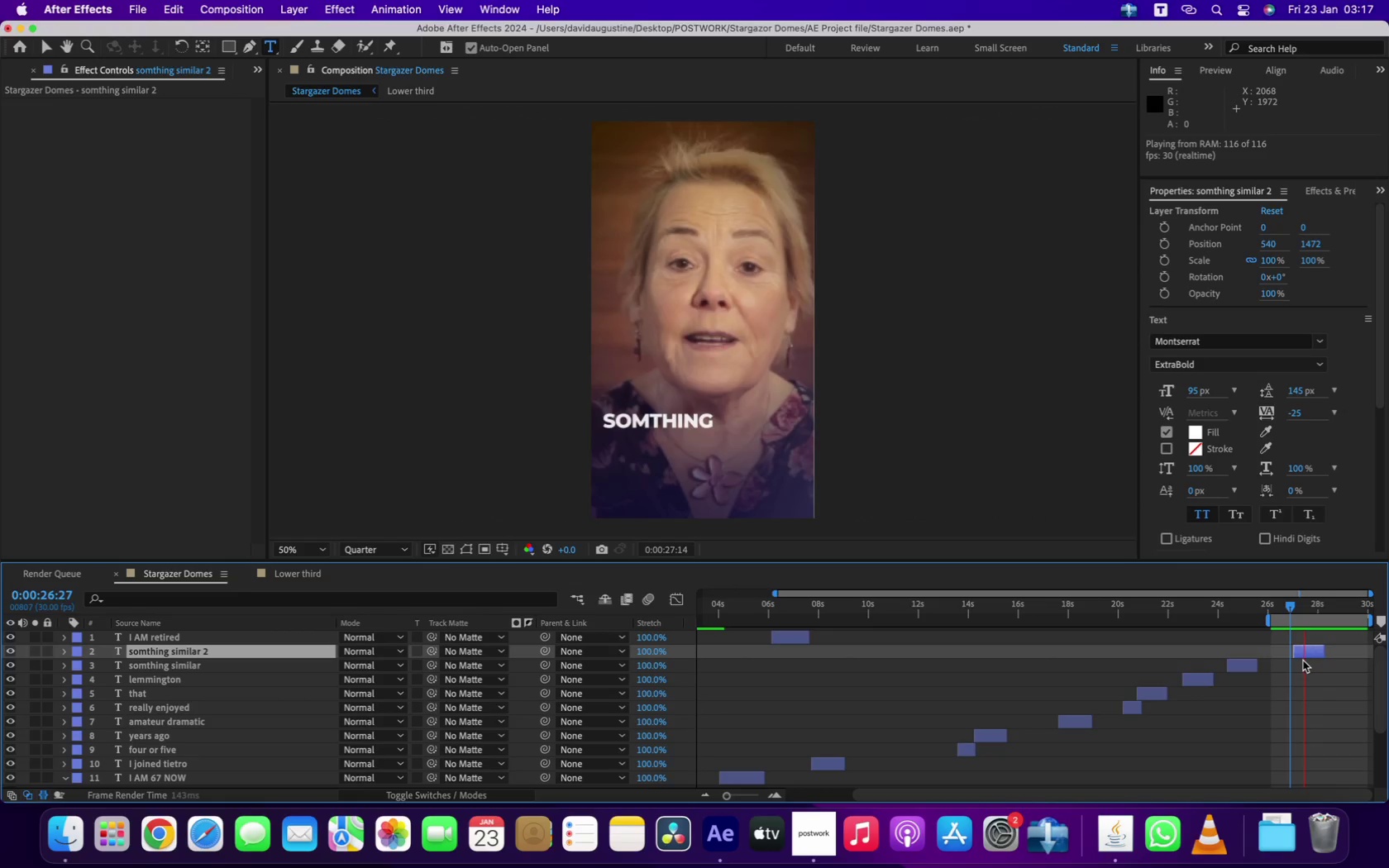 
key(Space)
 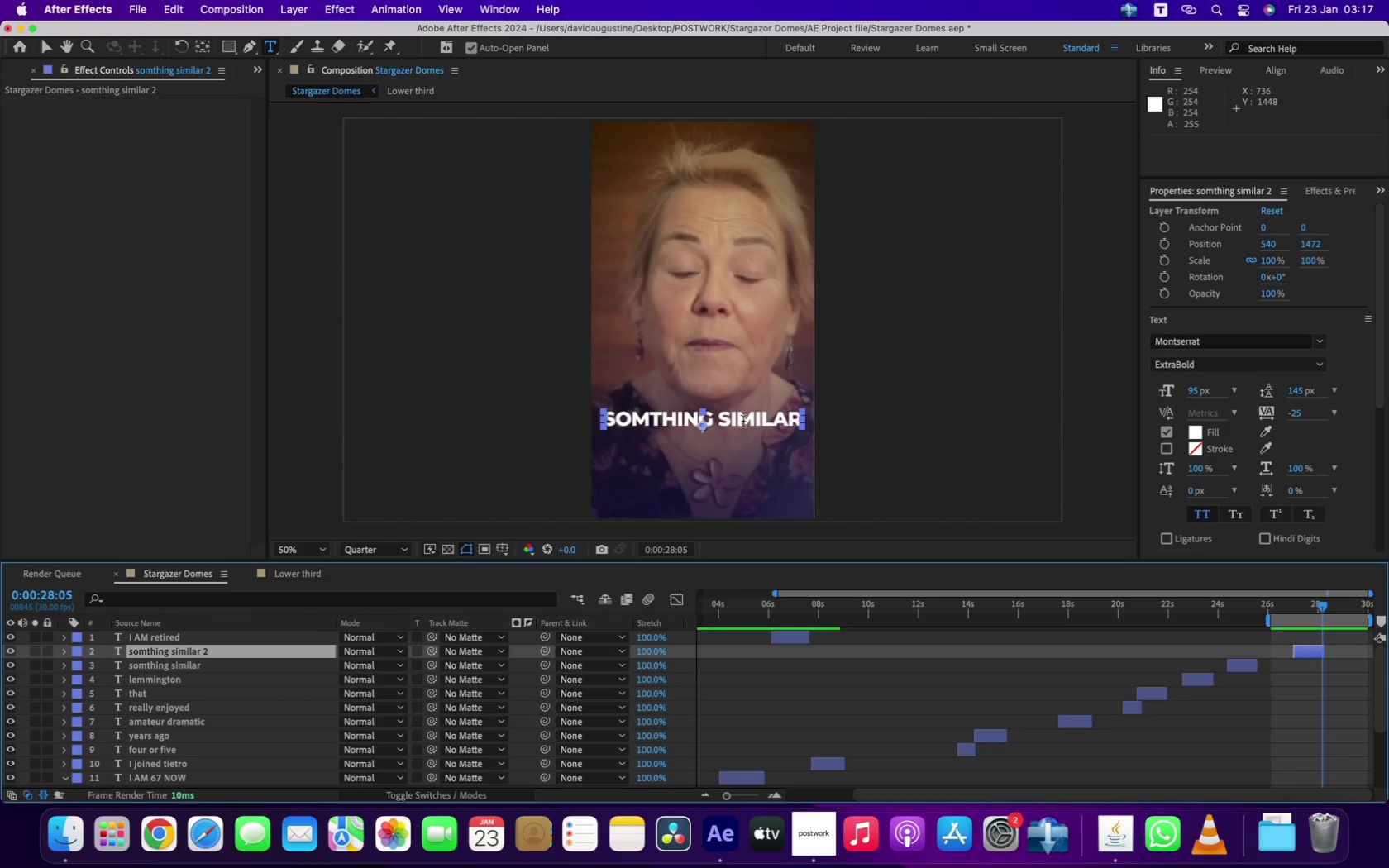 
double_click([744, 419])
 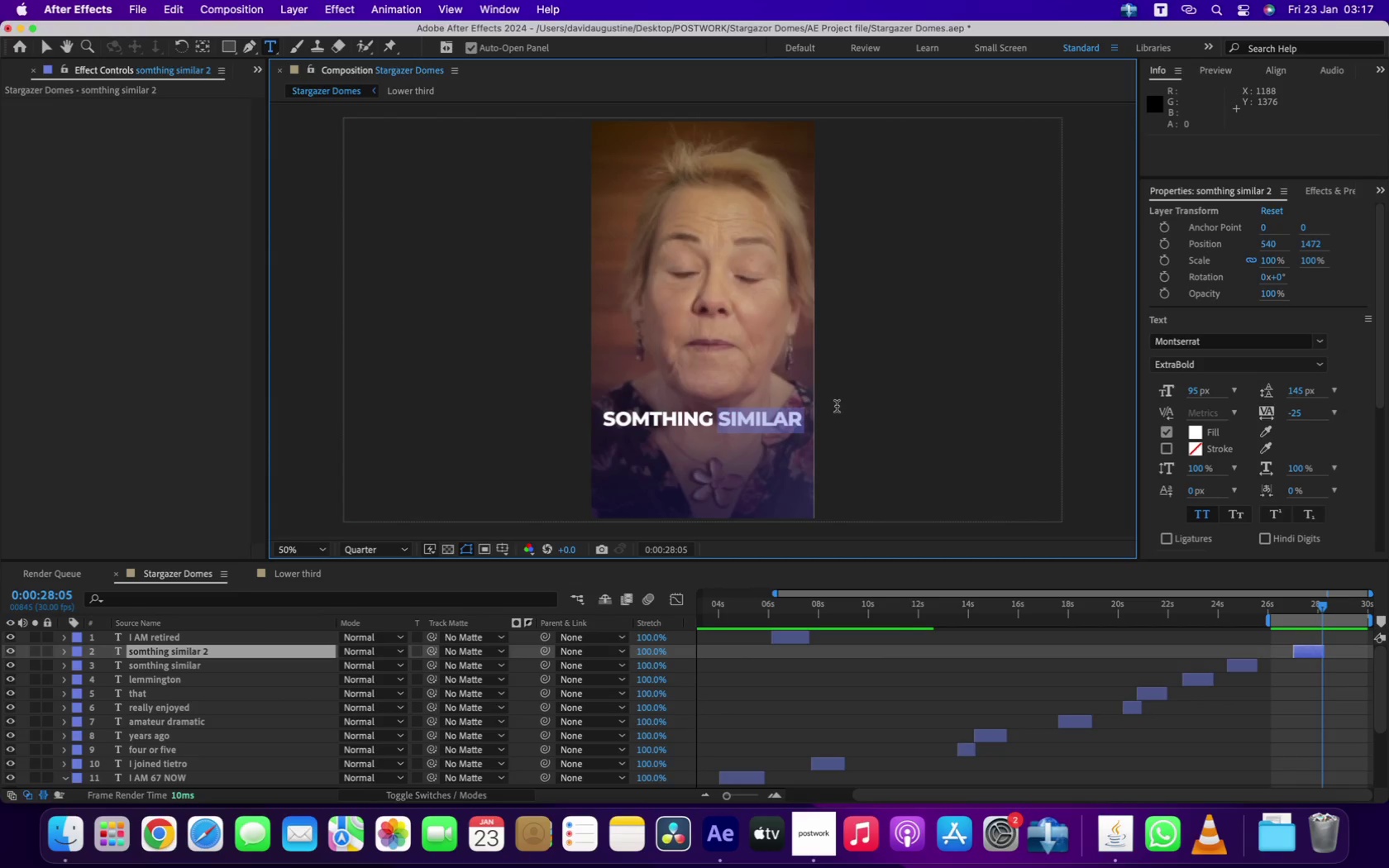 
key(Meta+A)
 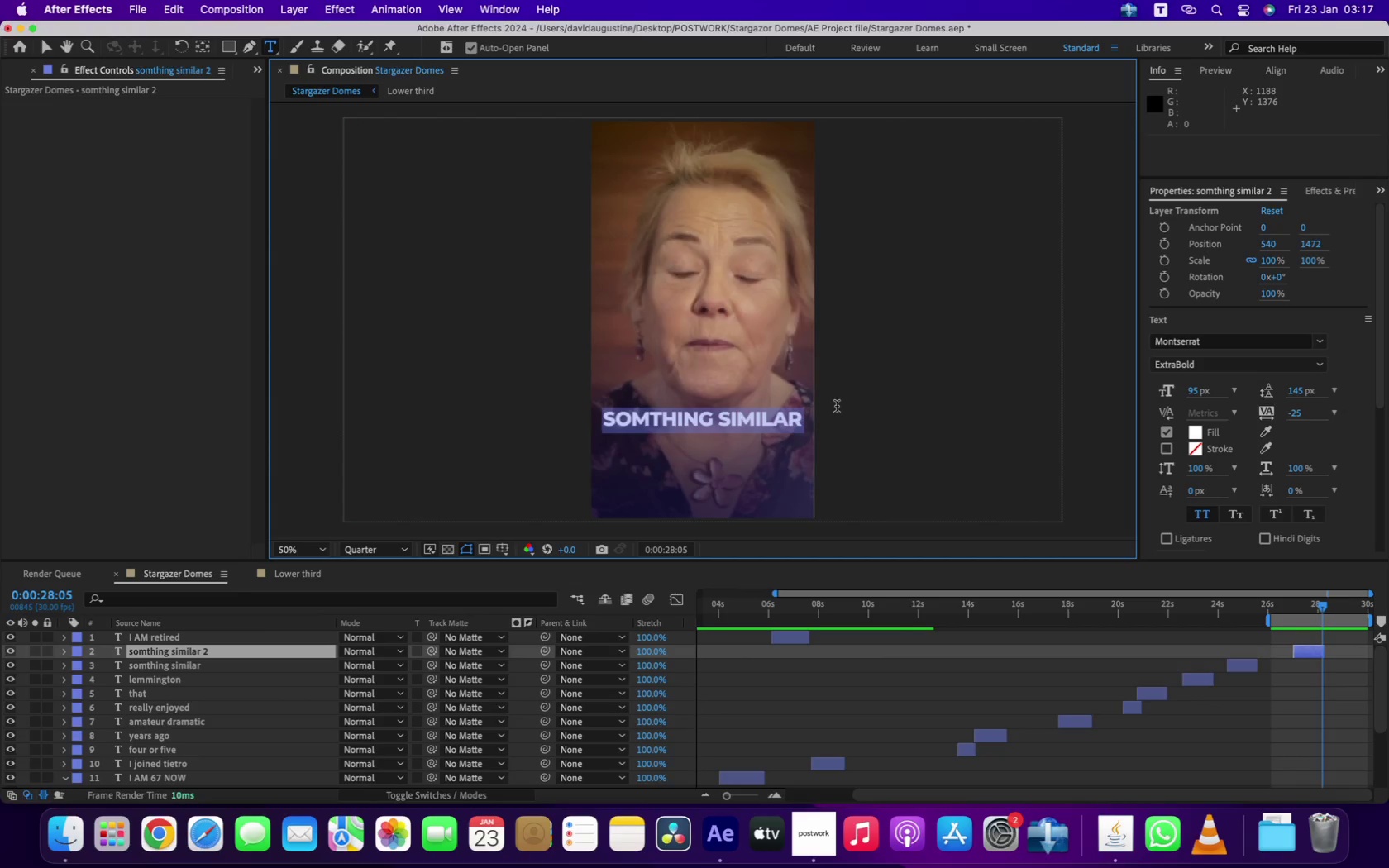 
type(felt i could get)
 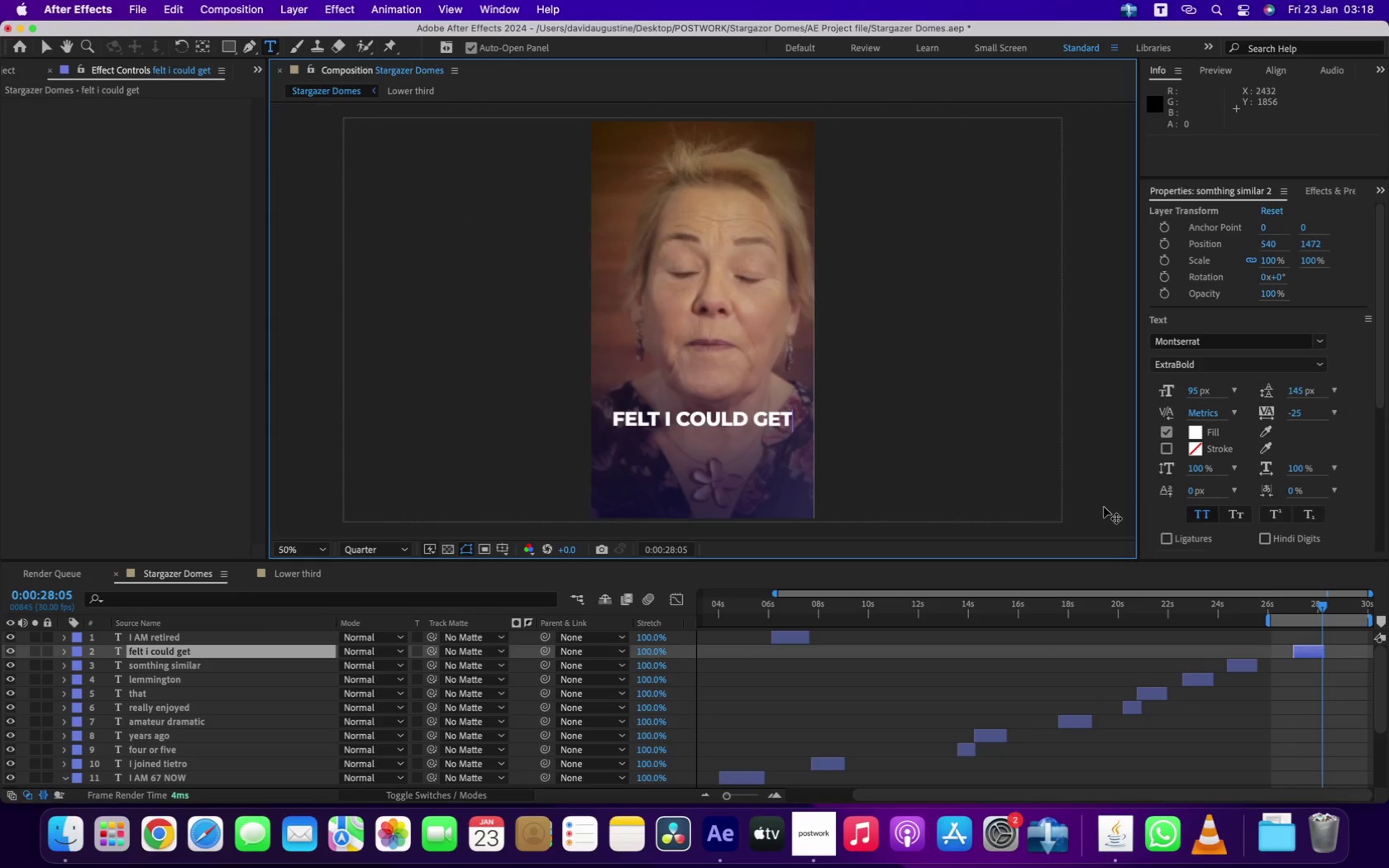 
left_click([1281, 603])
 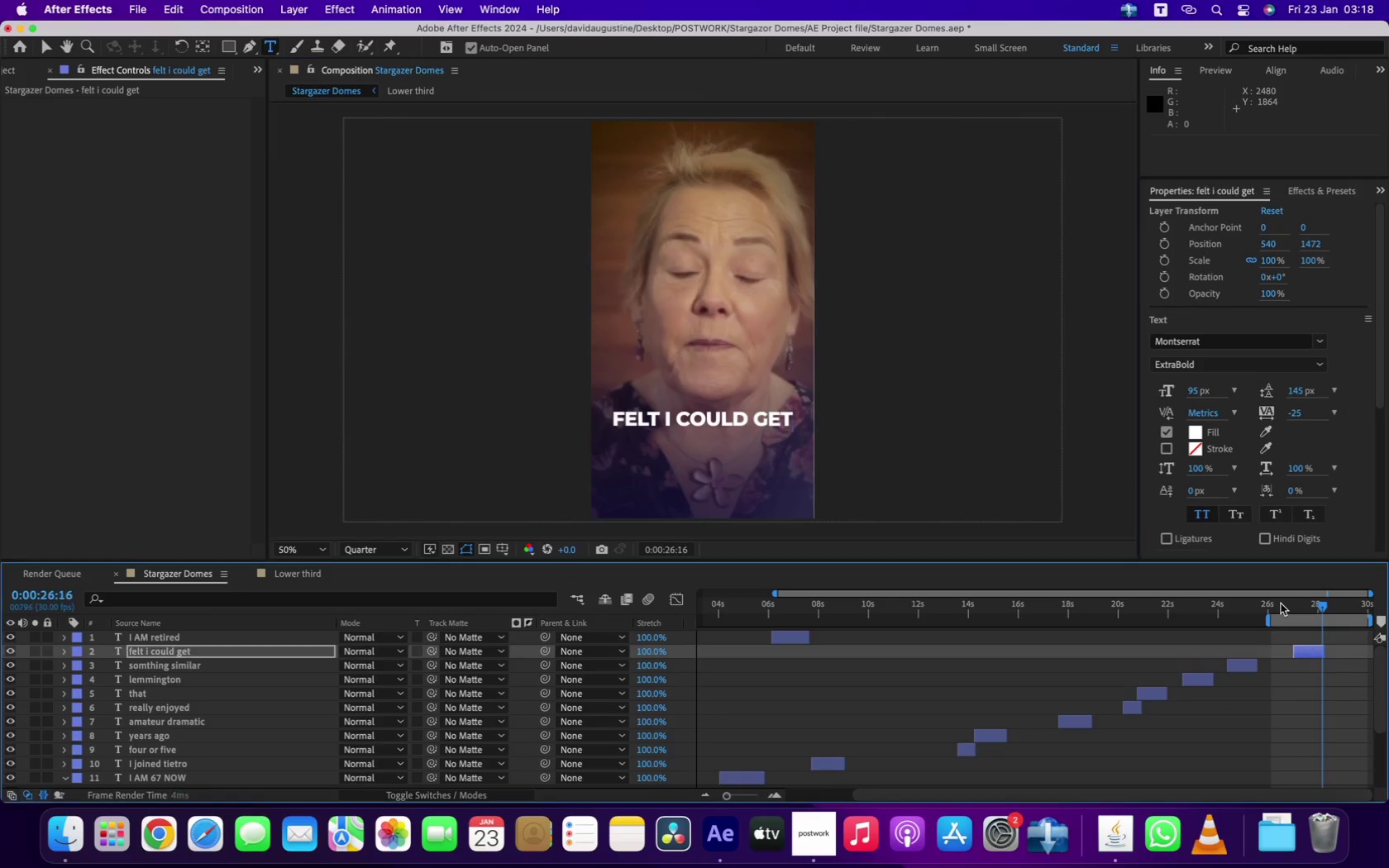 
key(Space)
 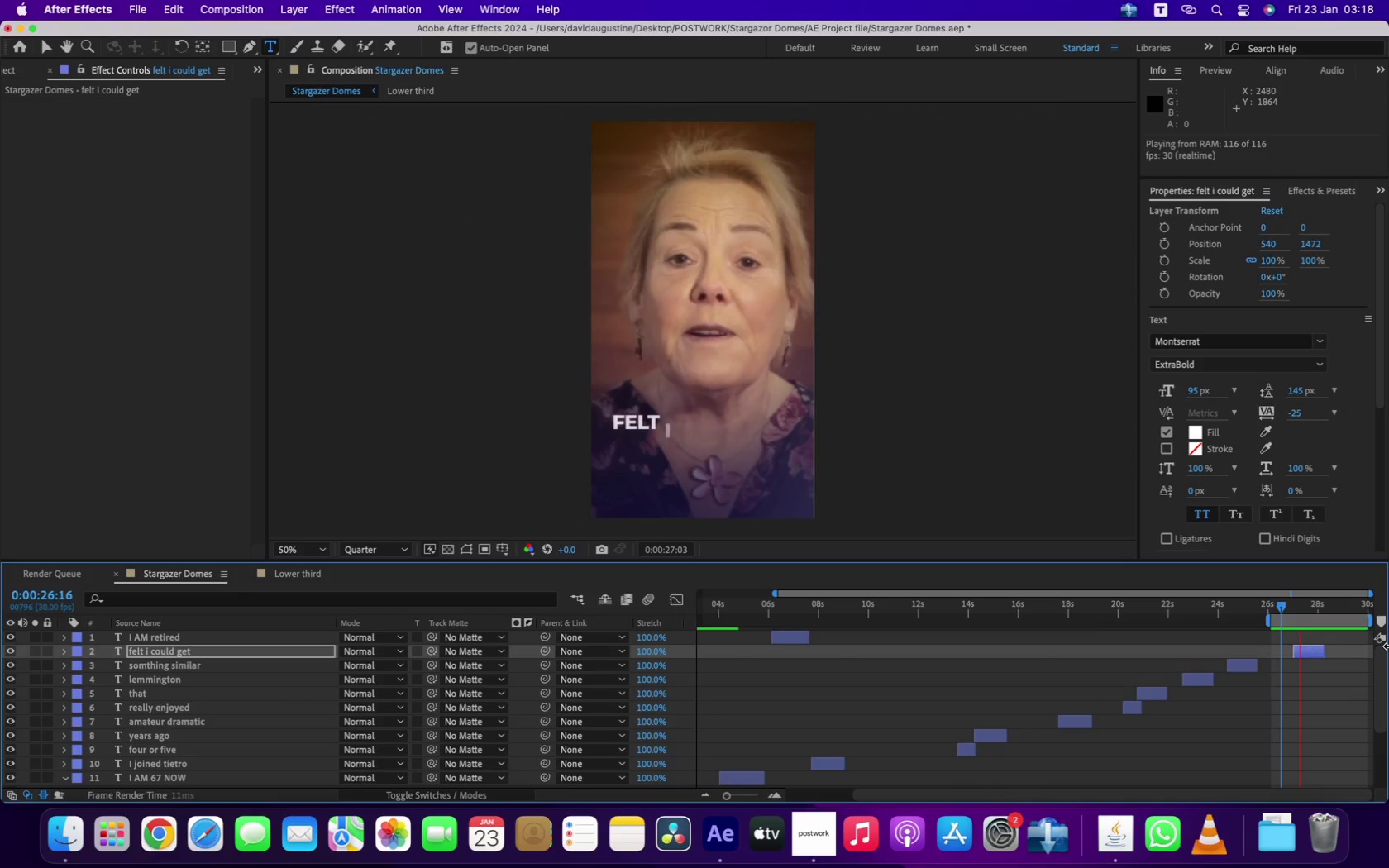 
key(Space)
 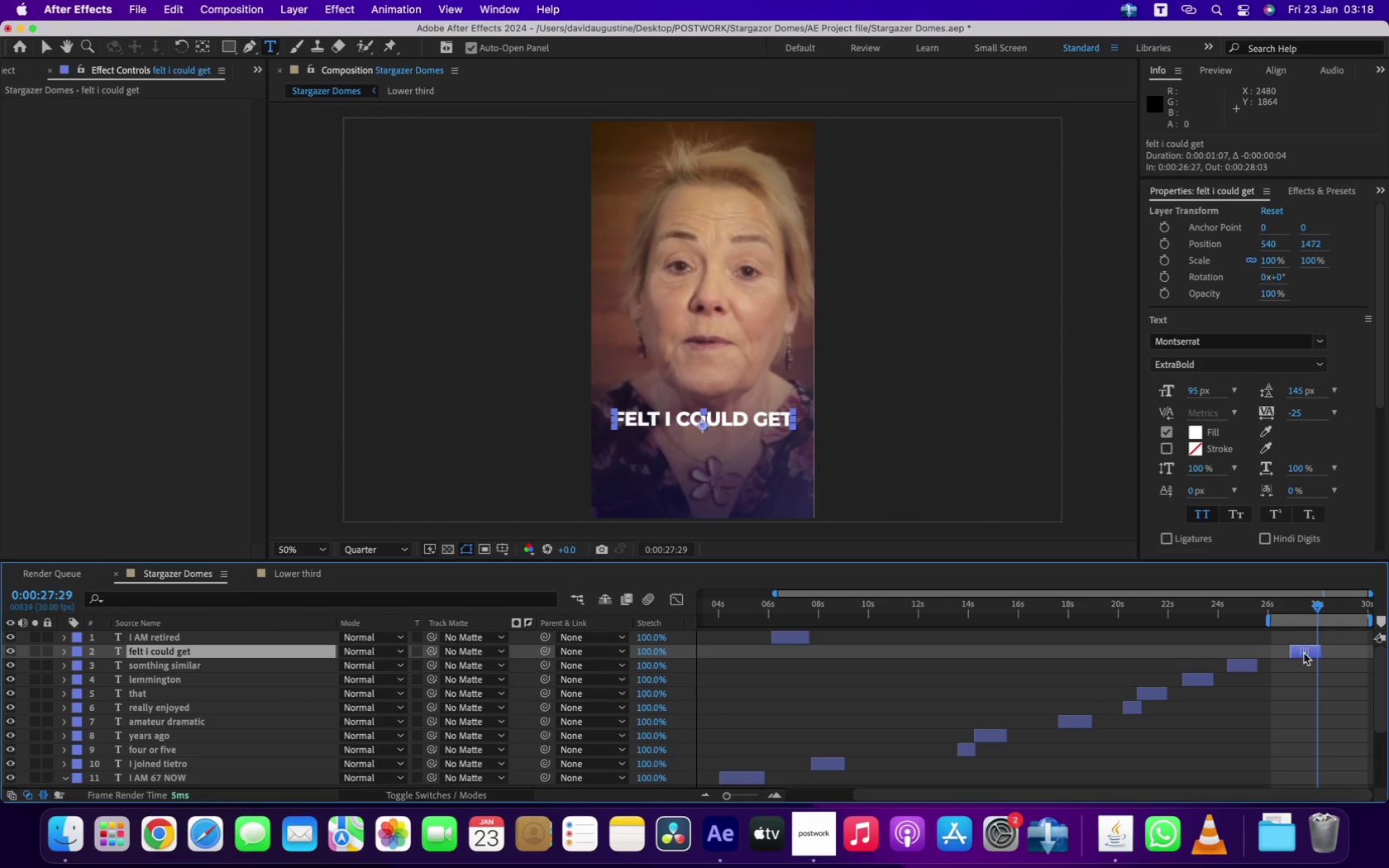 
key(Meta+D)
 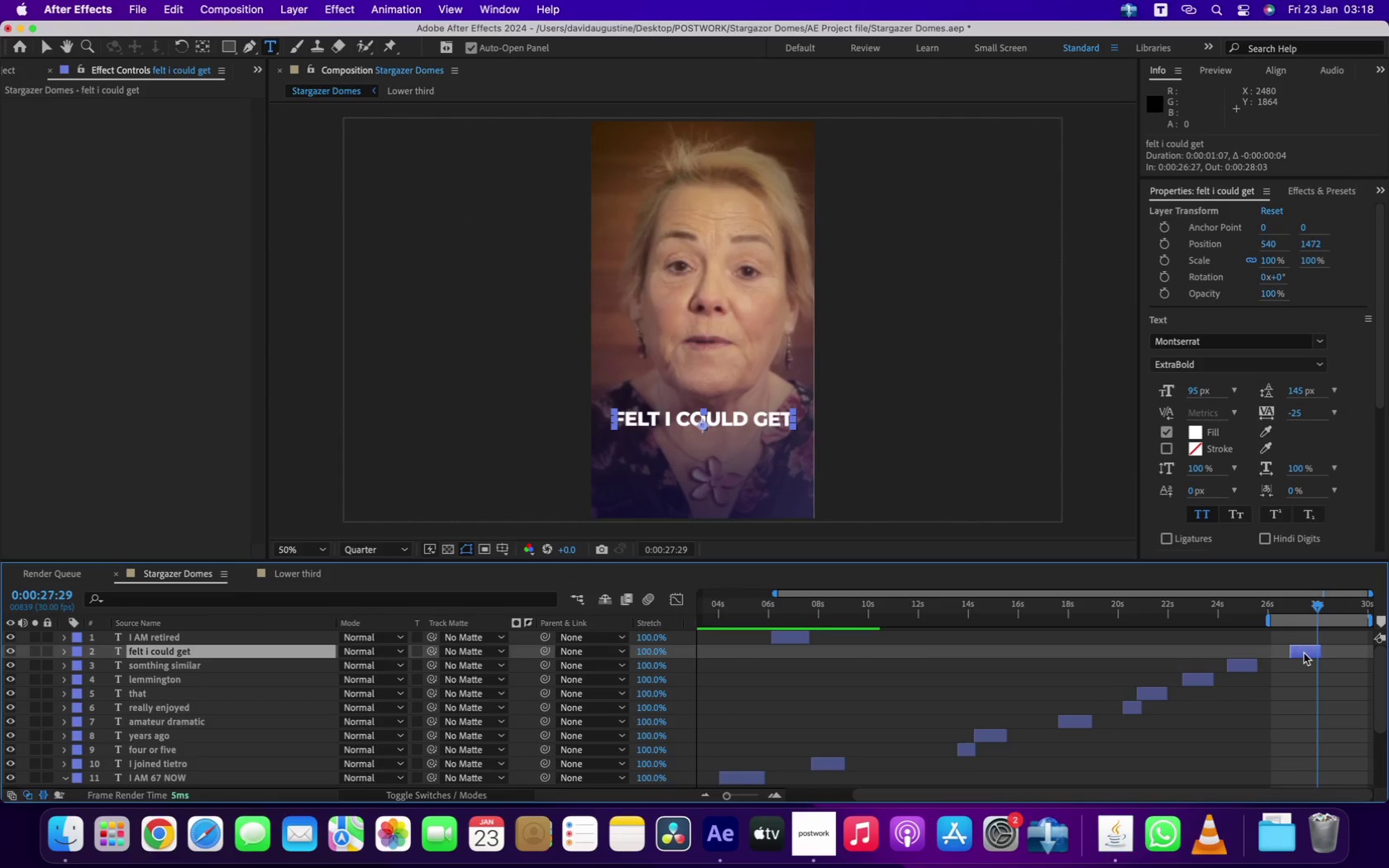 
left_click_drag(start_coordinate=[1304, 652], to_coordinate=[1327, 651])
 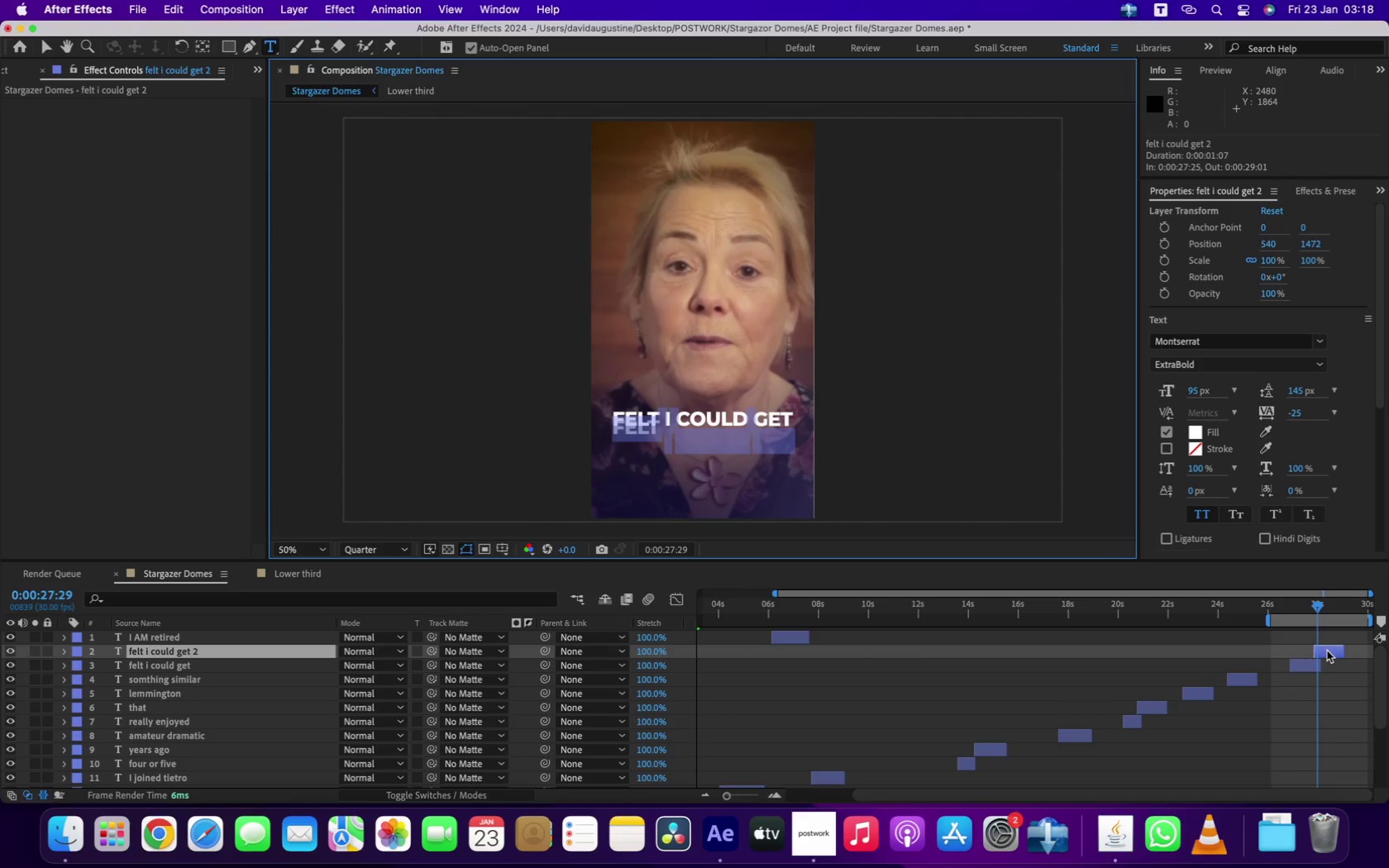 
type(into)
 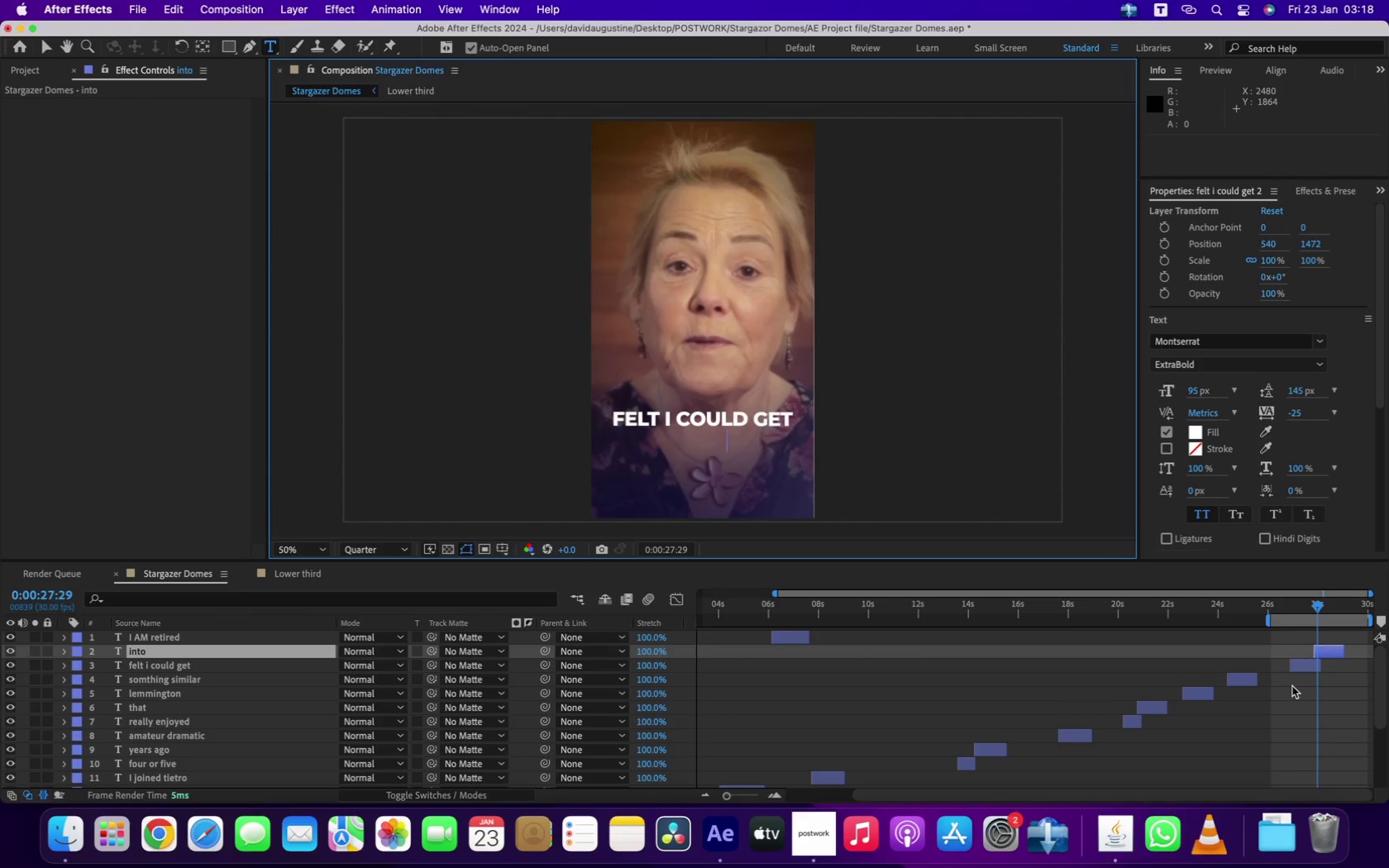 
left_click_drag(start_coordinate=[1320, 666], to_coordinate=[1312, 670])
 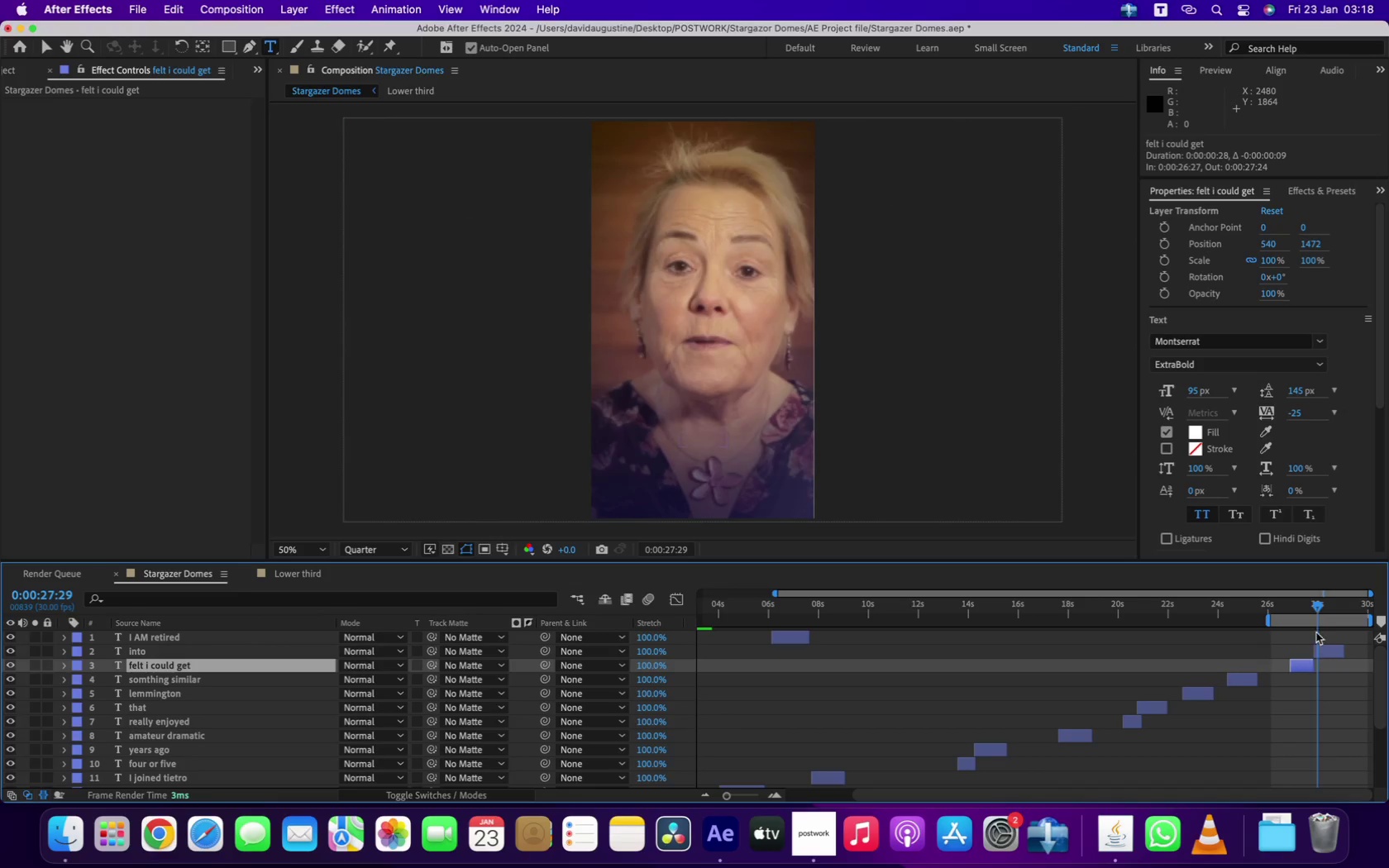 
left_click_drag(start_coordinate=[1324, 608], to_coordinate=[1330, 608])
 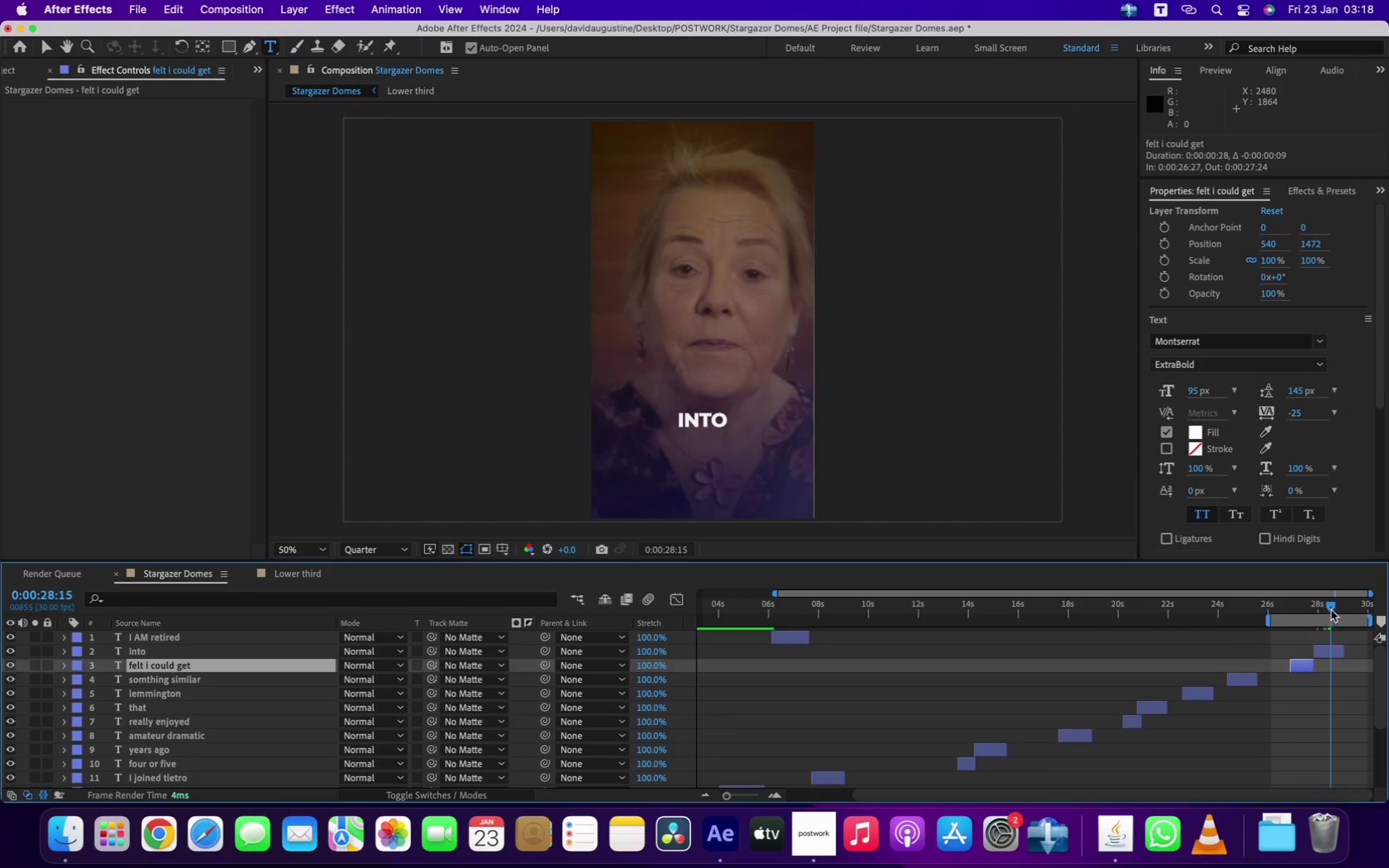 
left_click([1329, 604])
 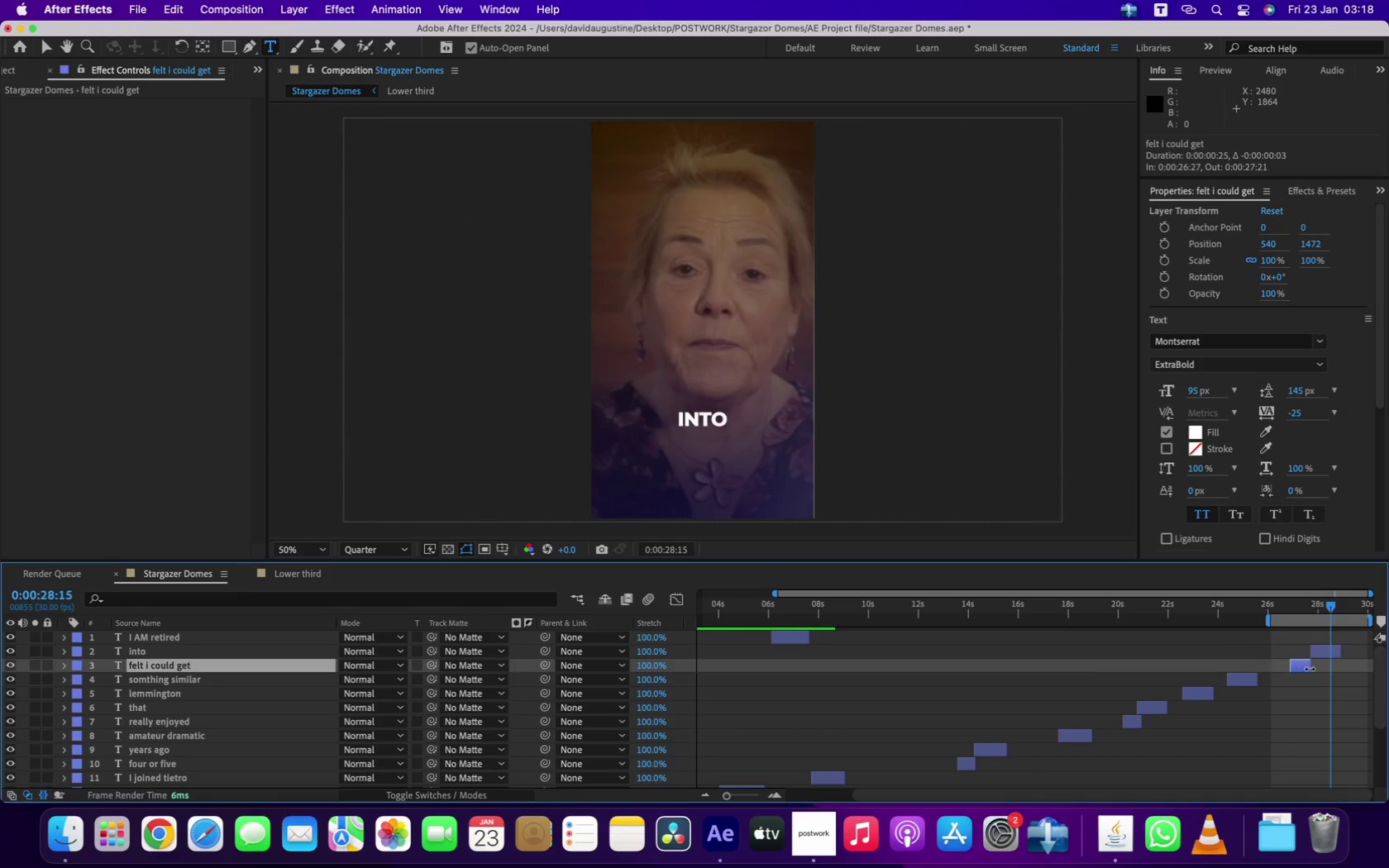 
left_click_drag(start_coordinate=[1267, 617], to_coordinate=[474, 593])
 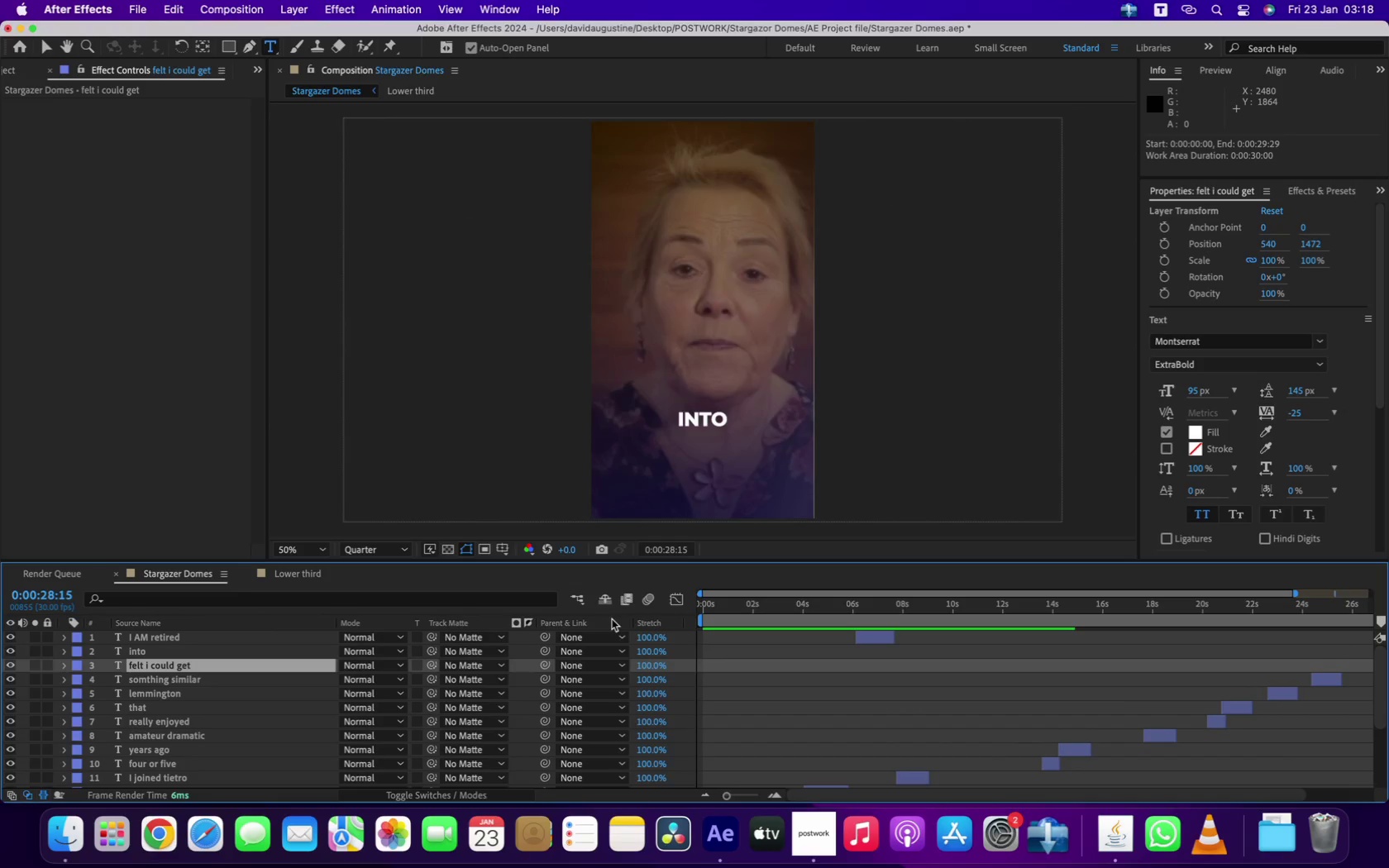 
left_click_drag(start_coordinate=[723, 603], to_coordinate=[596, 612])
 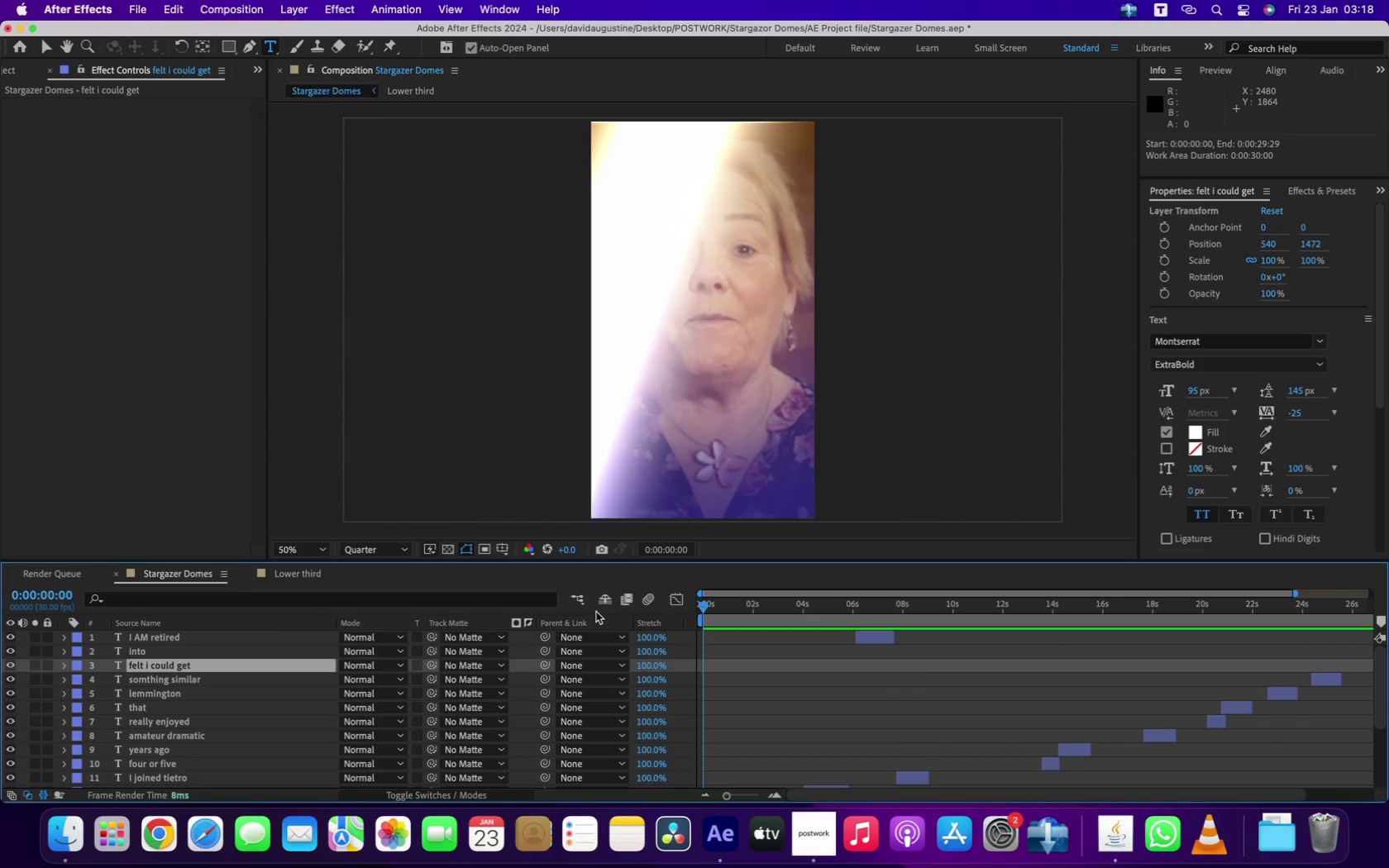 
key(Space)
 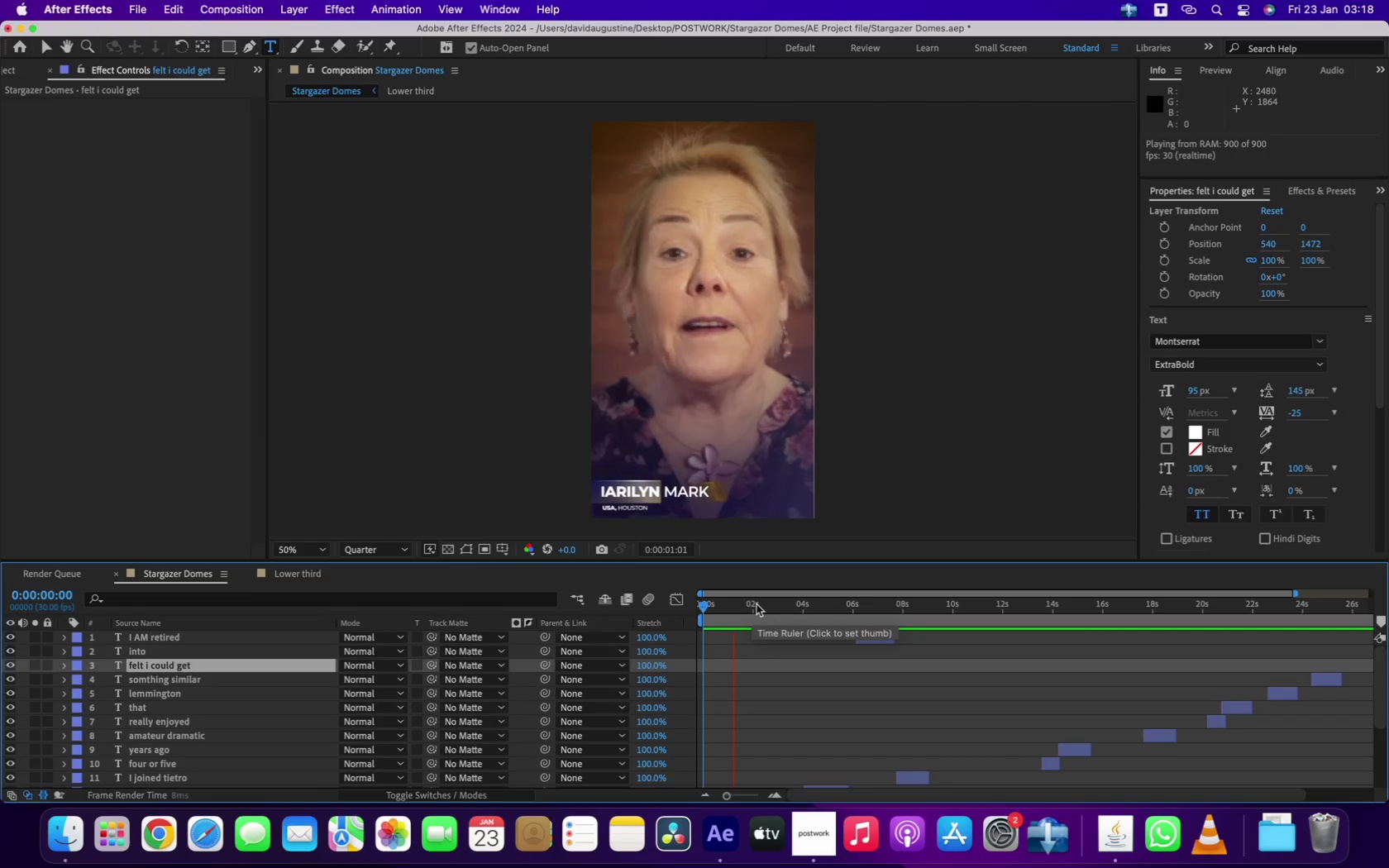 
key(Space)
 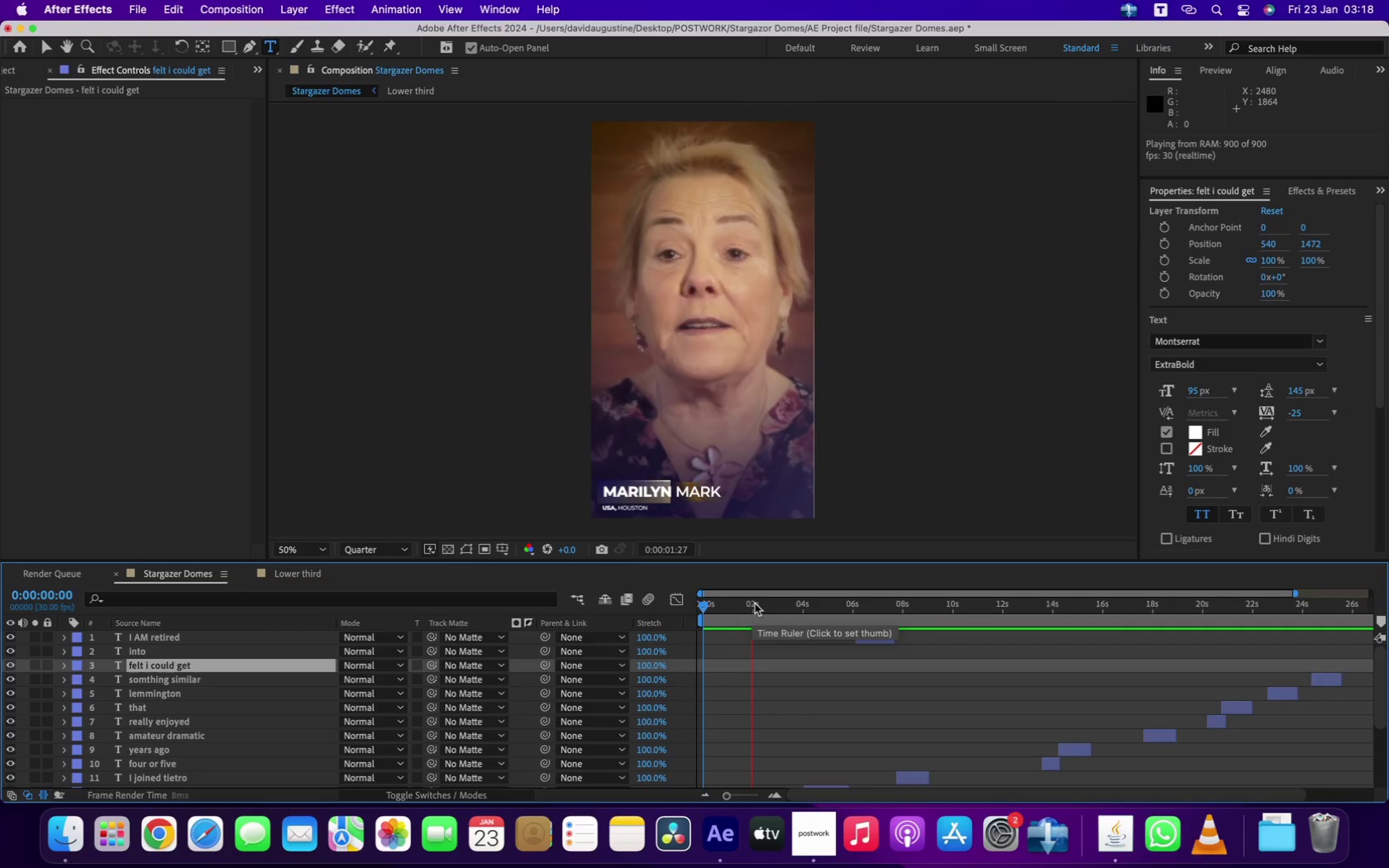 
left_click_drag(start_coordinate=[724, 608], to_coordinate=[628, 622])
 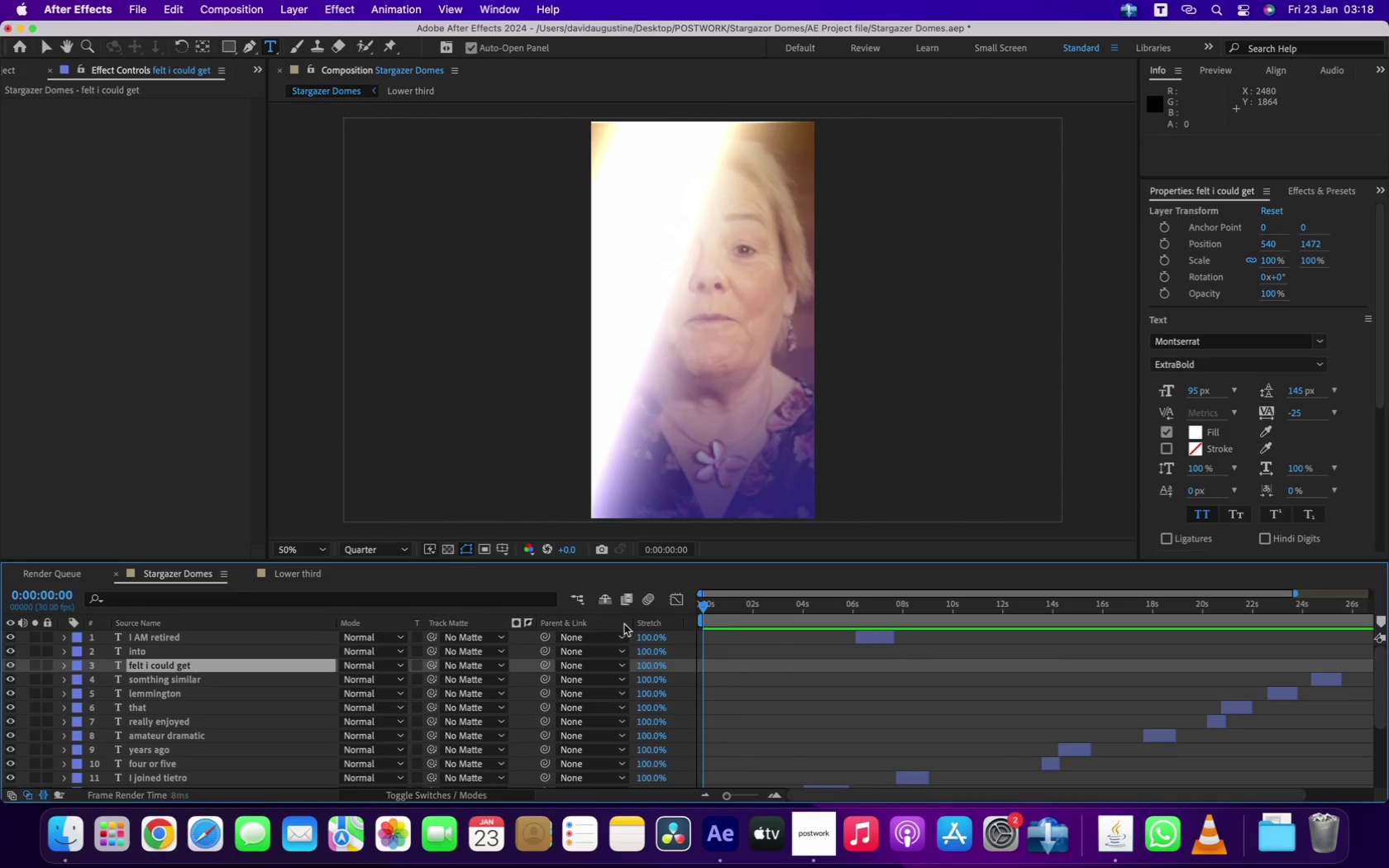 
key(Space)
 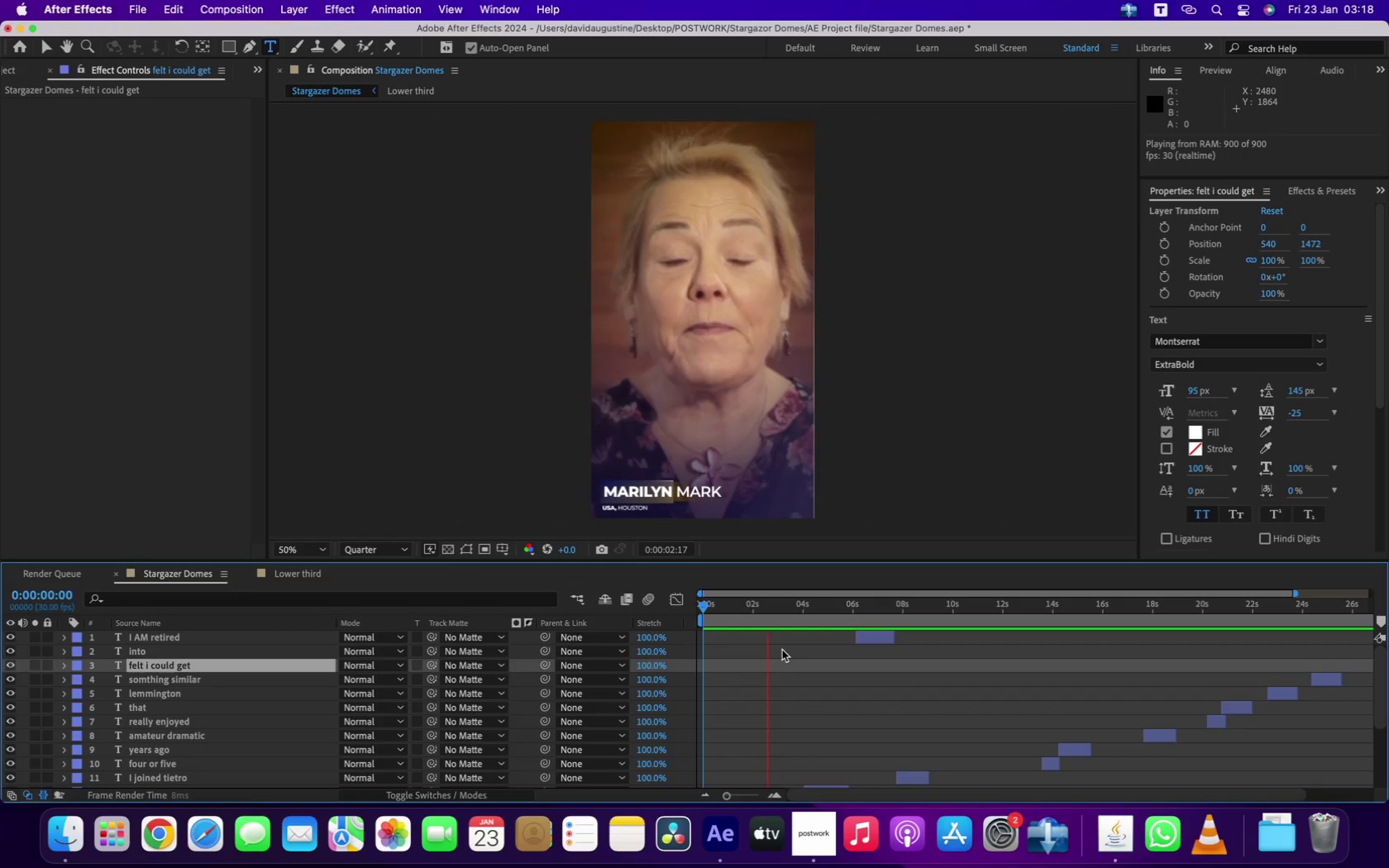 
key(Space)
 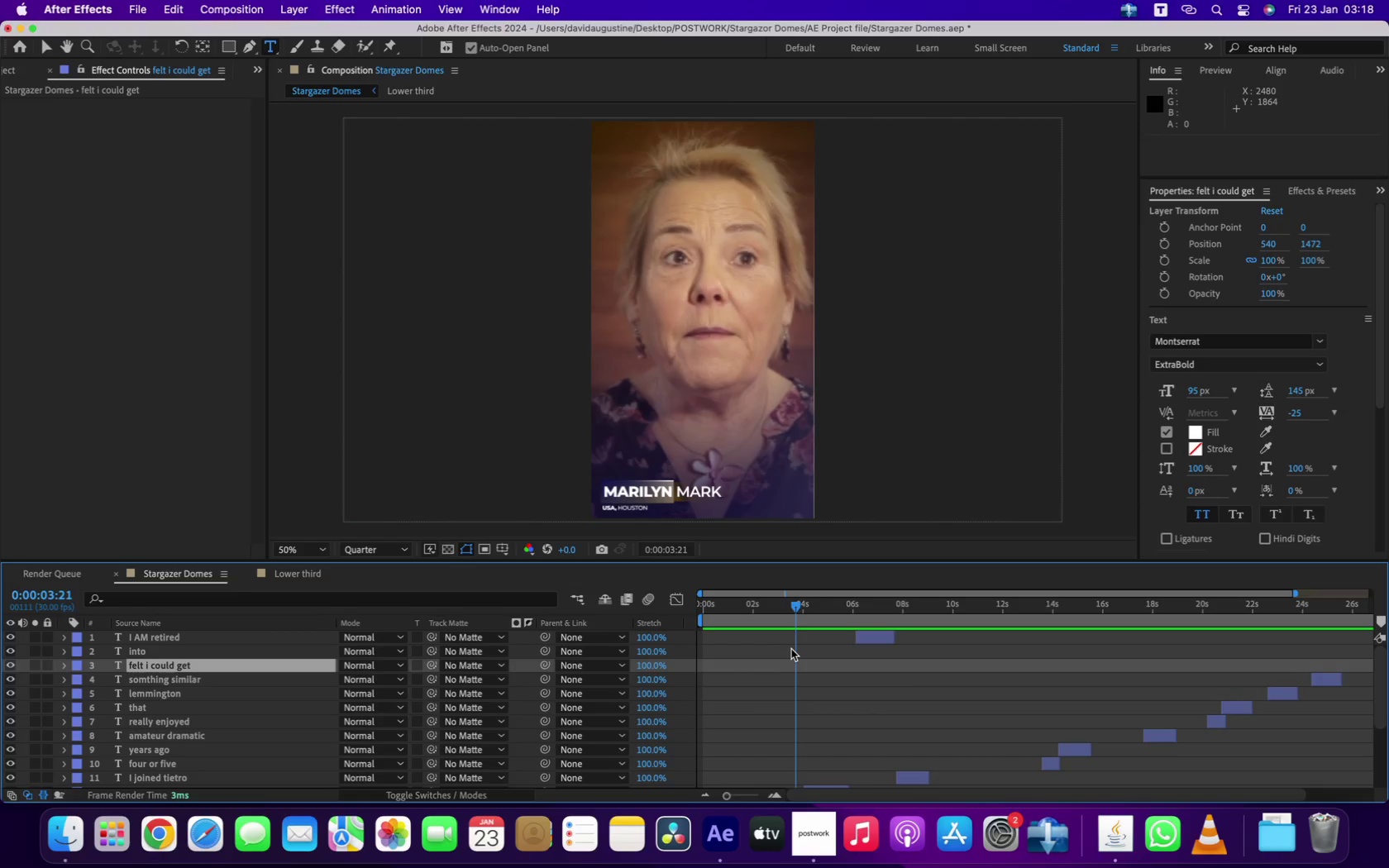 
scroll: coordinate [776, 681], scroll_direction: down, amount: 24.0
 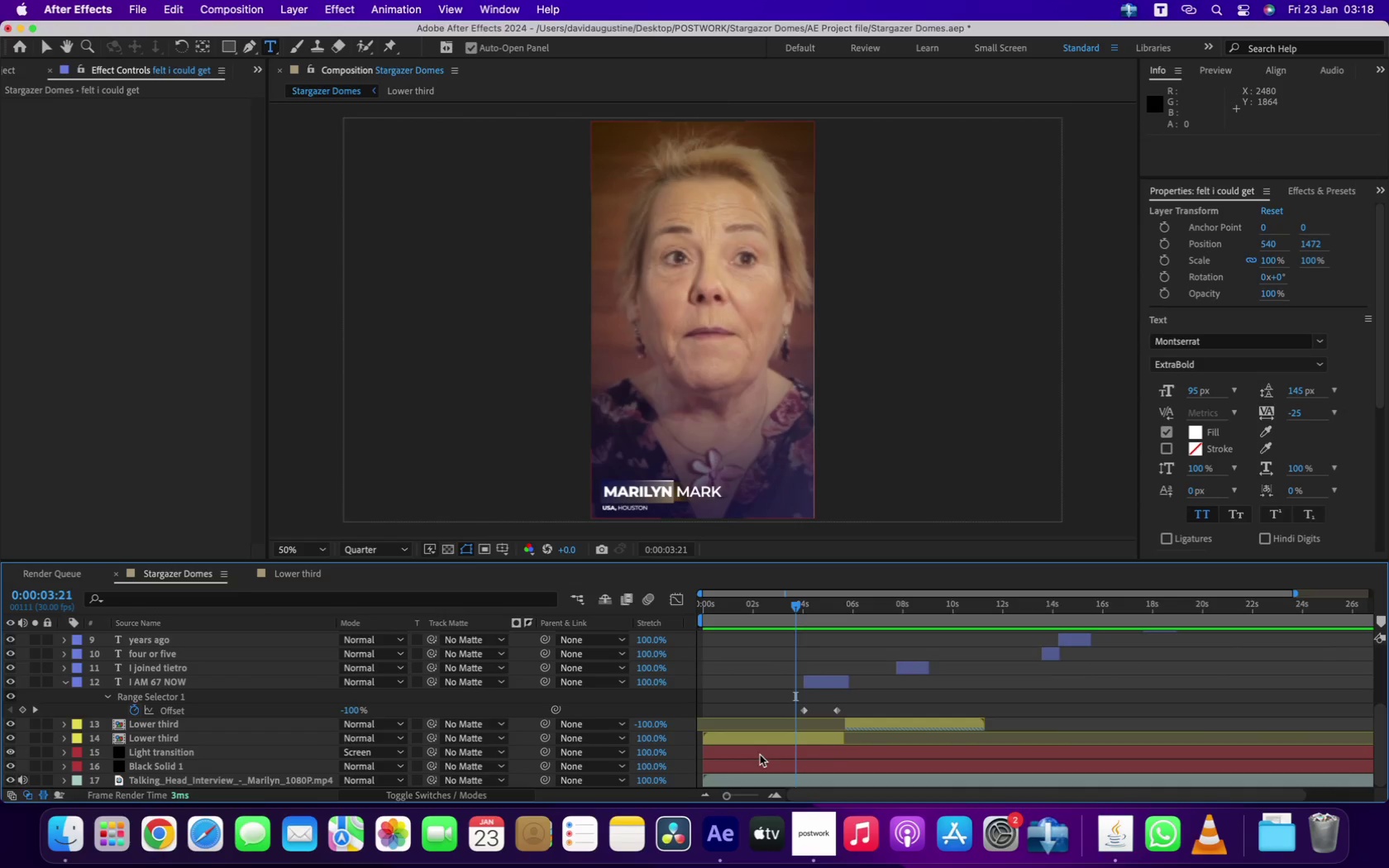 
left_click([762, 767])
 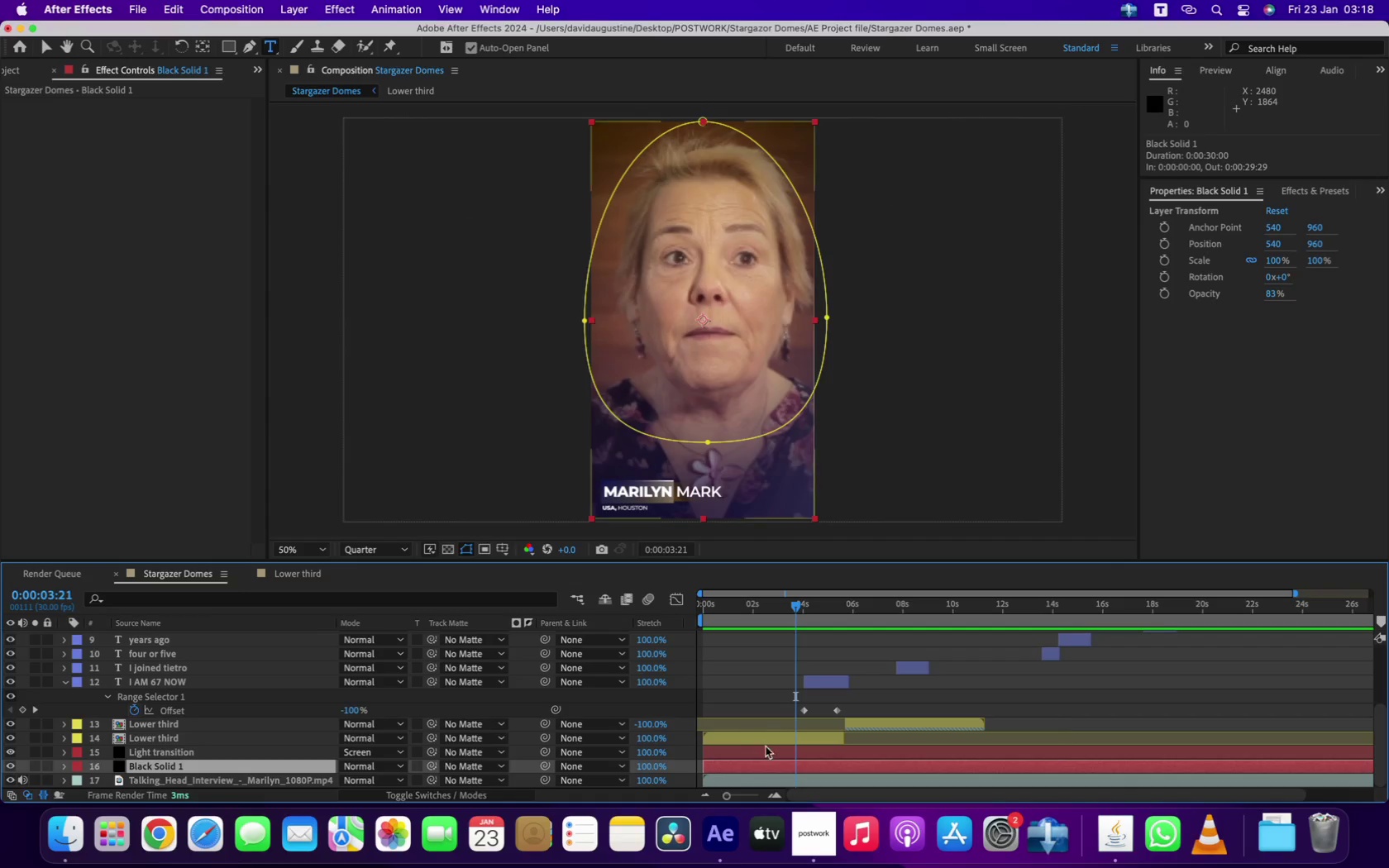 
left_click([761, 751])
 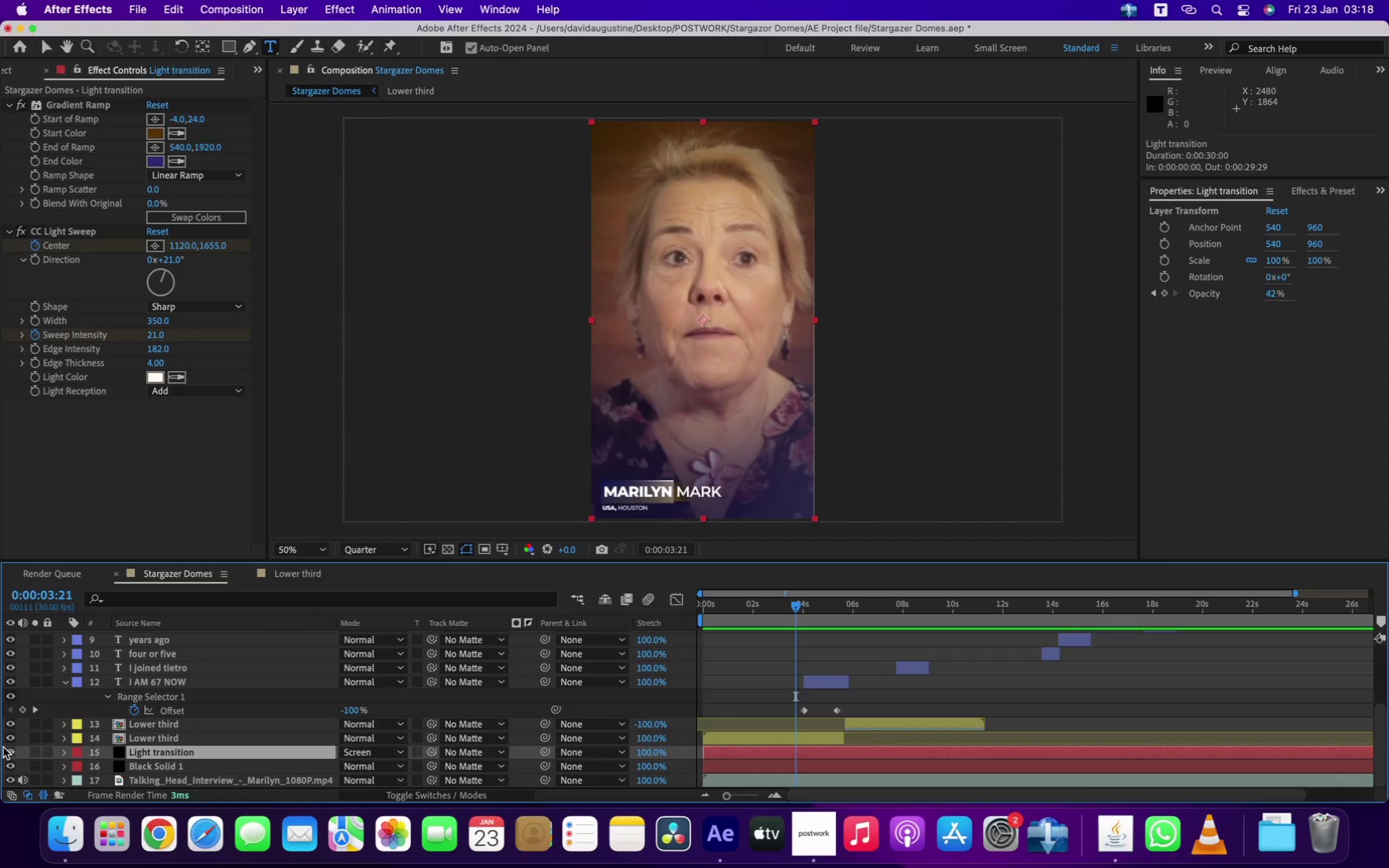 
left_click([10, 747])
 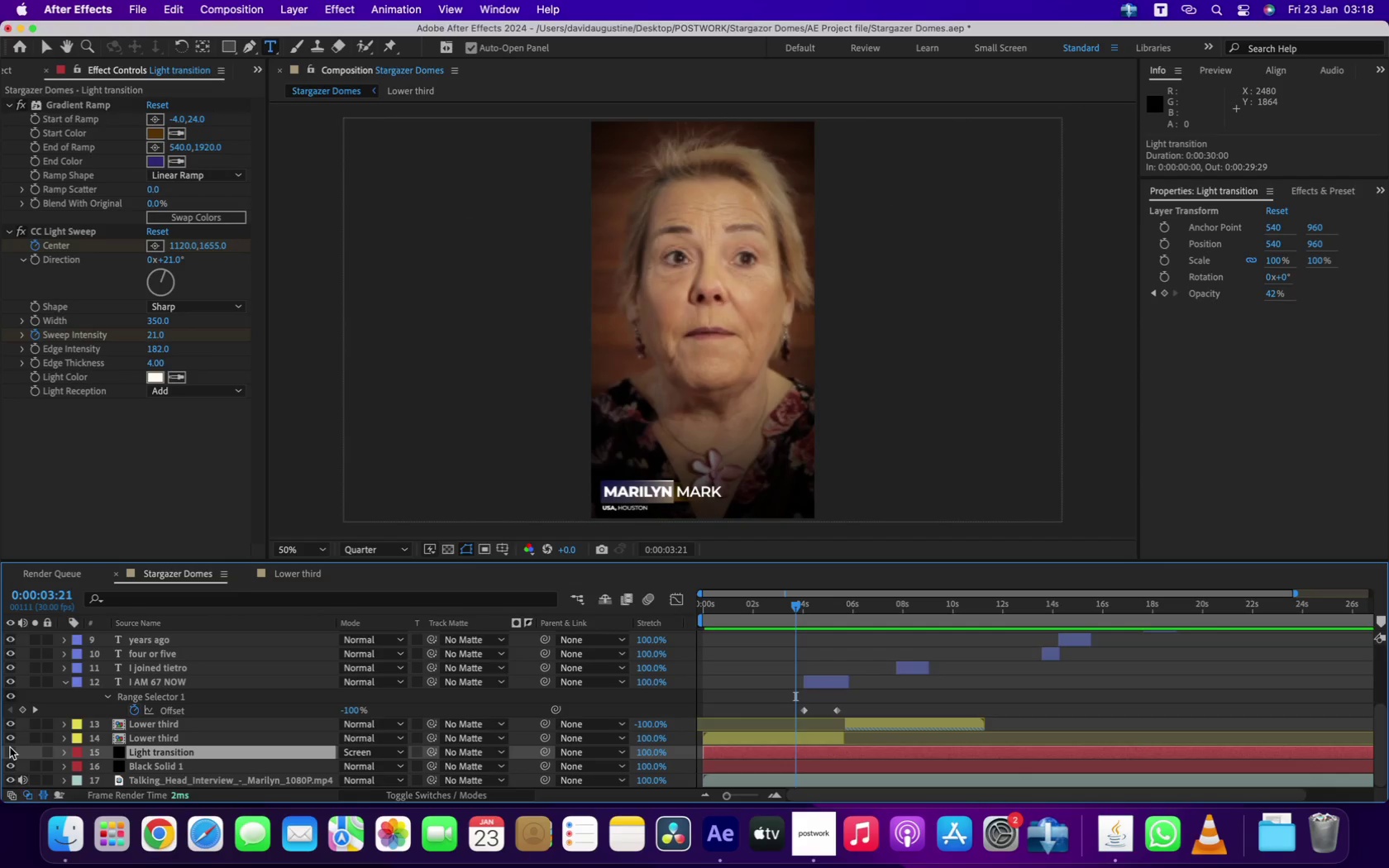 
left_click([10, 747])
 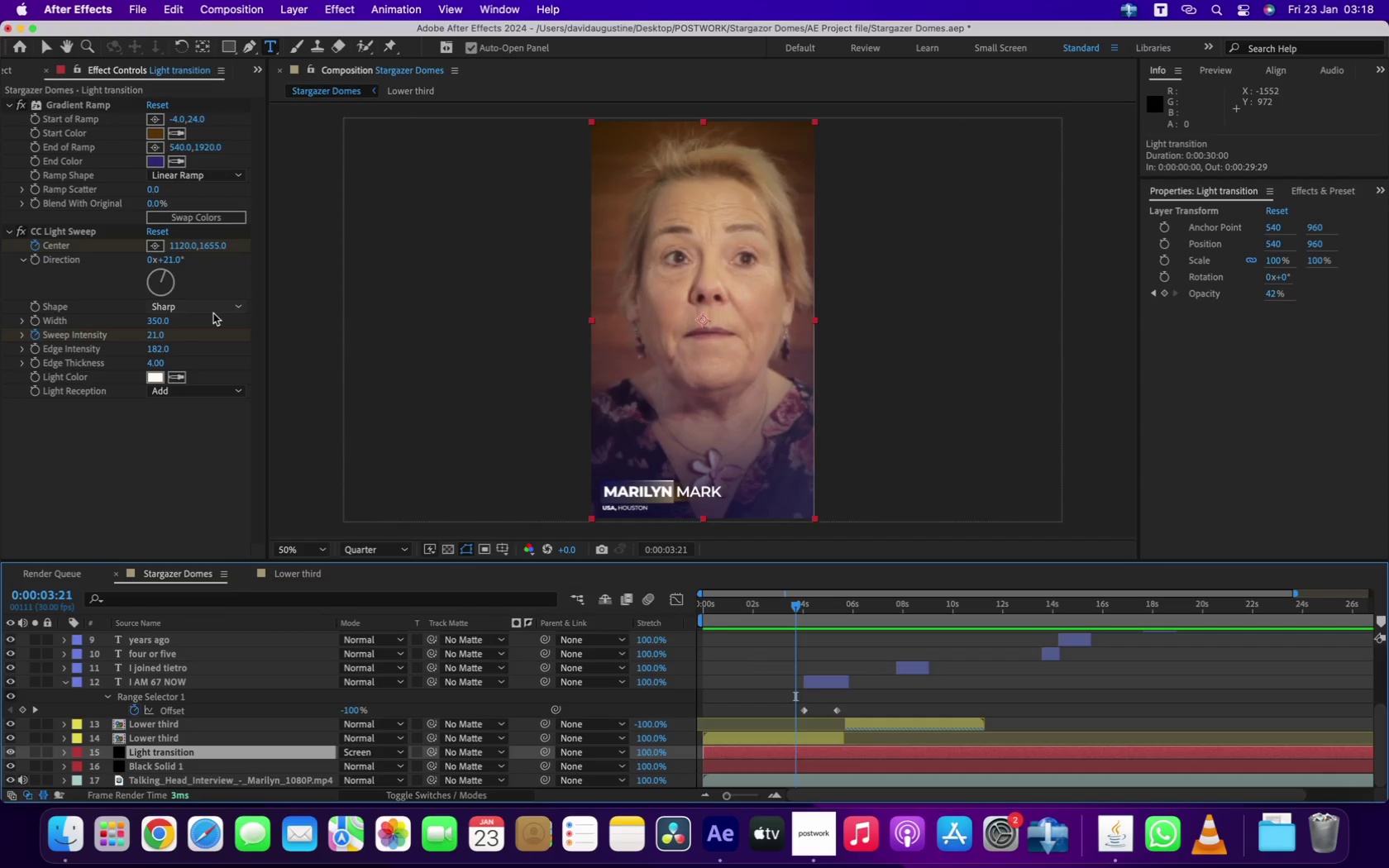 
left_click_drag(start_coordinate=[771, 609], to_coordinate=[575, 608])
 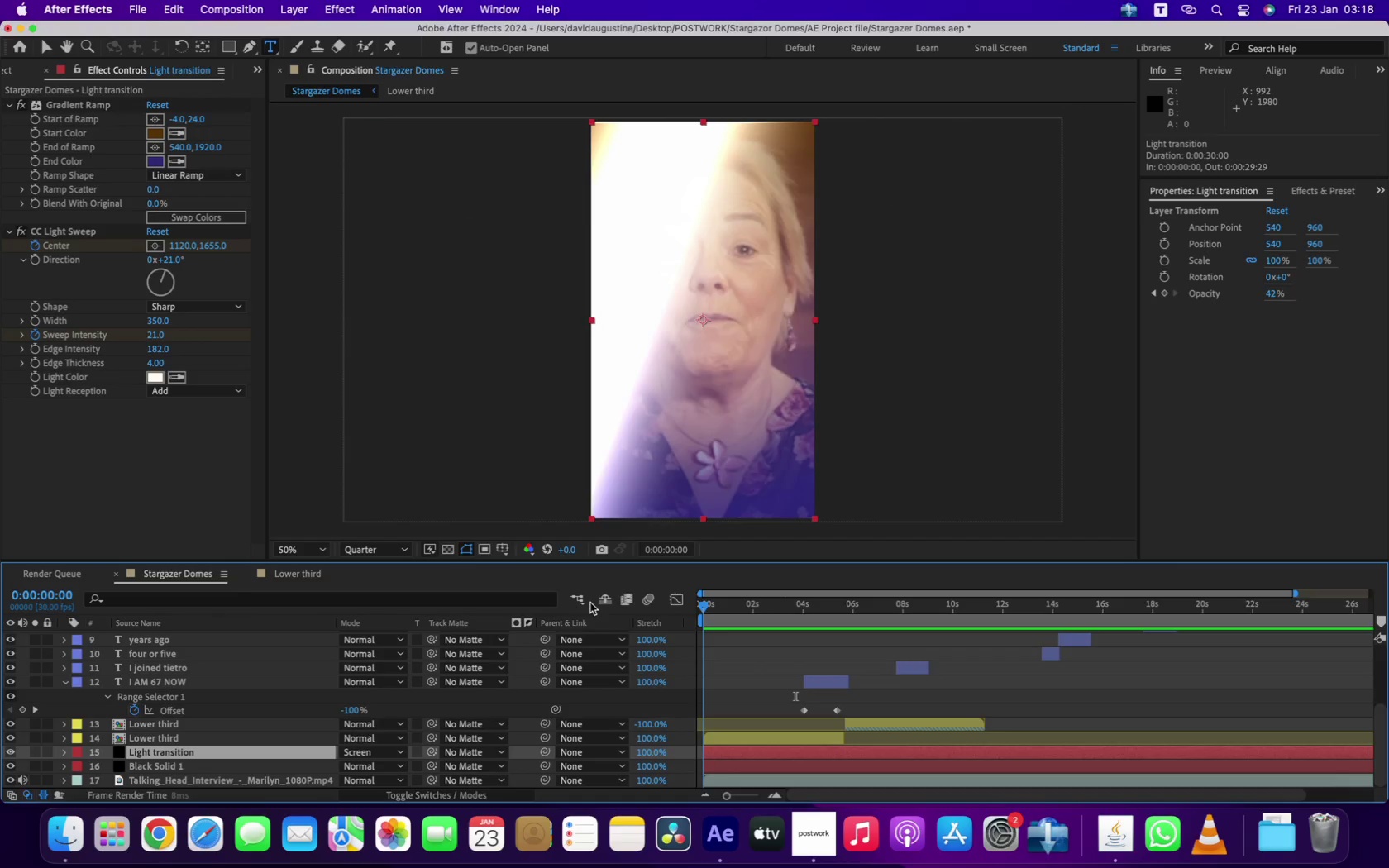 
key(Space)
 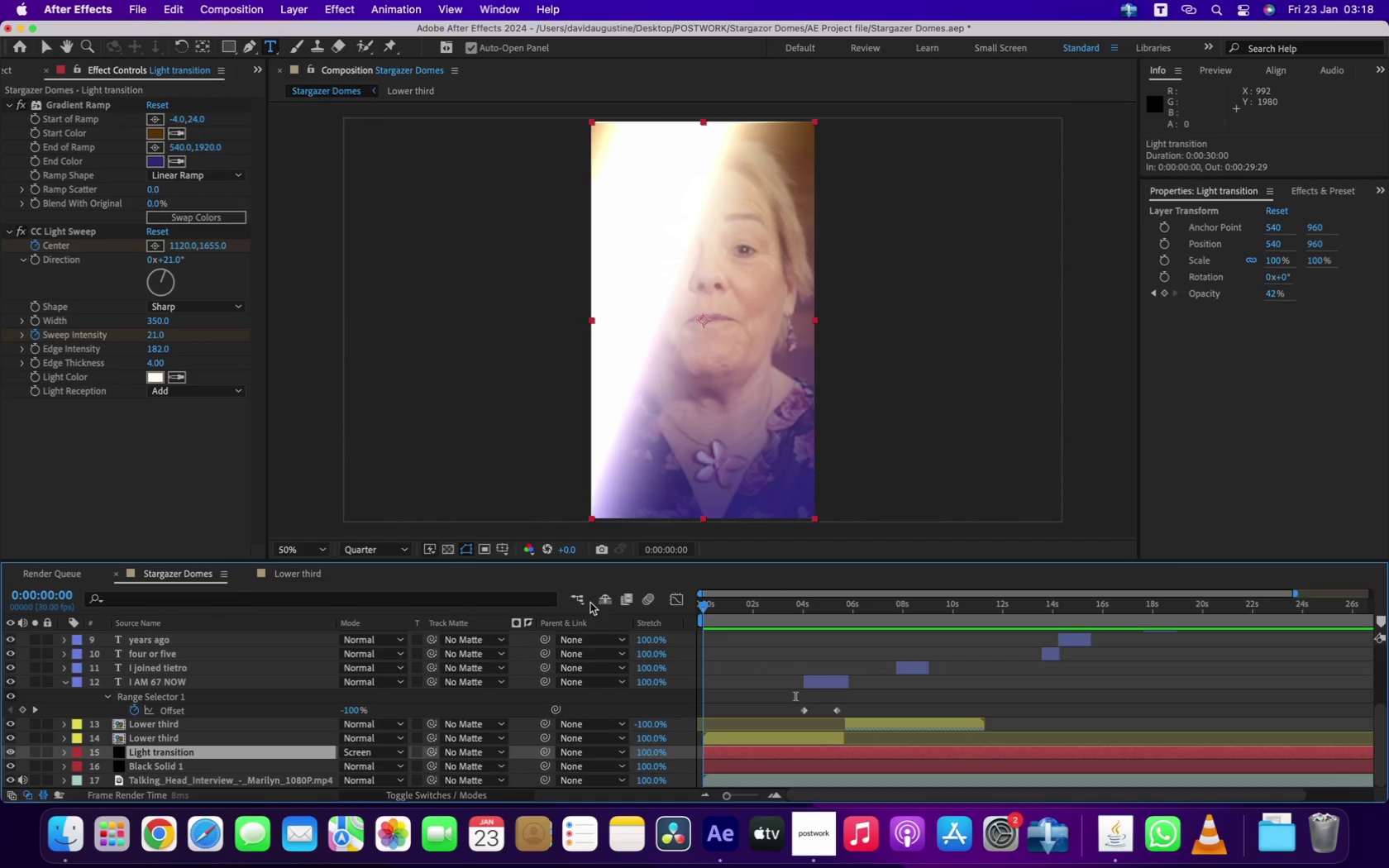 
mouse_move([600, 584])
 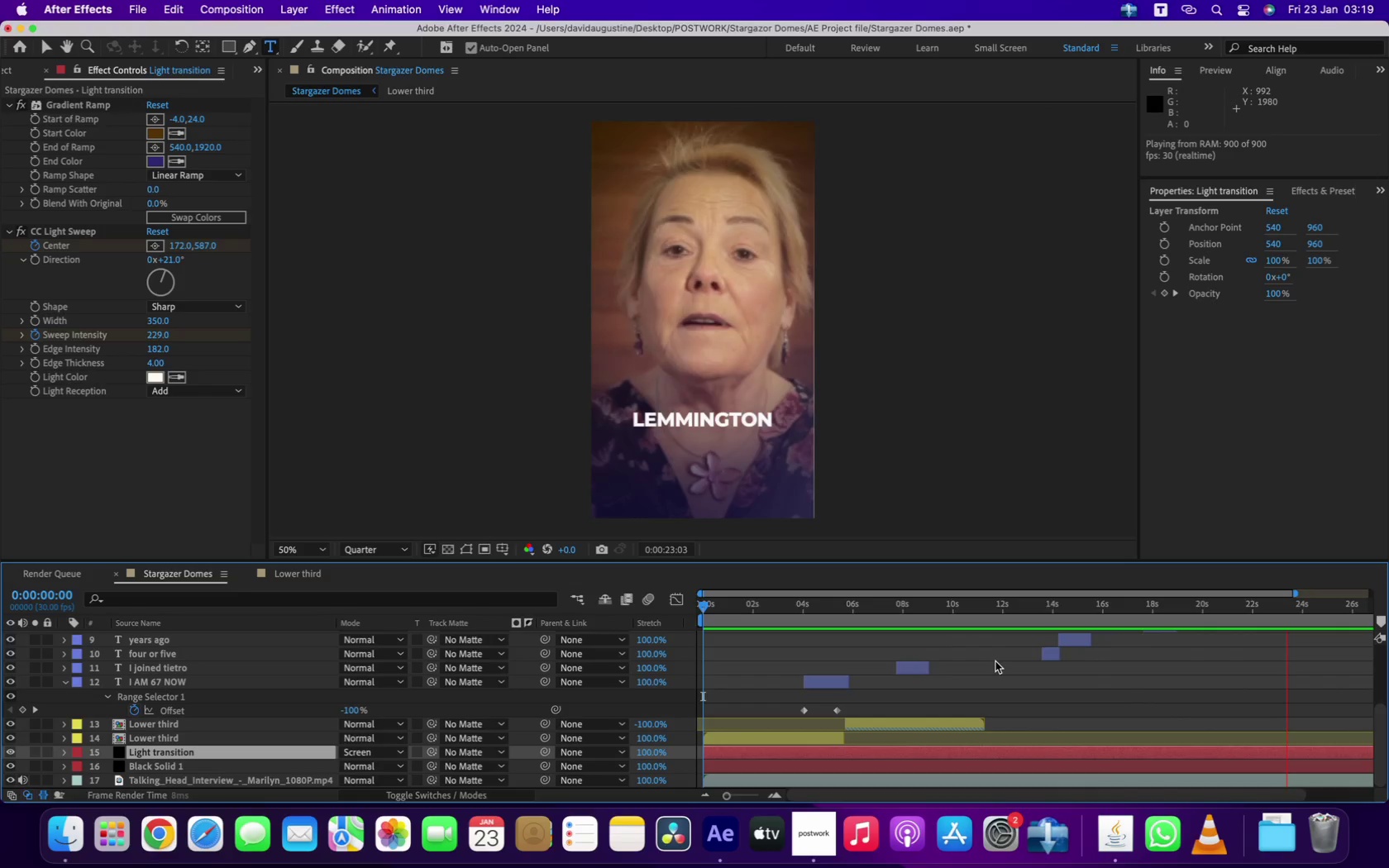 
wait(25.28)
 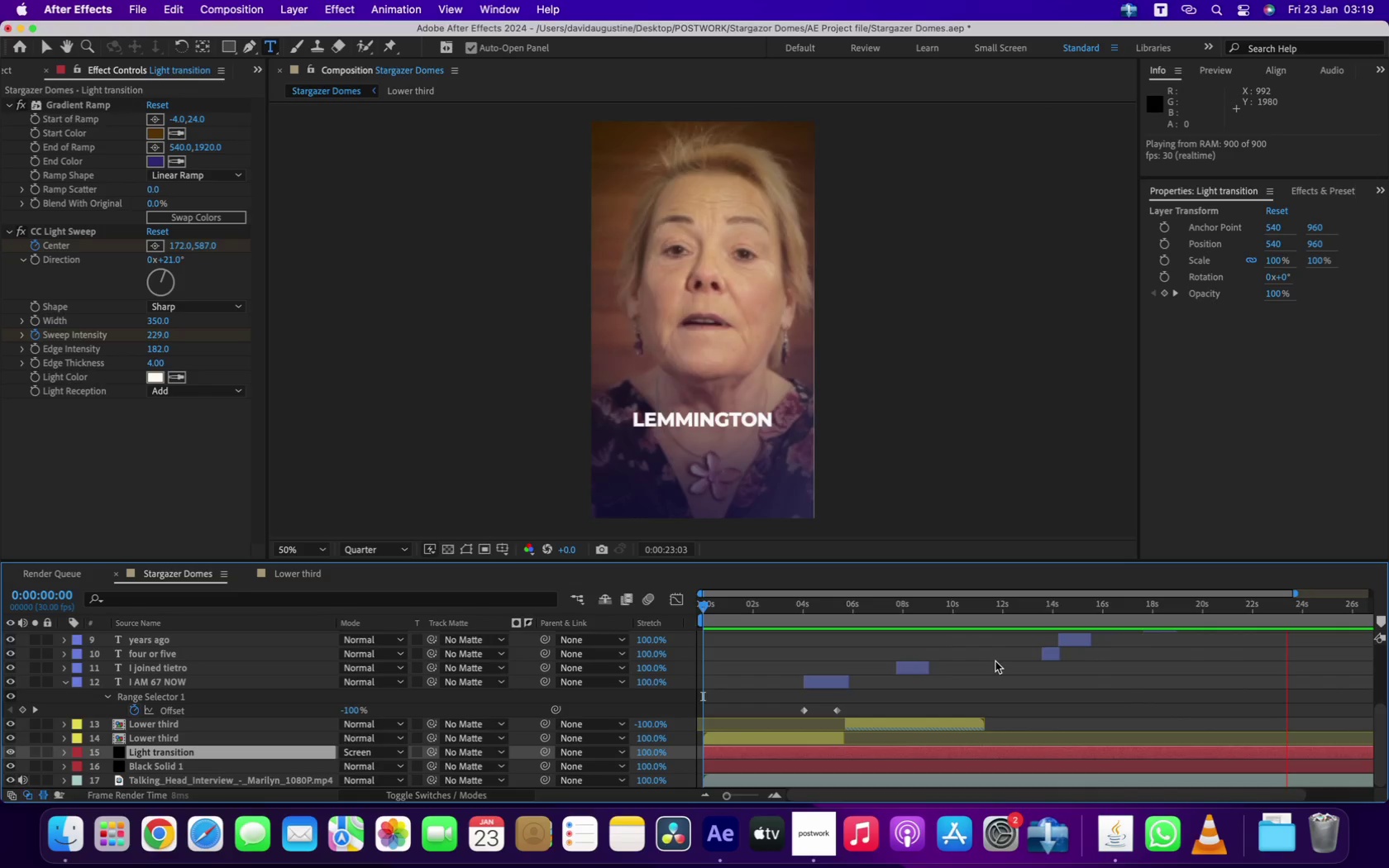 
key(Space)
 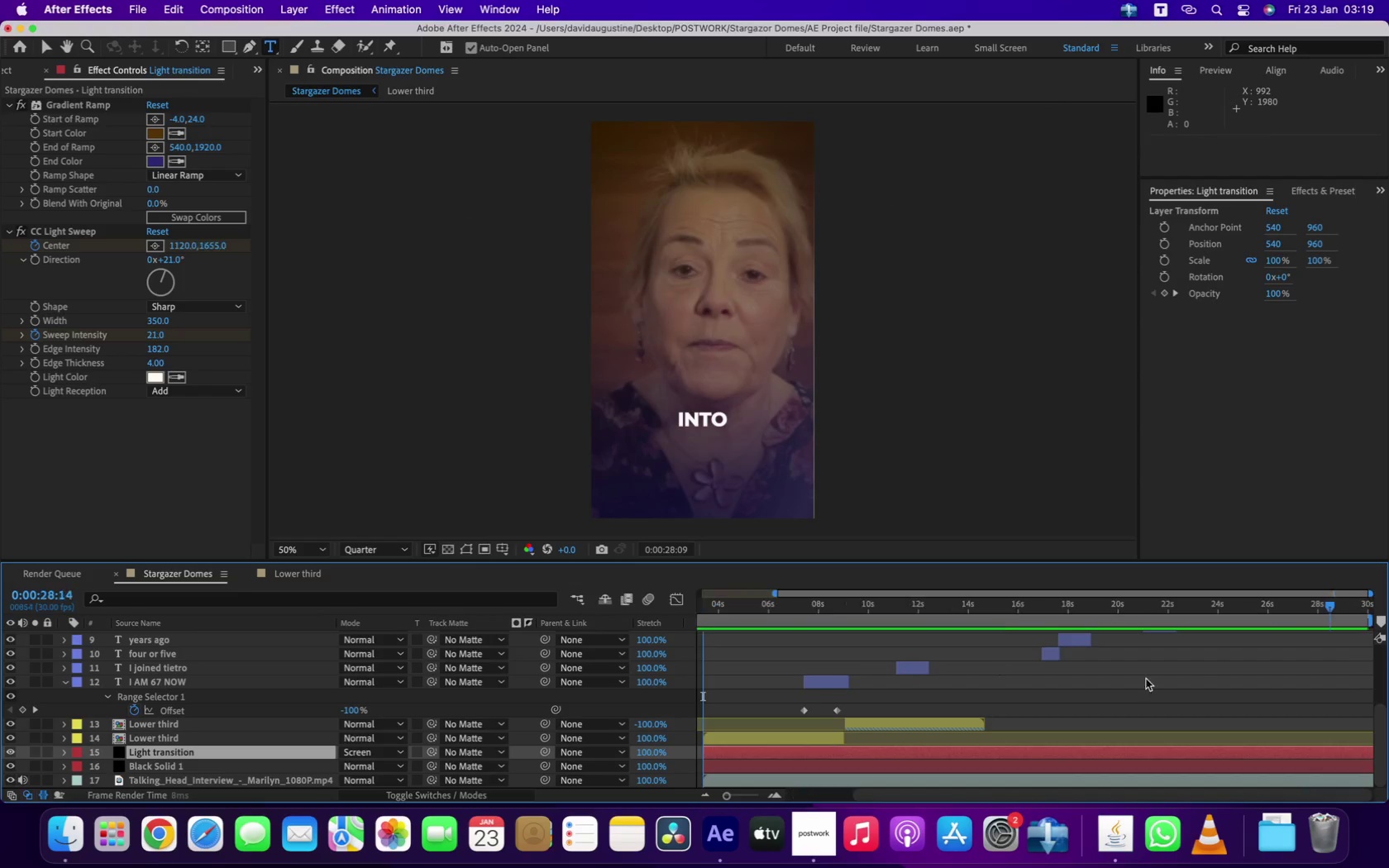 
scroll: coordinate [1280, 699], scroll_direction: up, amount: 25.0
 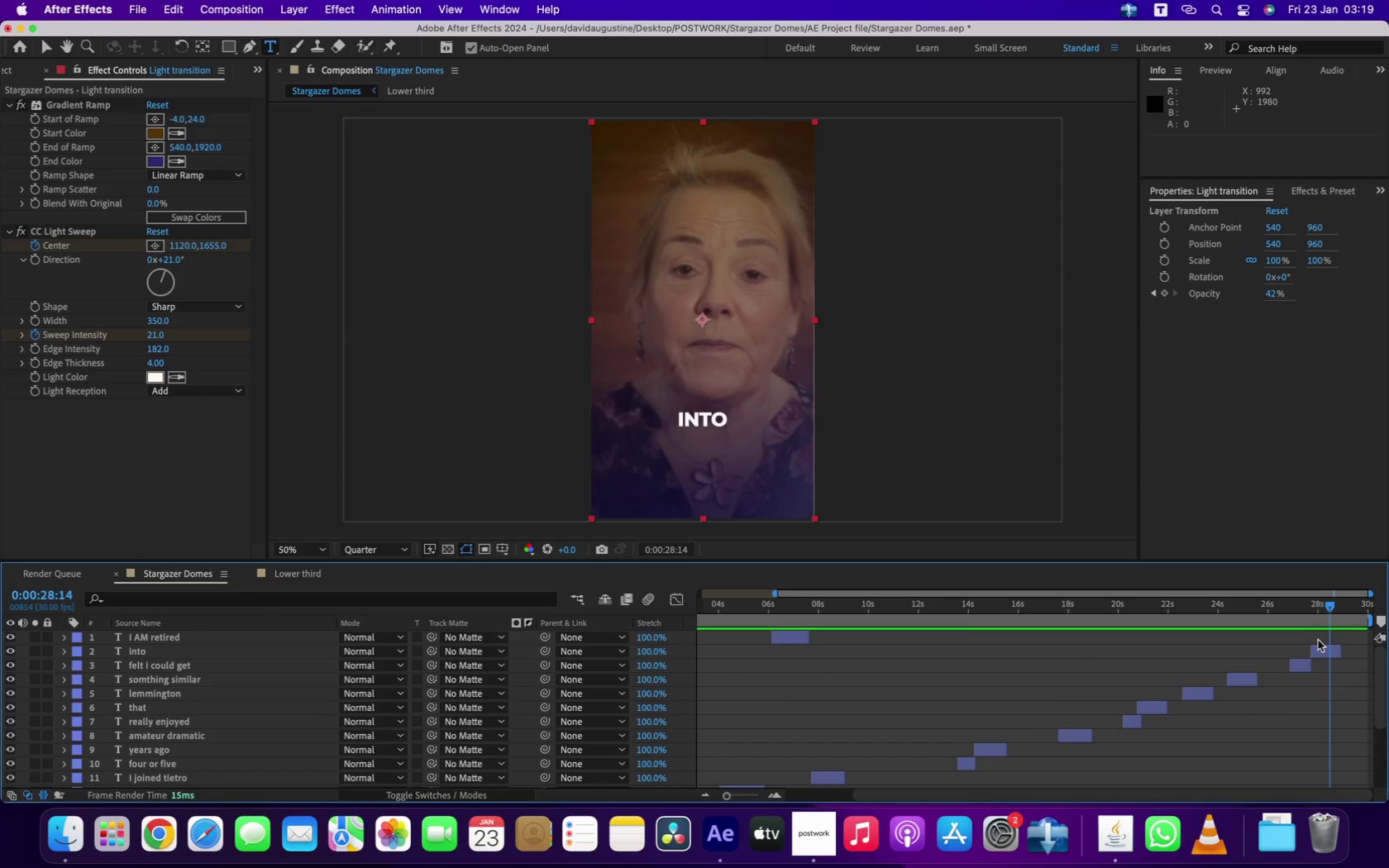 
left_click_drag(start_coordinate=[1318, 646], to_coordinate=[1313, 646])
 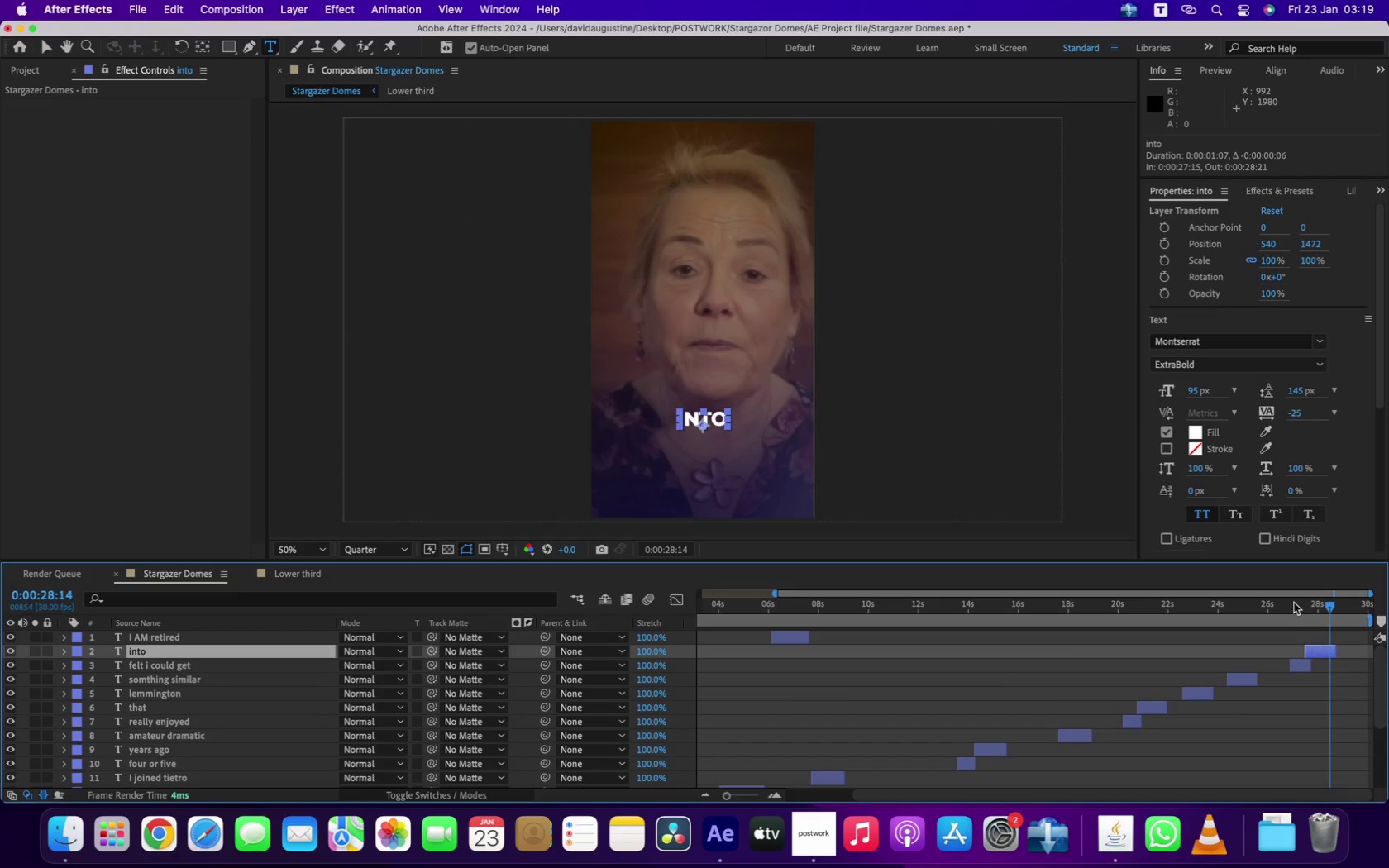 
left_click([1295, 600])
 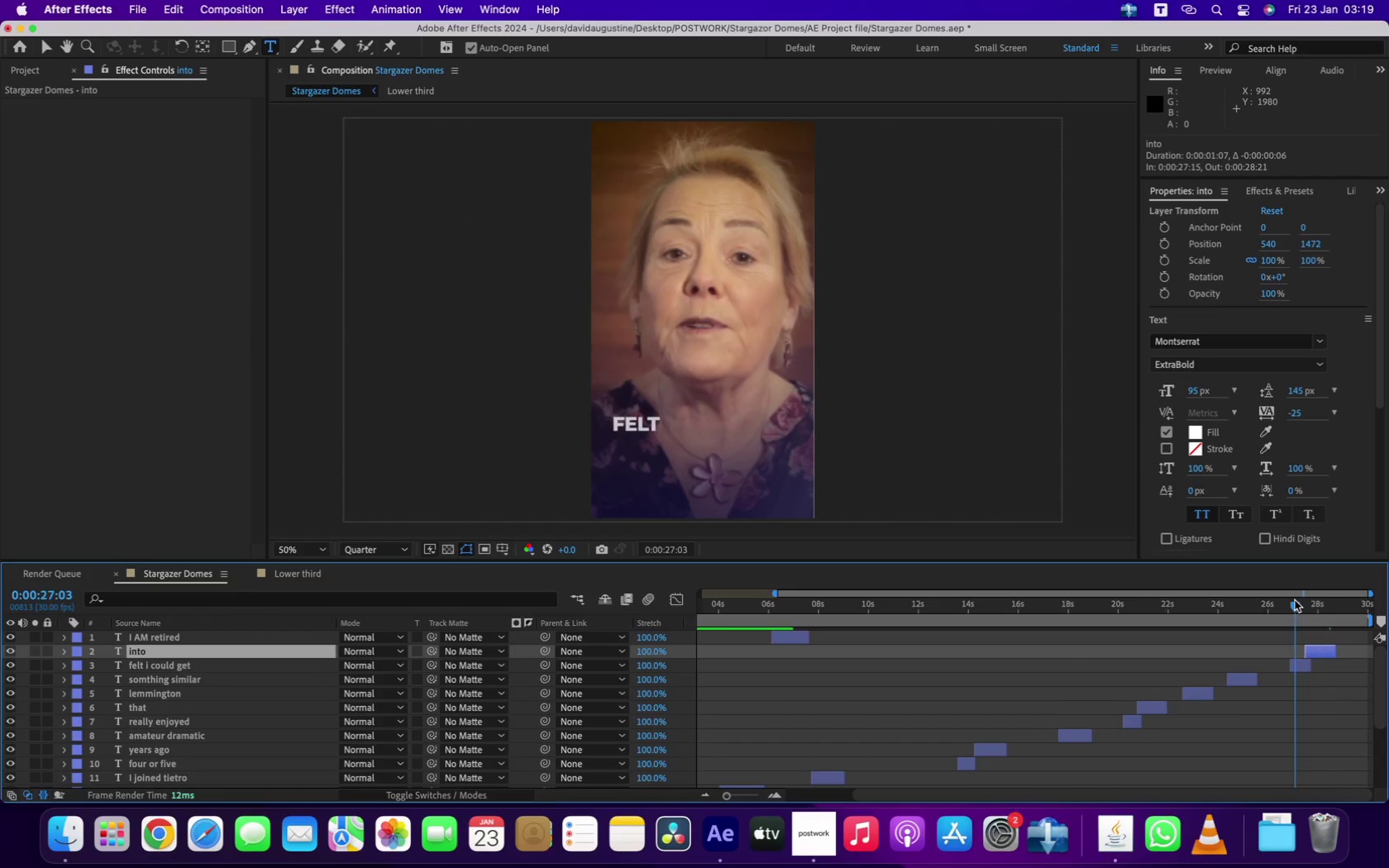 
key(B)
 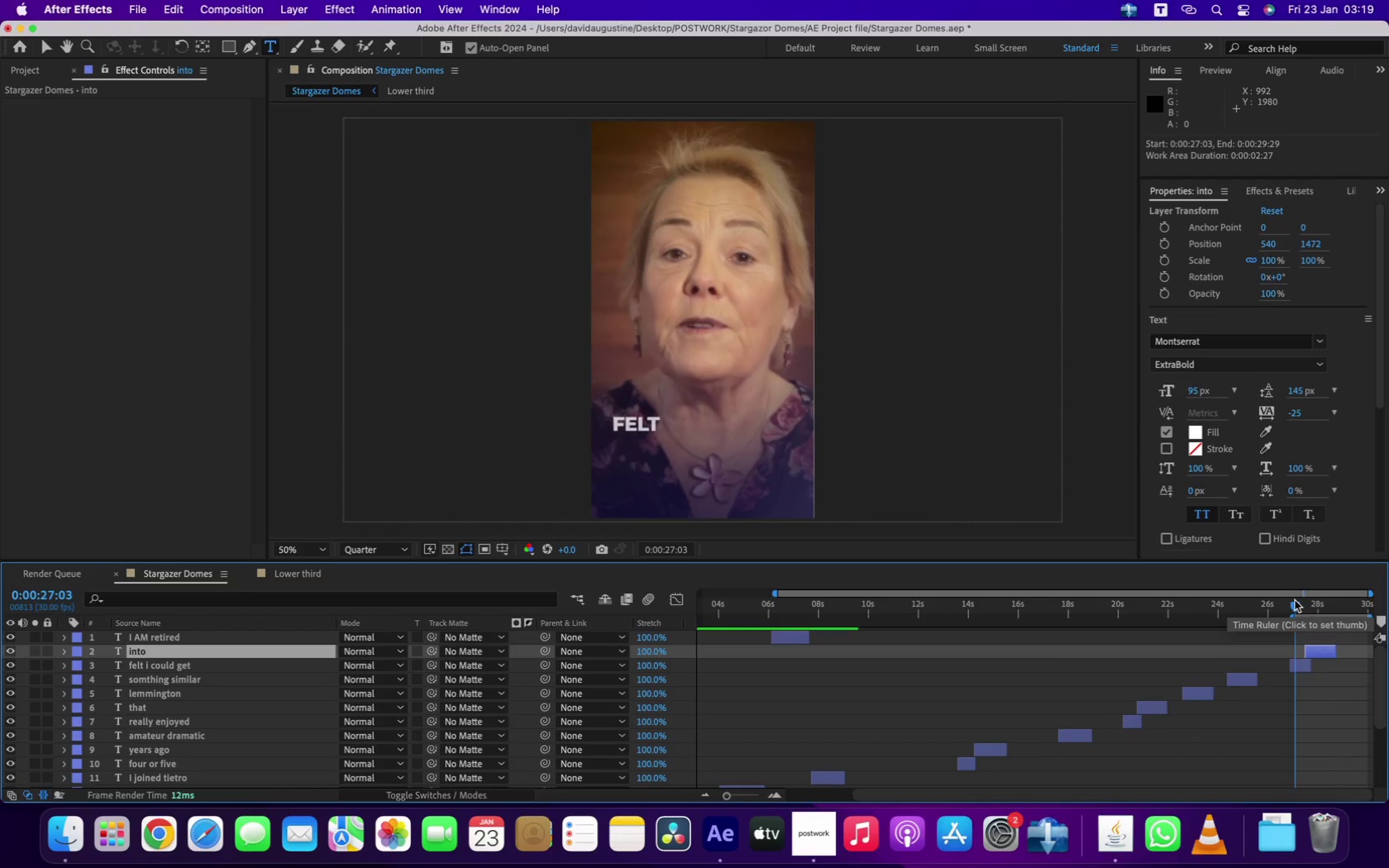 
key(Space)
 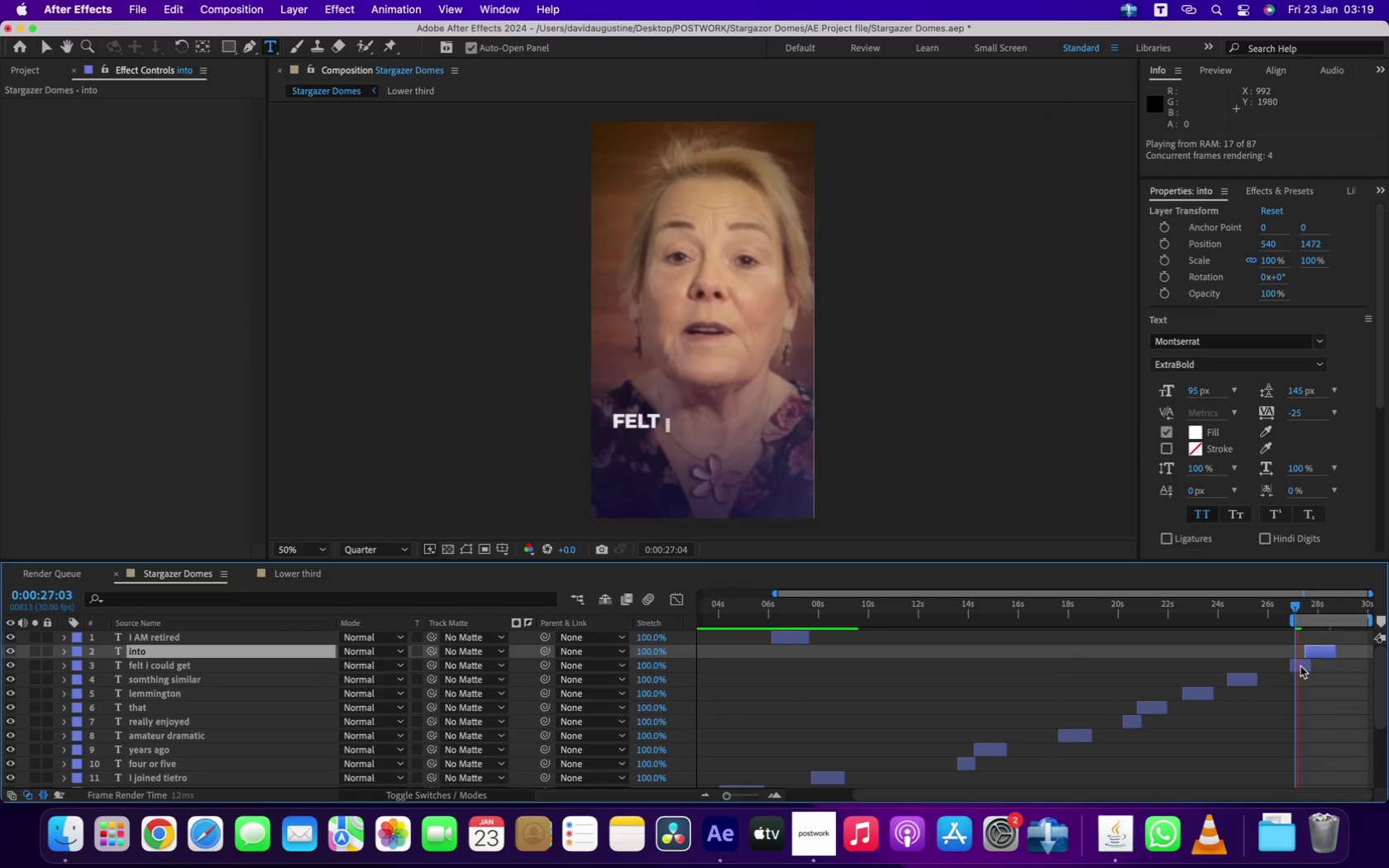 
key(Space)
 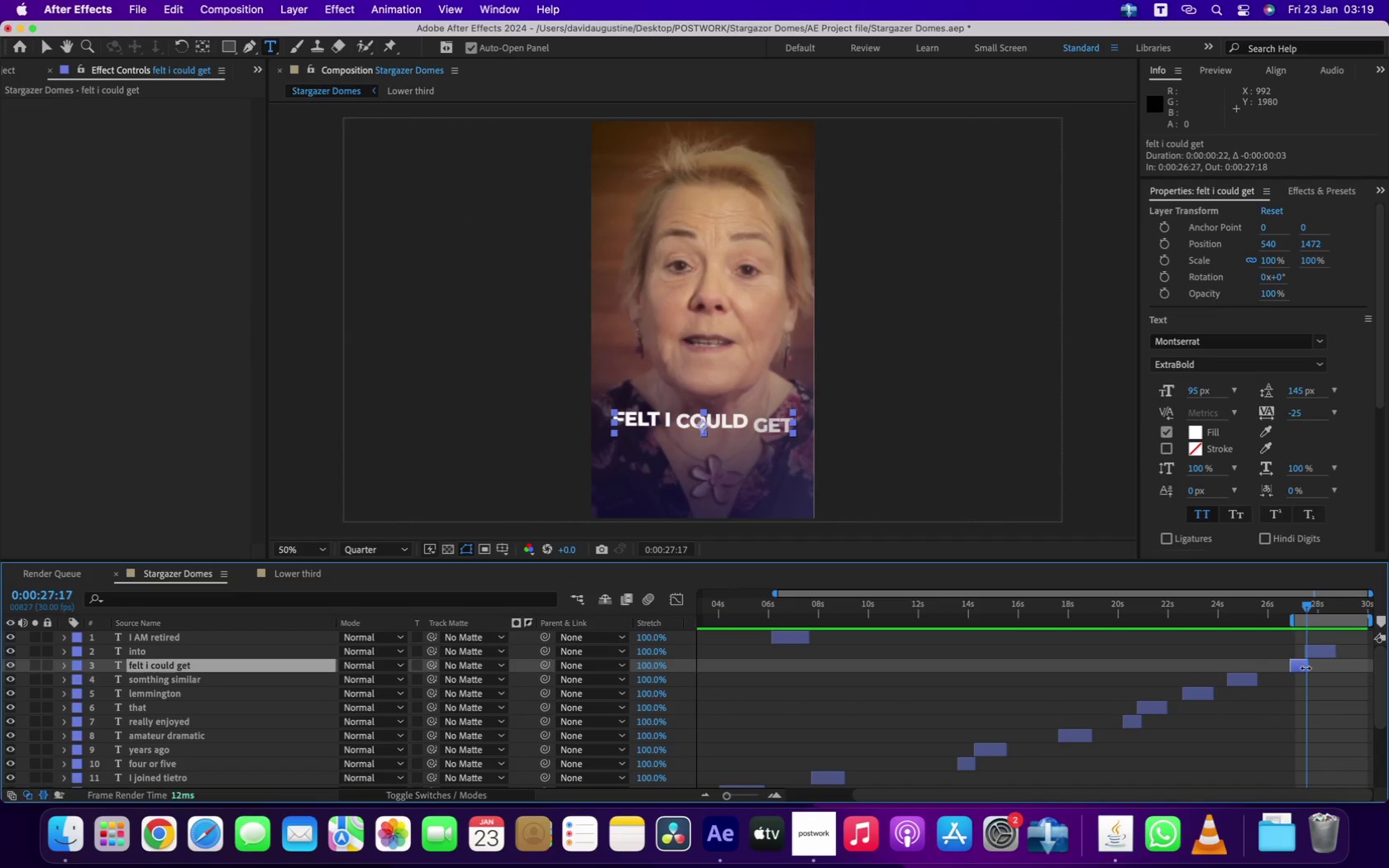 
key(Space)
 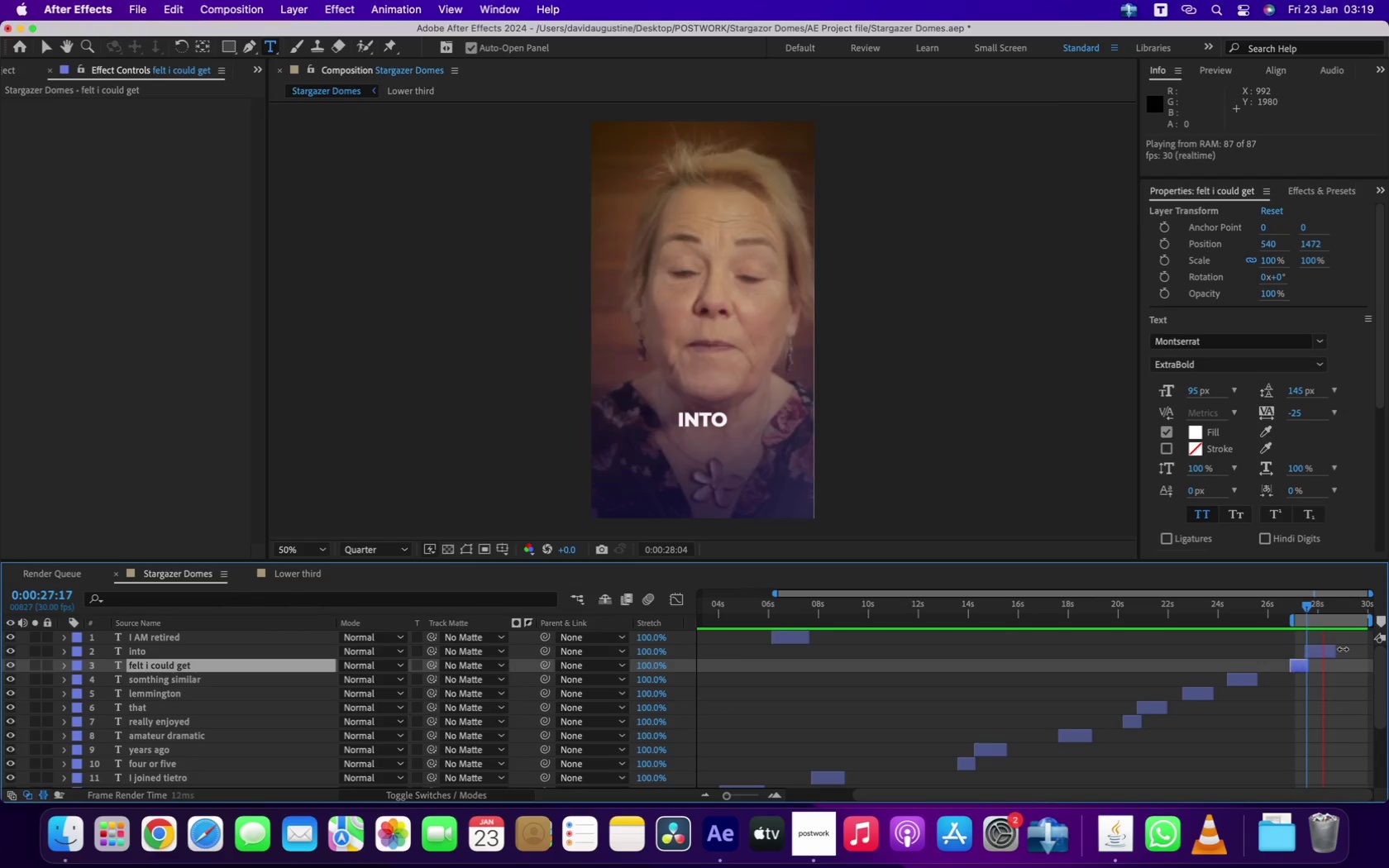 
key(Space)
 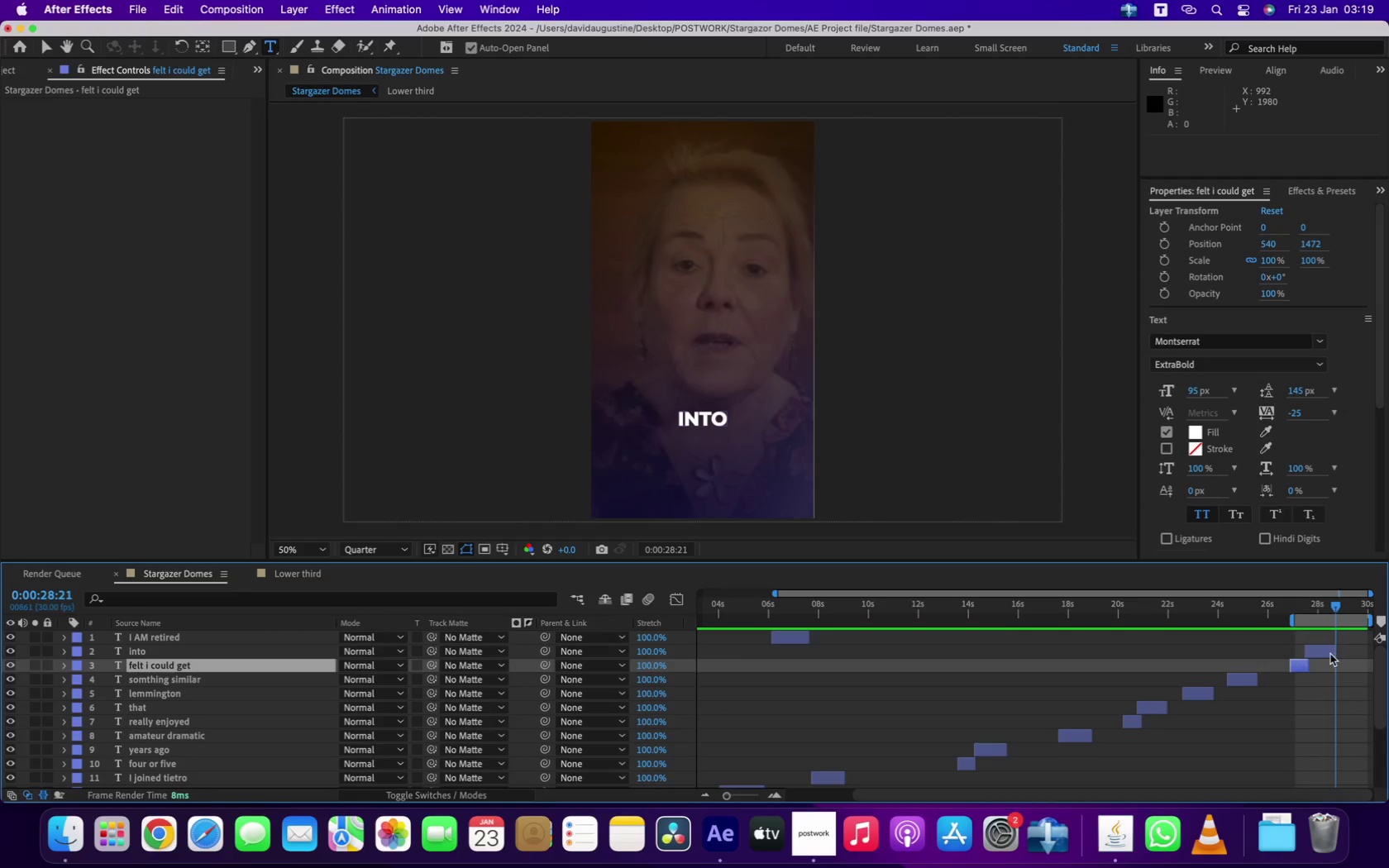 
left_click([1329, 653])
 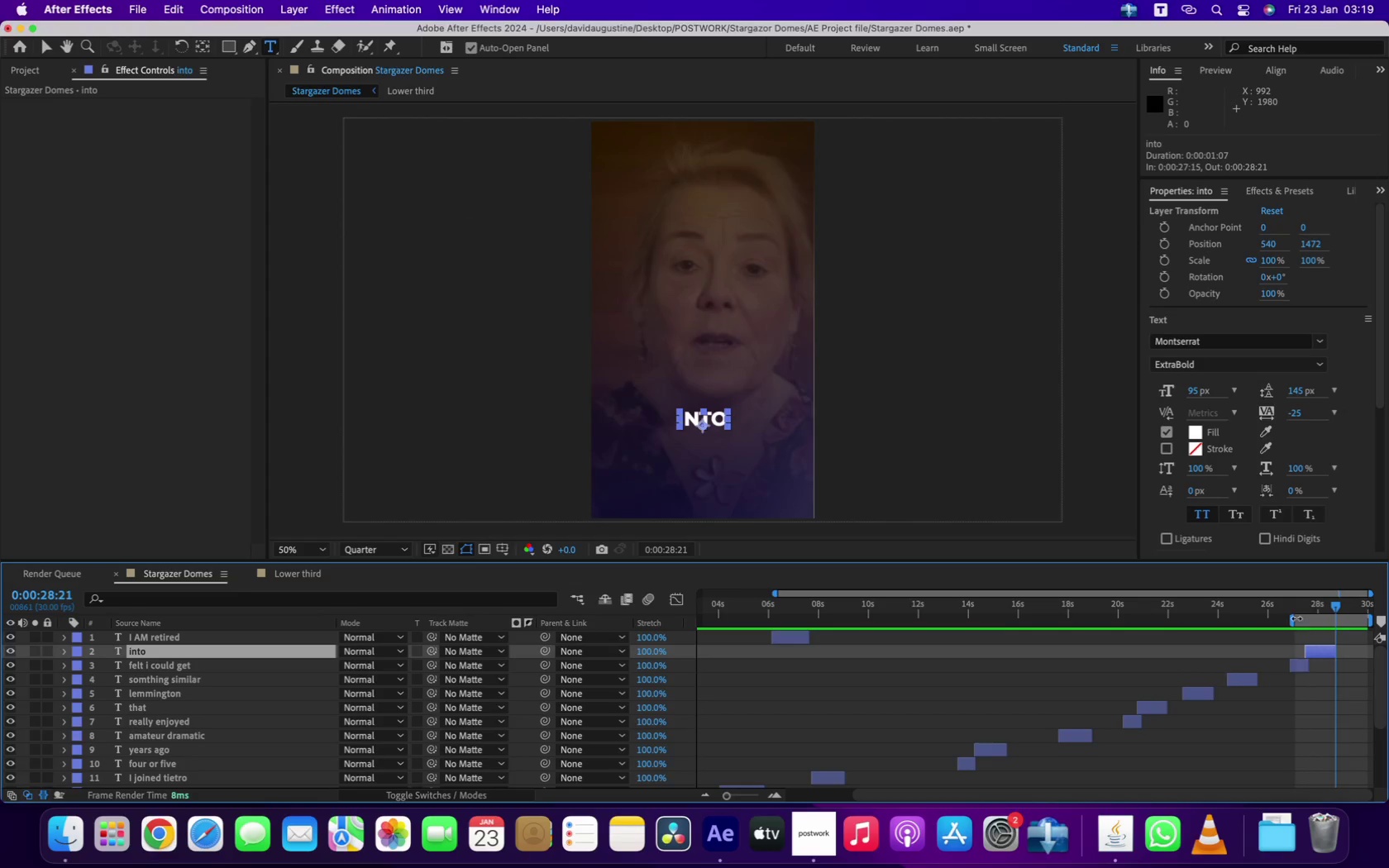 
left_click_drag(start_coordinate=[1290, 617], to_coordinate=[494, 594])
 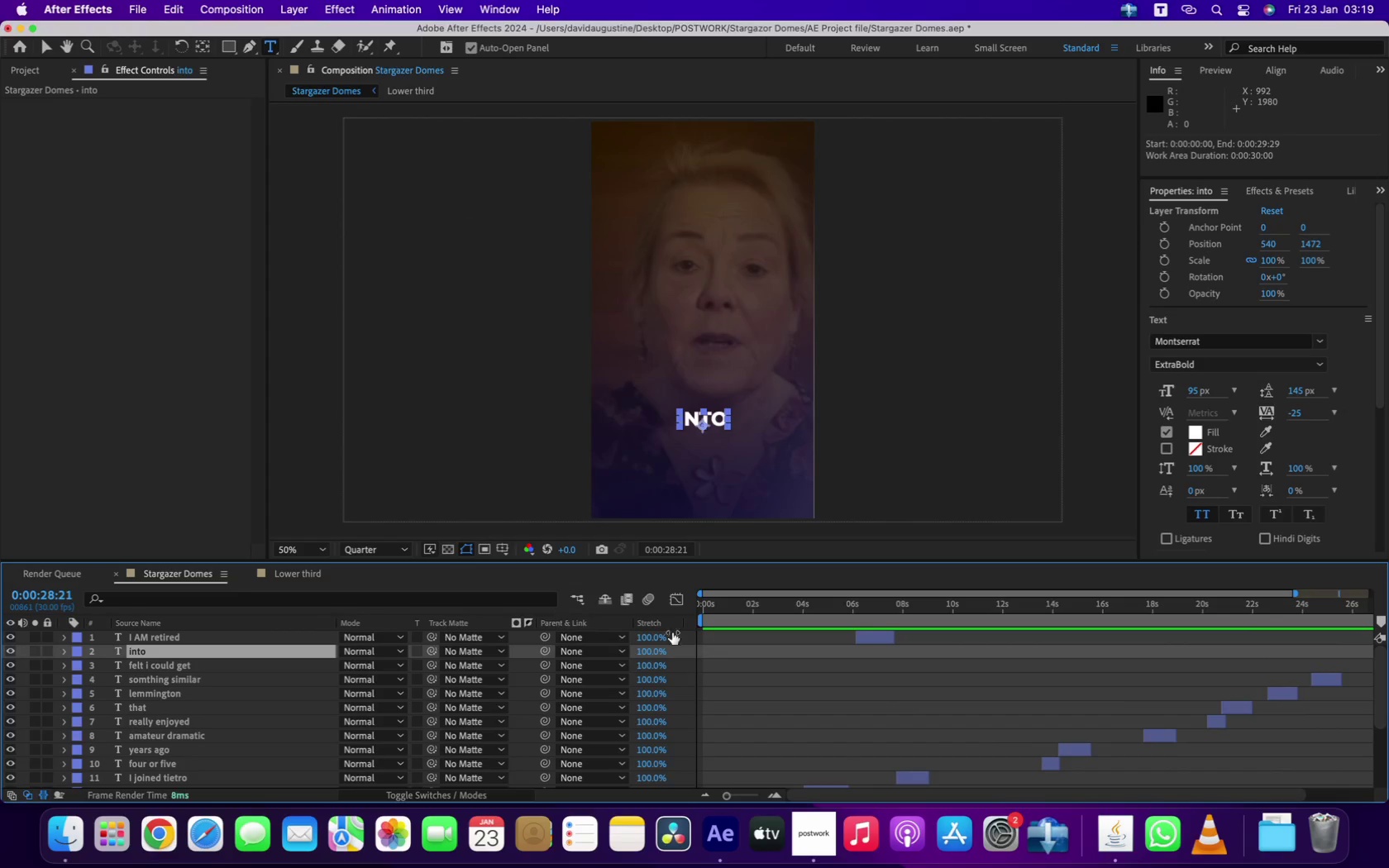 
mouse_move([752, 612])
 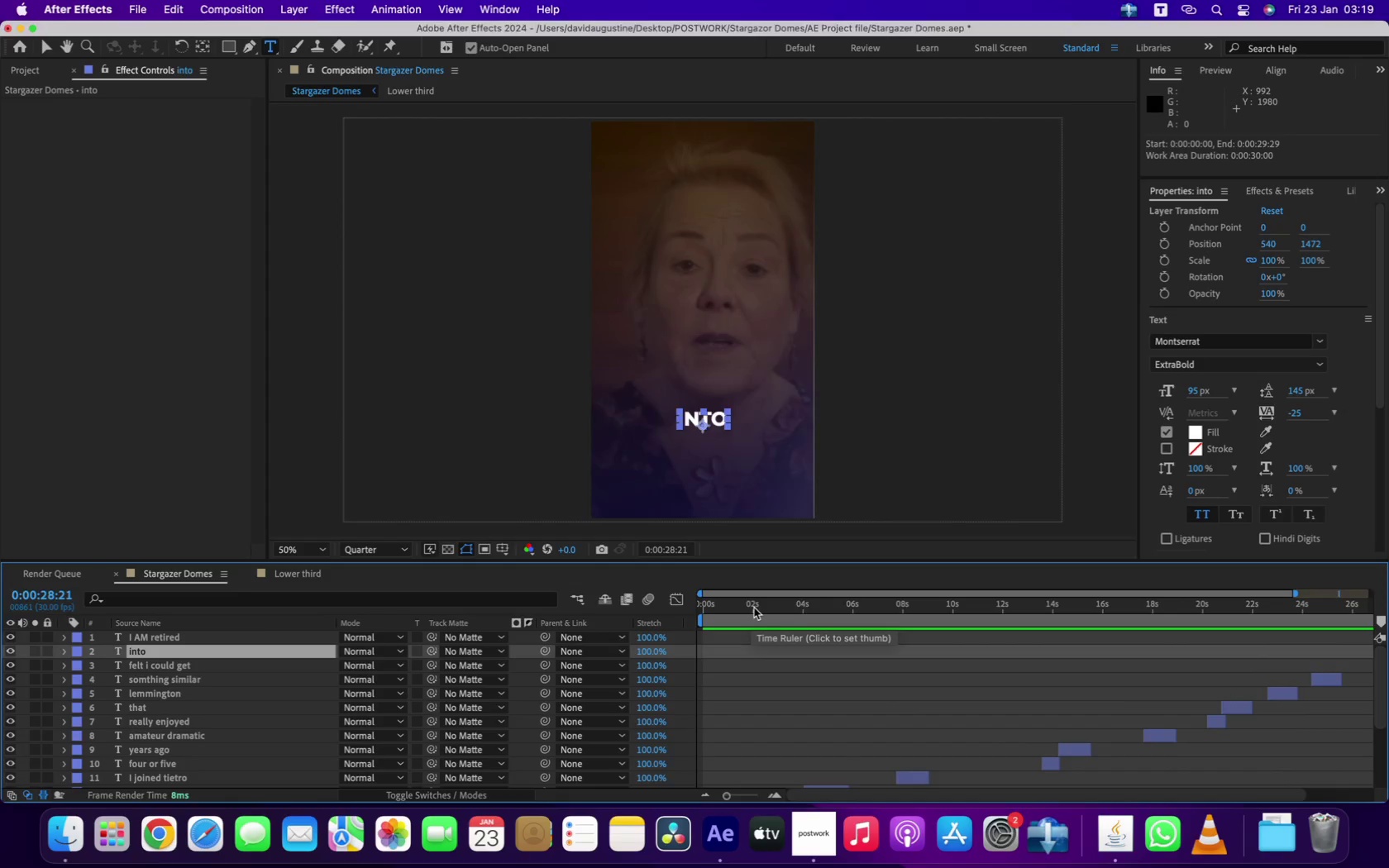 
key(Meta+S)
 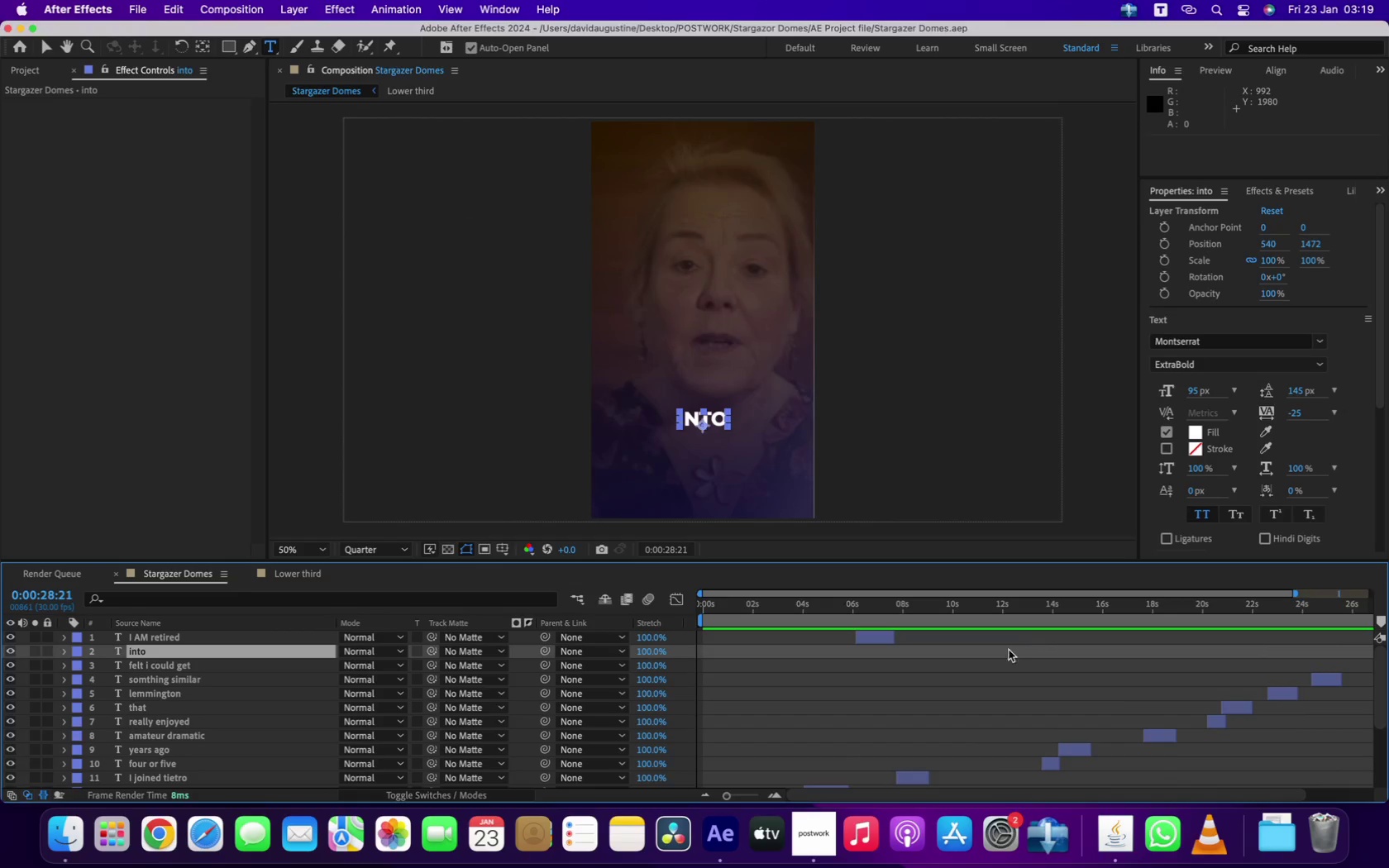 
wait(6.09)
 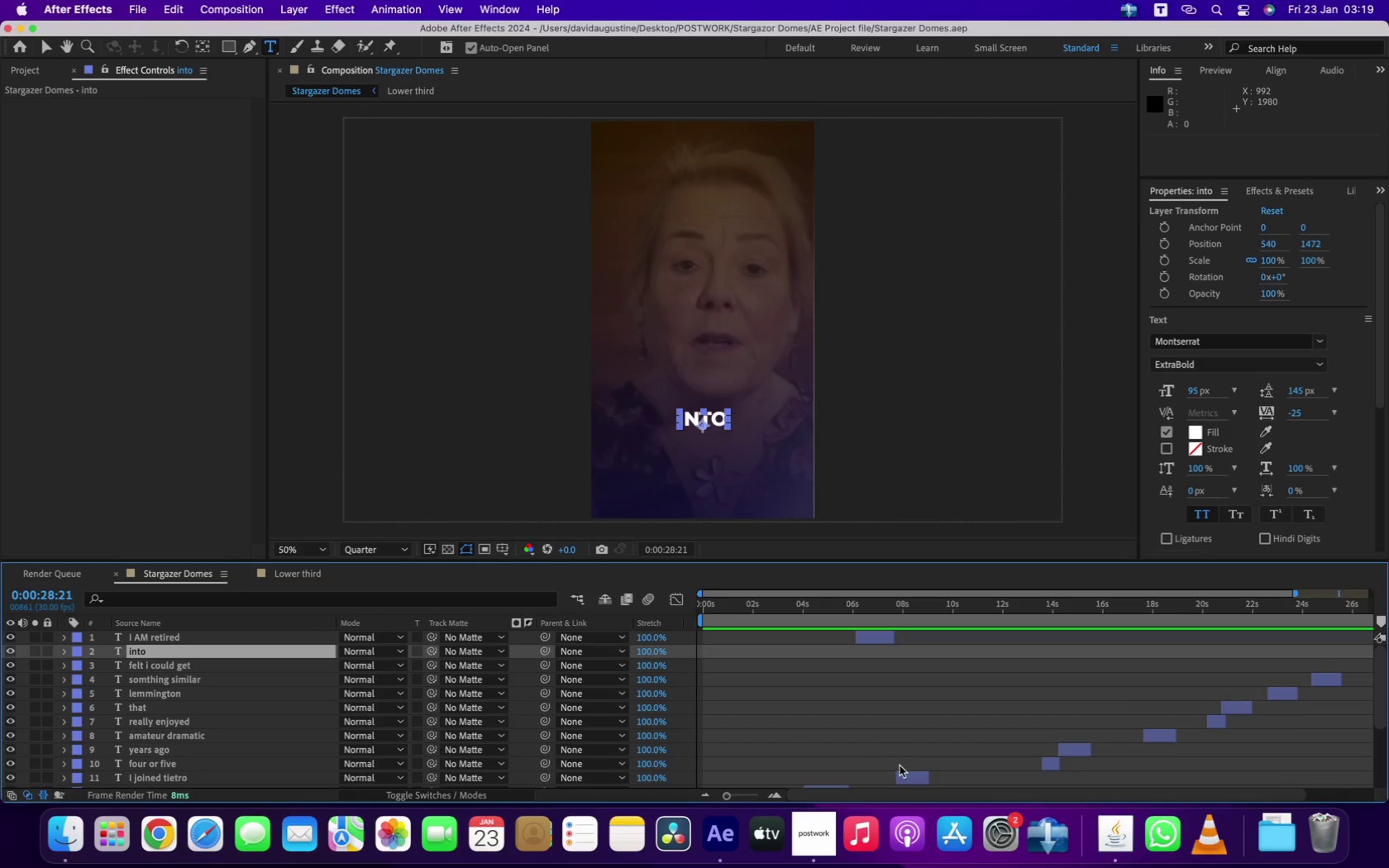 
left_click([828, 839])
 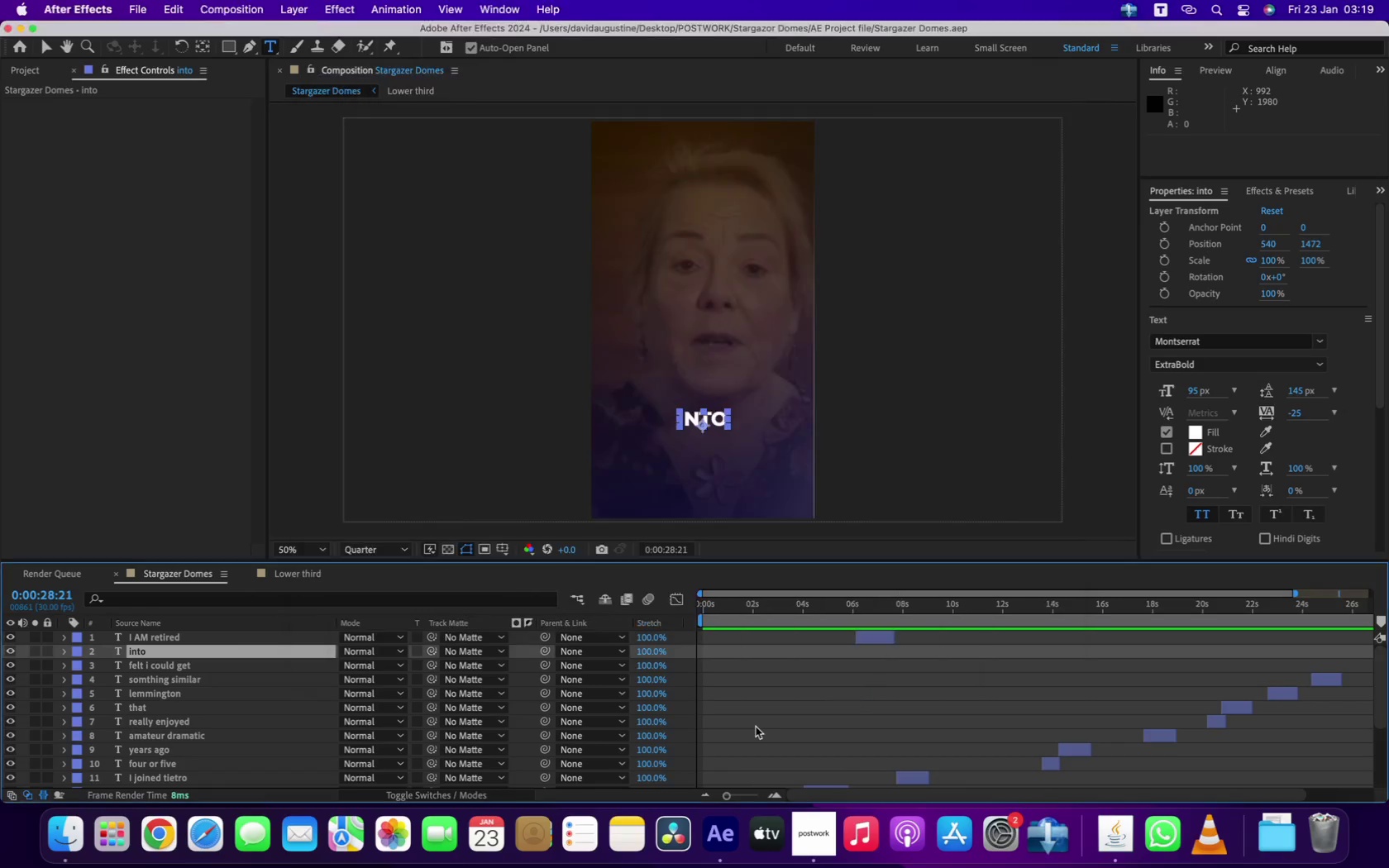 
left_click_drag(start_coordinate=[715, 604], to_coordinate=[678, 607])
 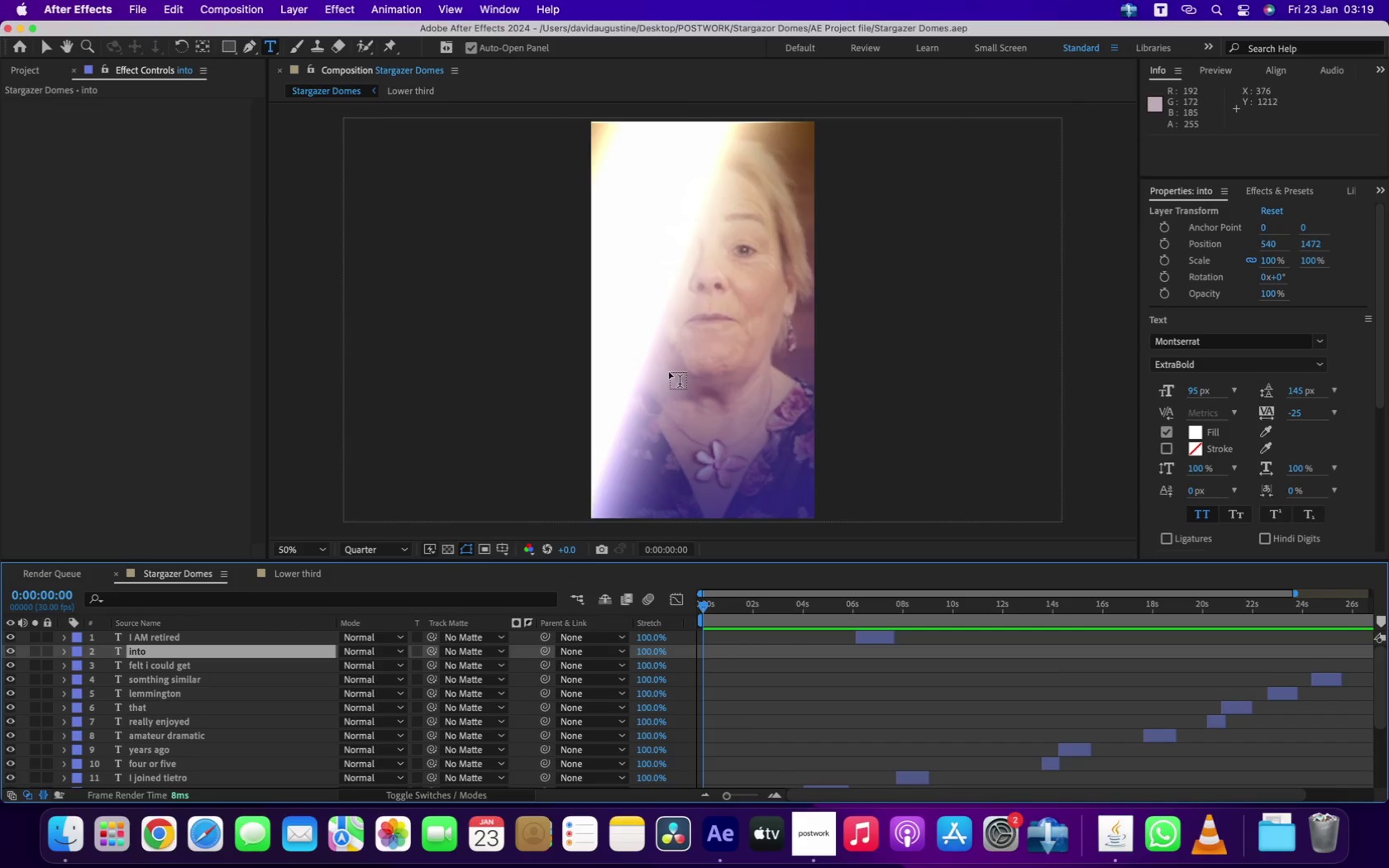 
key(Space)
 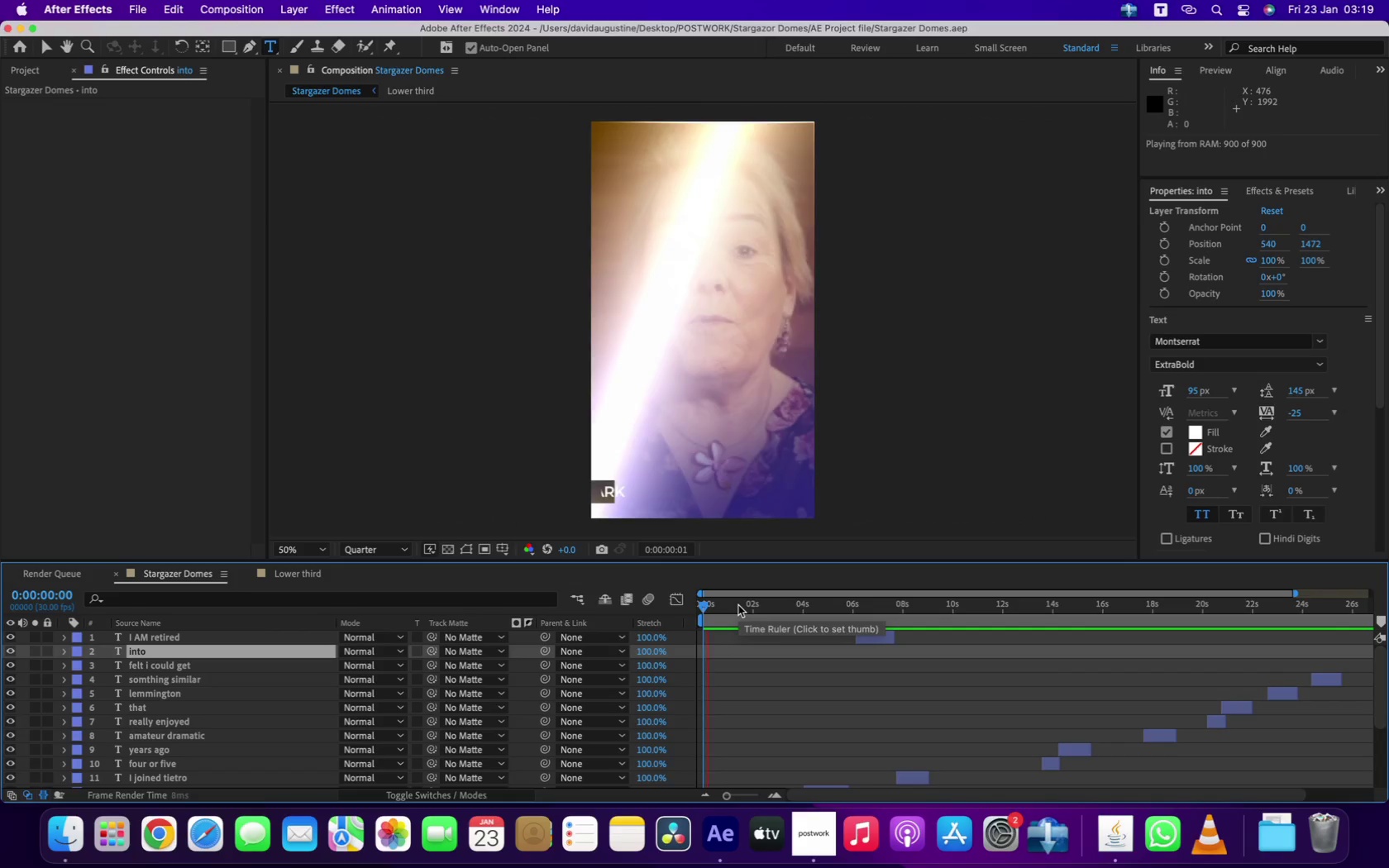 
key(Space)
 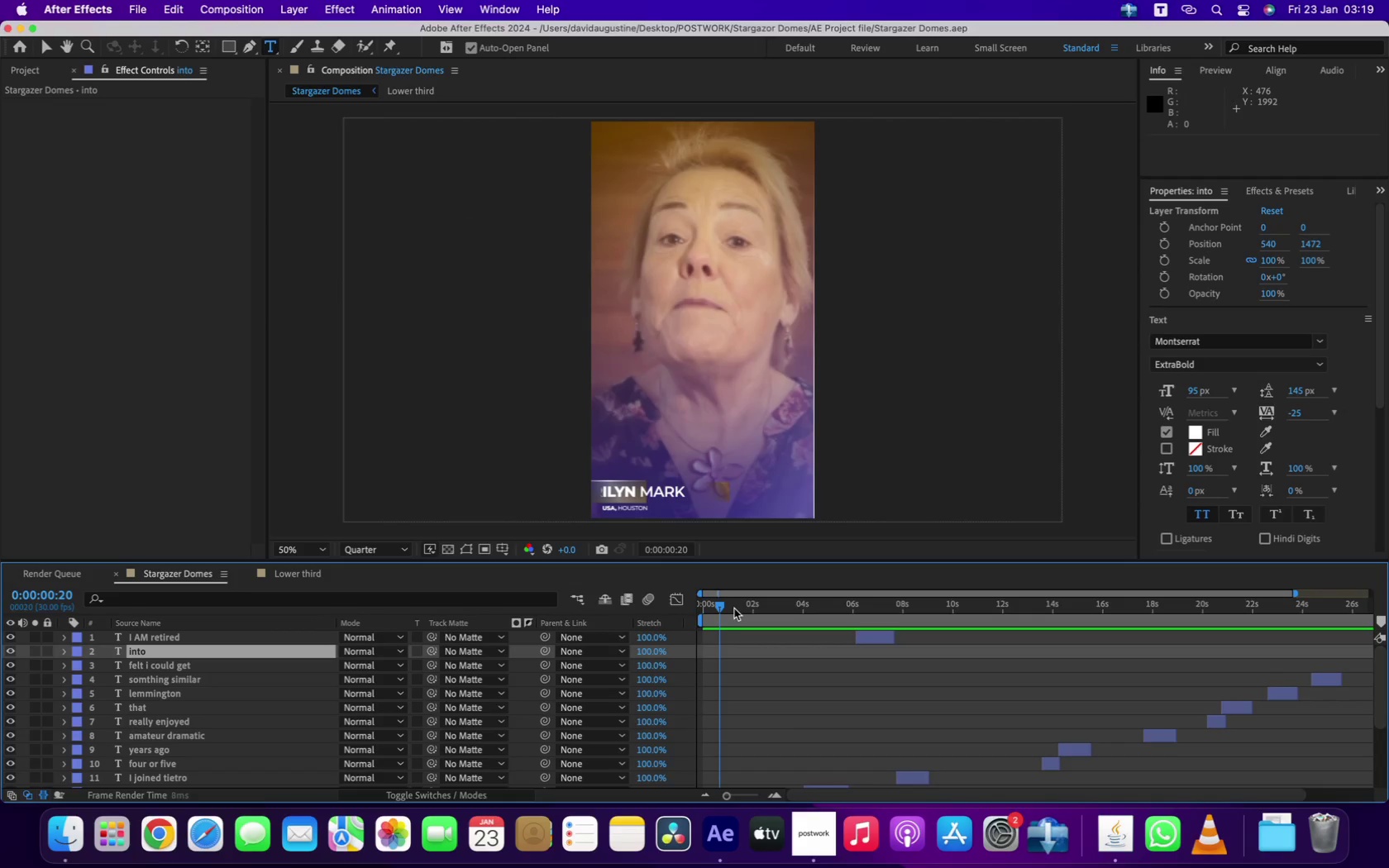 
key(Space)
 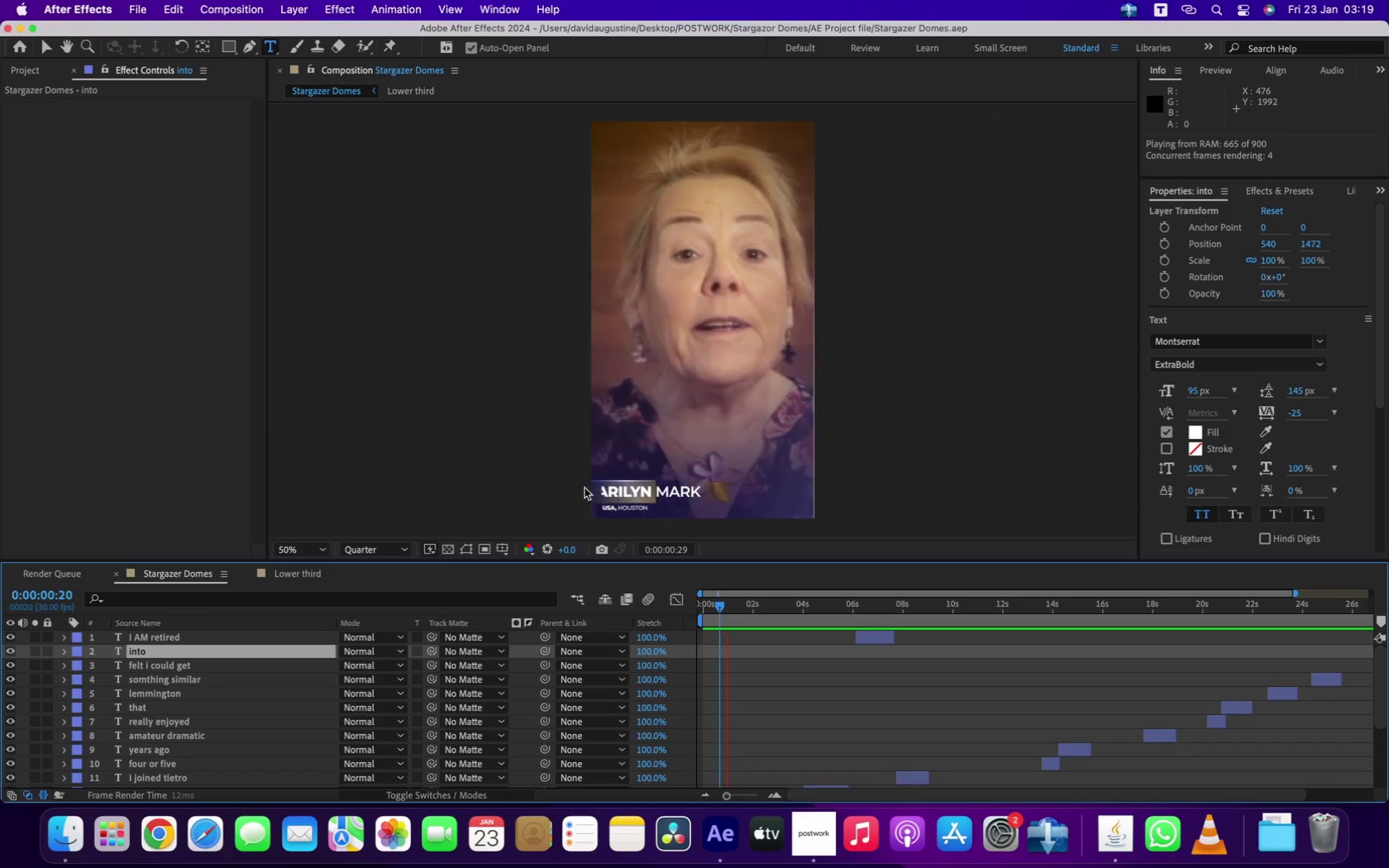 
key(Space)
 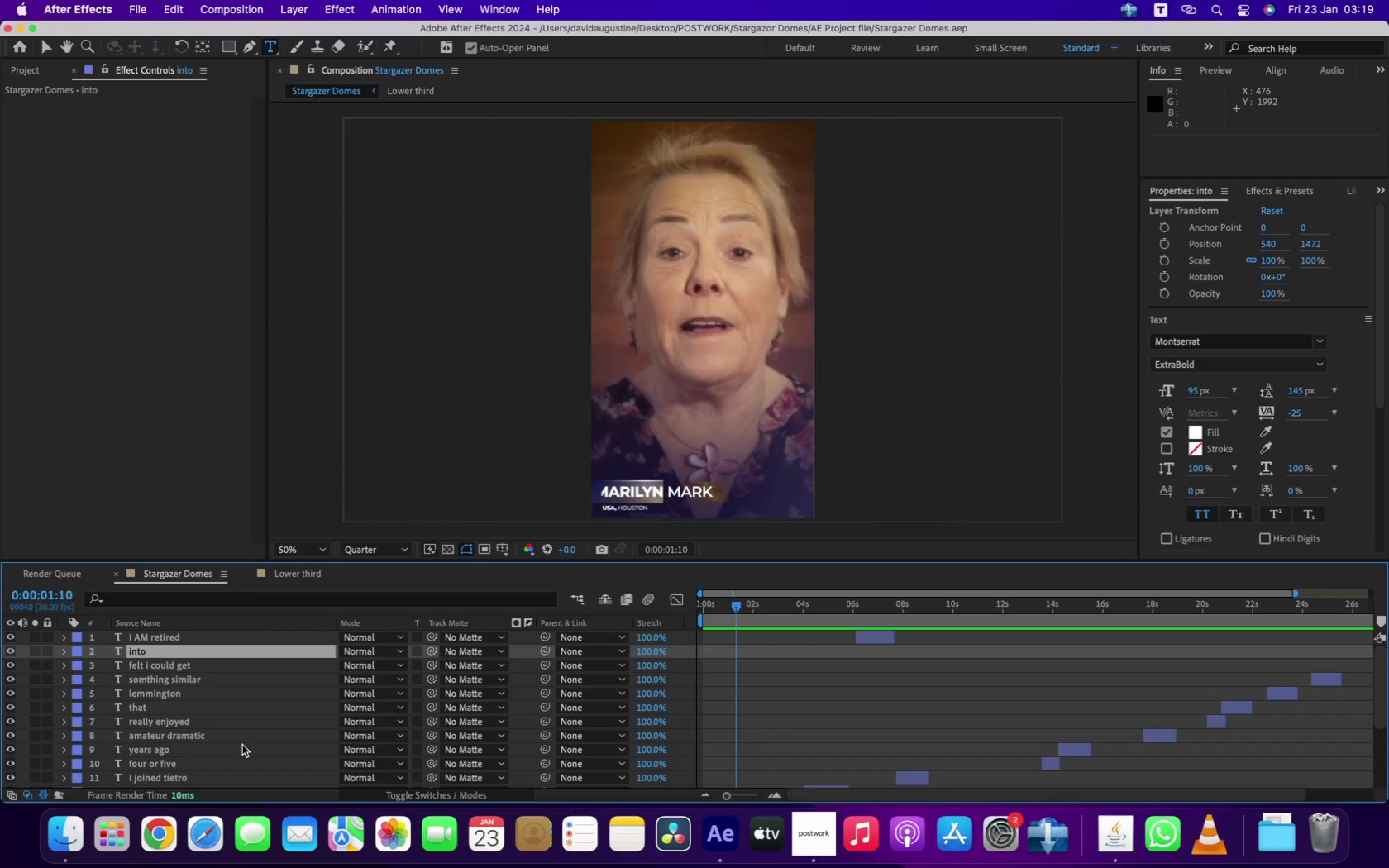 
scroll: coordinate [232, 732], scroll_direction: down, amount: 8.0
 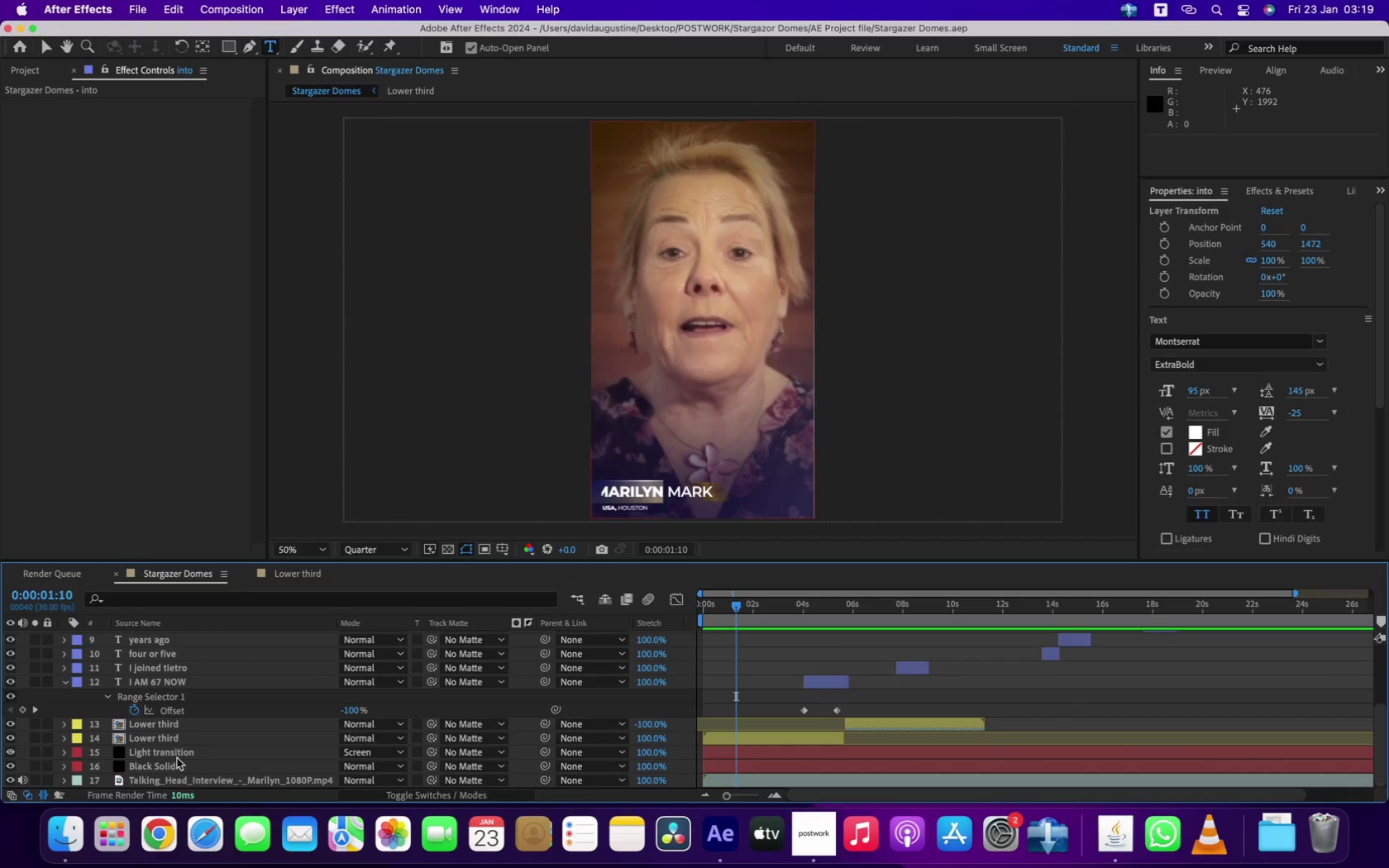 
left_click([166, 755])
 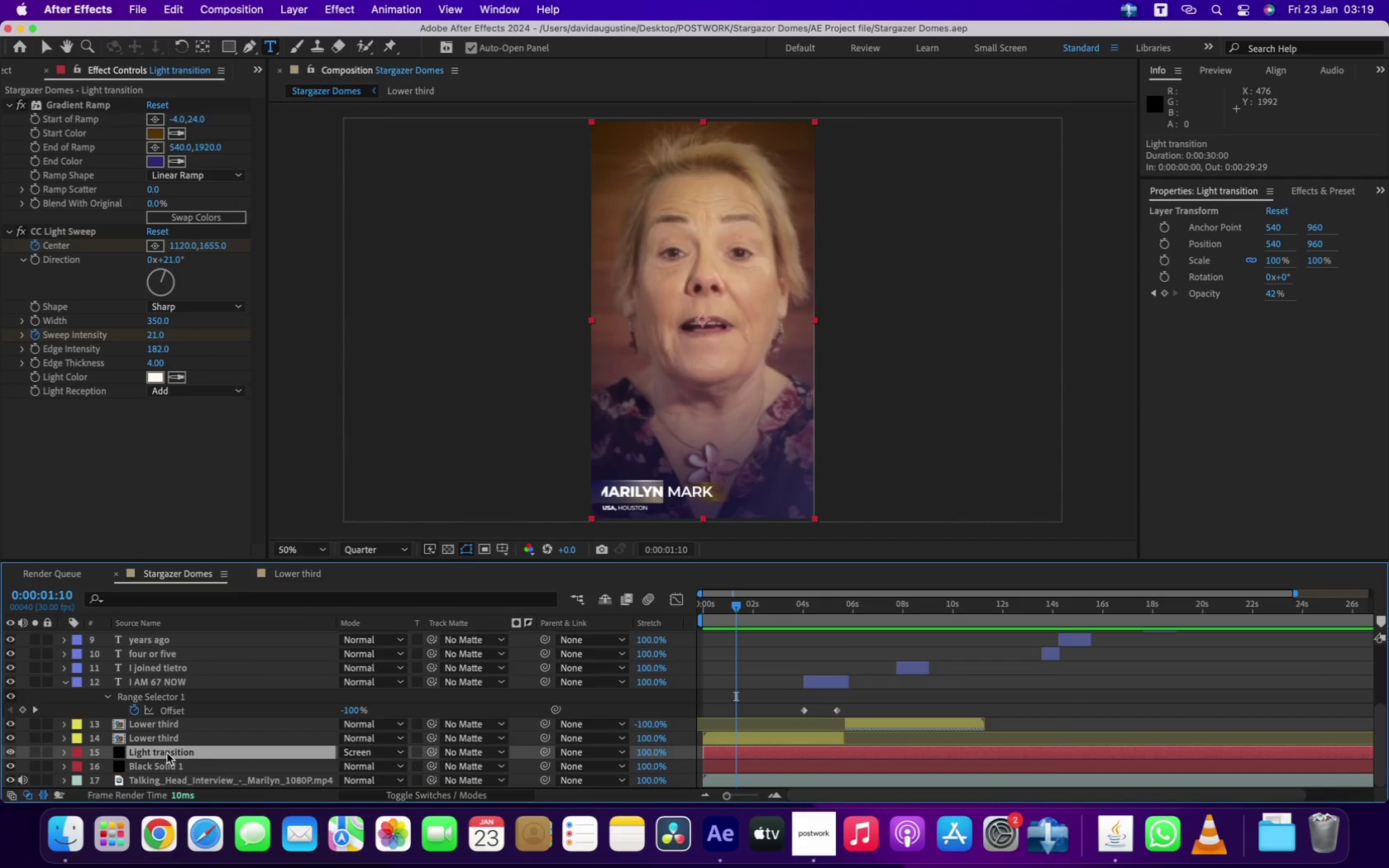 
key(U)
 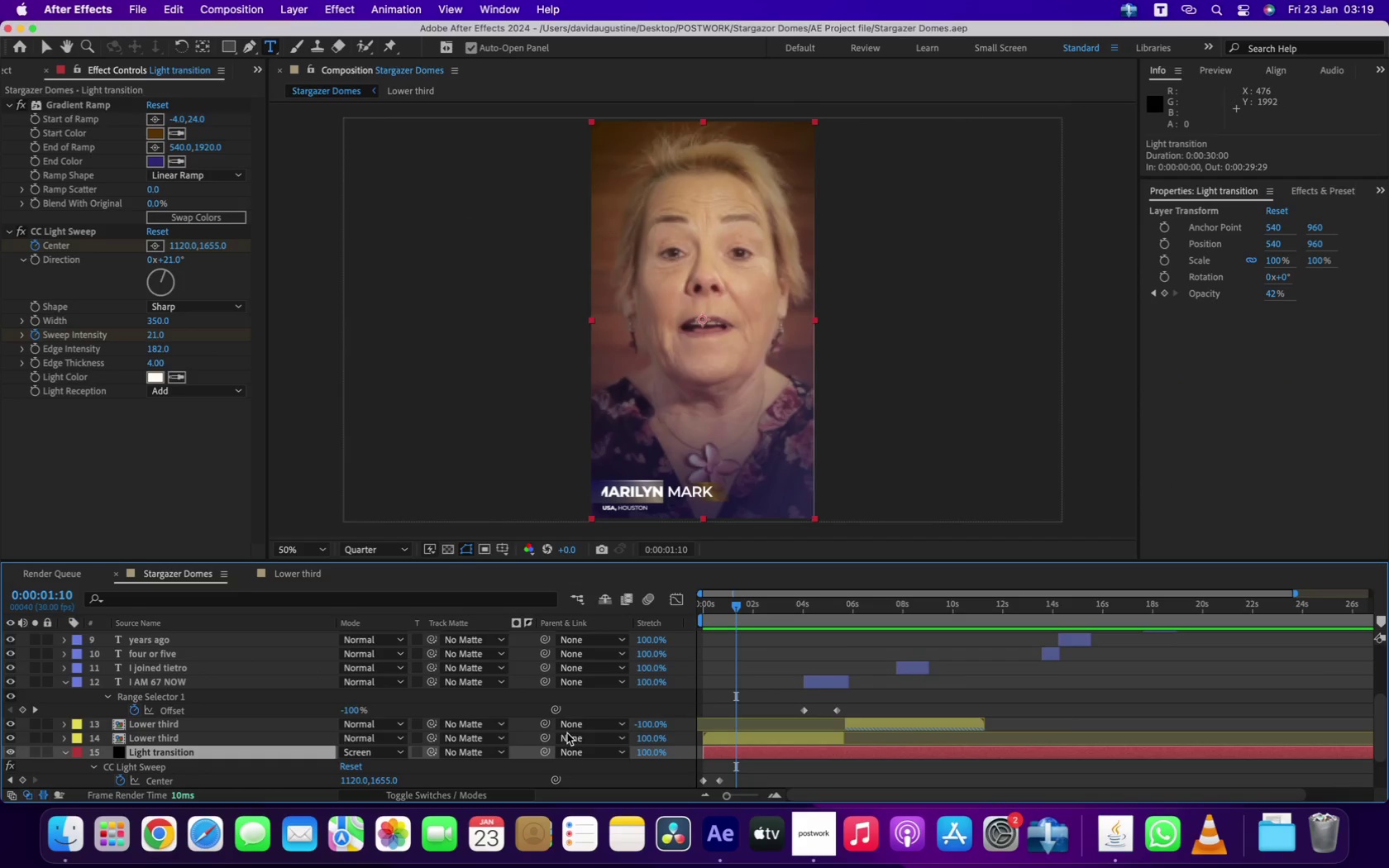 
scroll: coordinate [761, 742], scroll_direction: down, amount: 15.0
 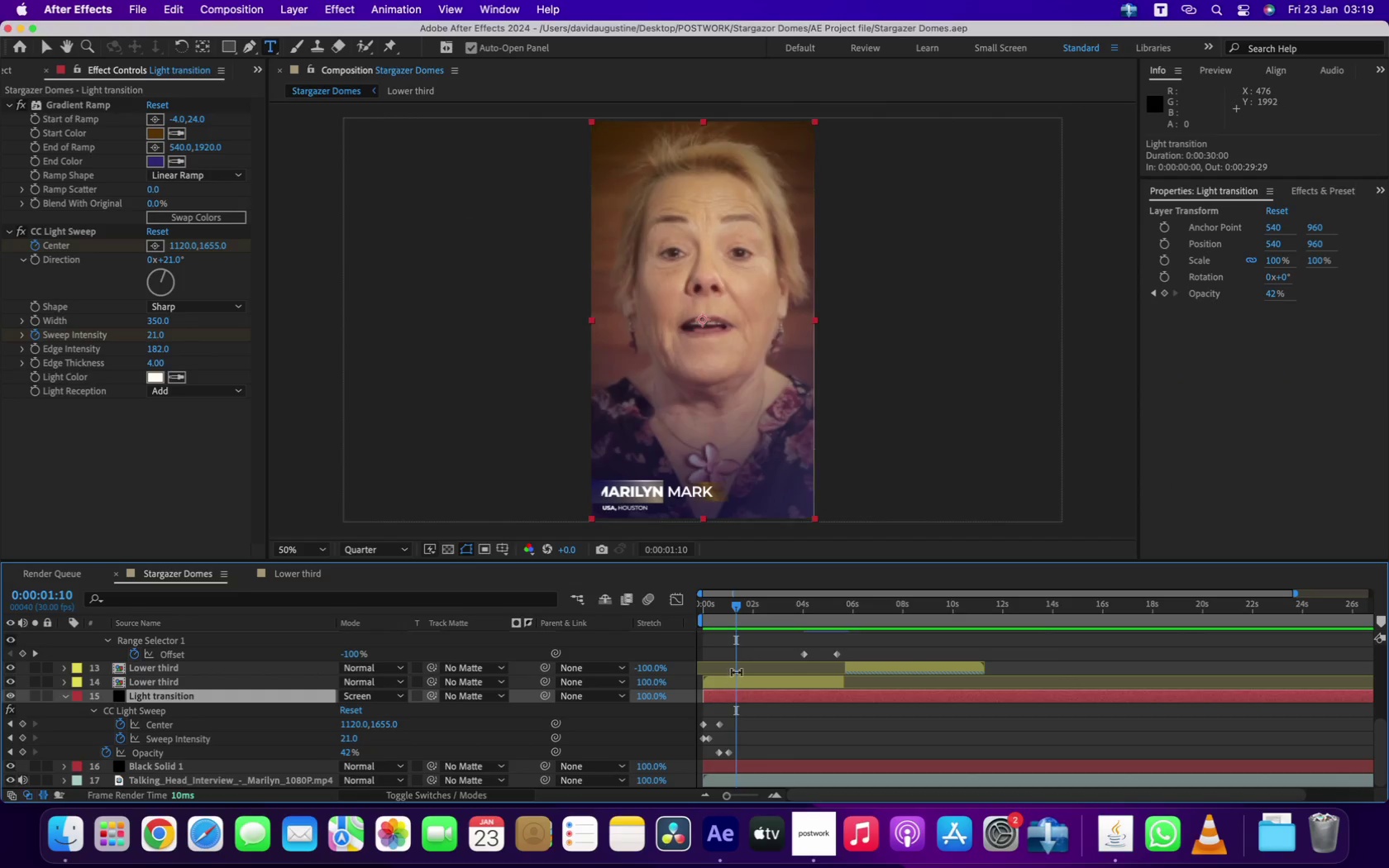 
key(Meta+Equal)
 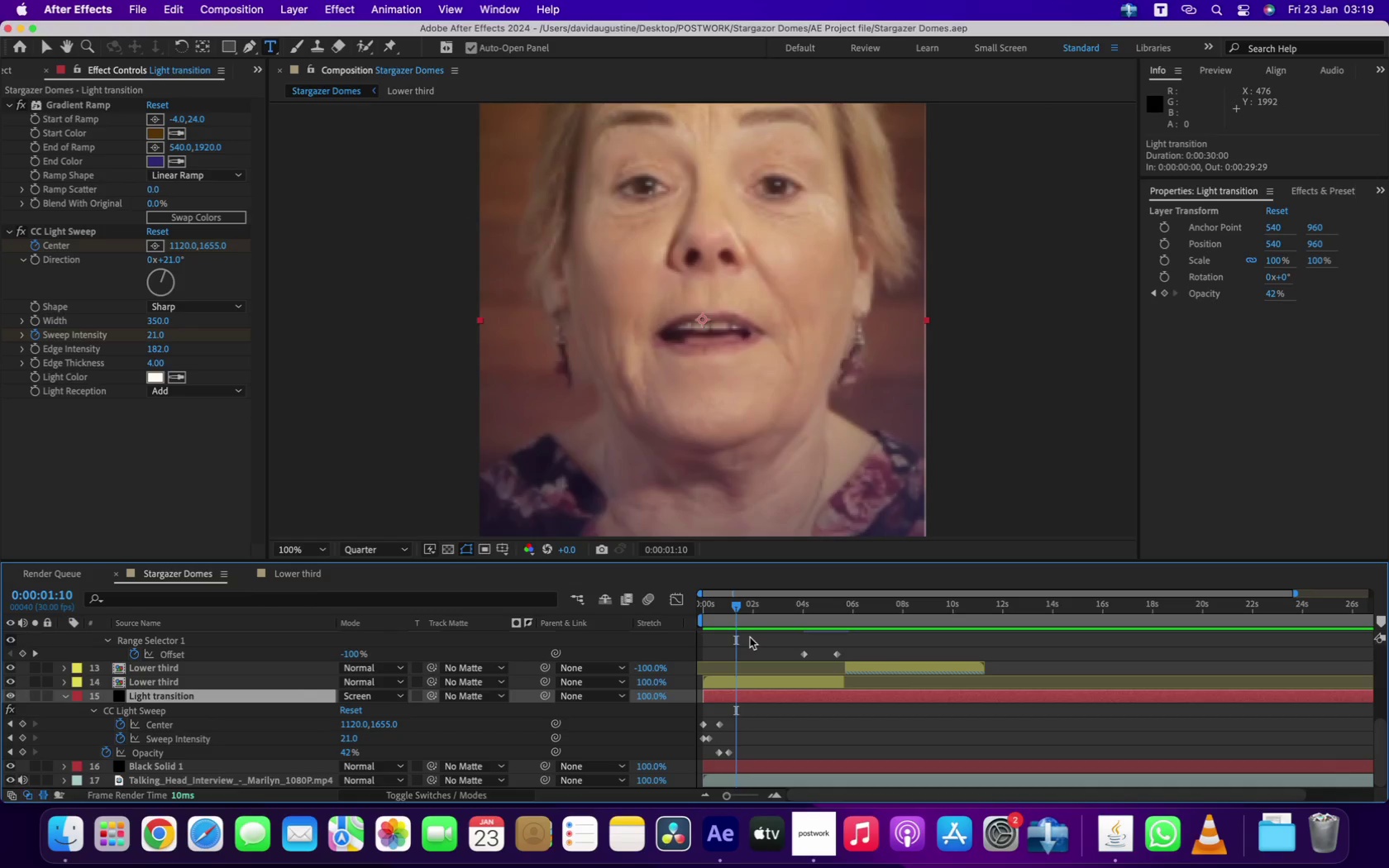 
key(Equal)
 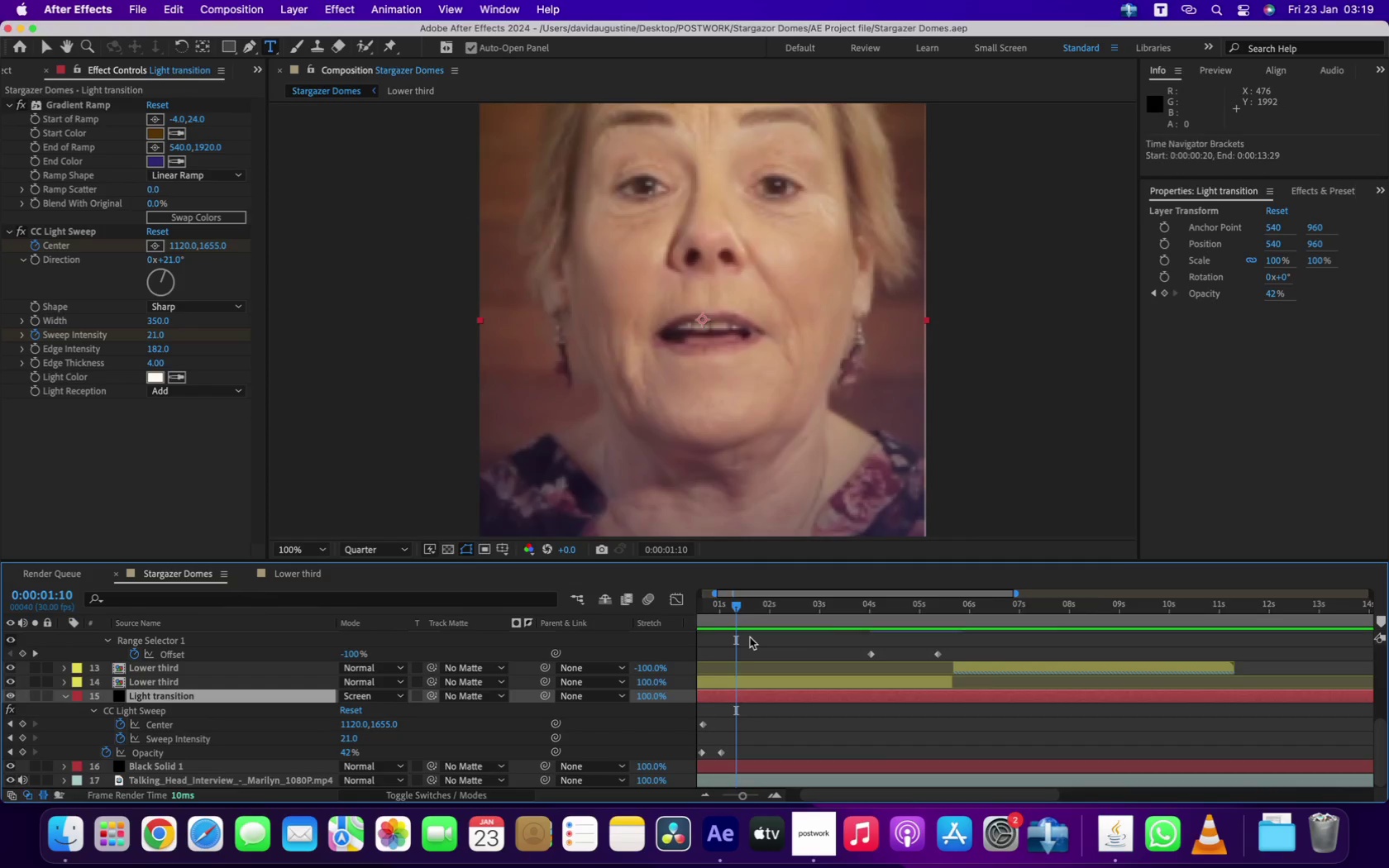 
key(Equal)
 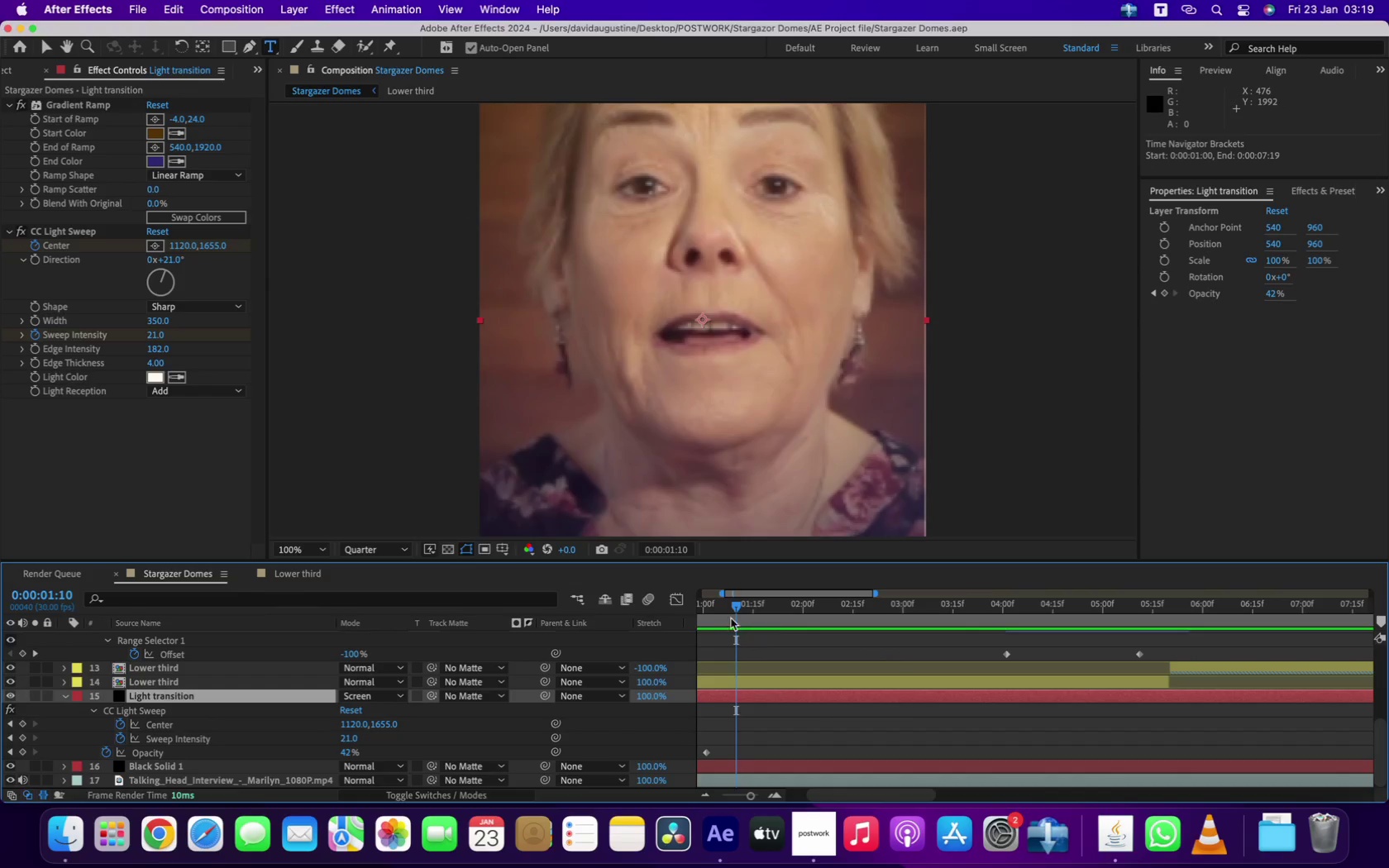 
left_click_drag(start_coordinate=[723, 592], to_coordinate=[690, 590])
 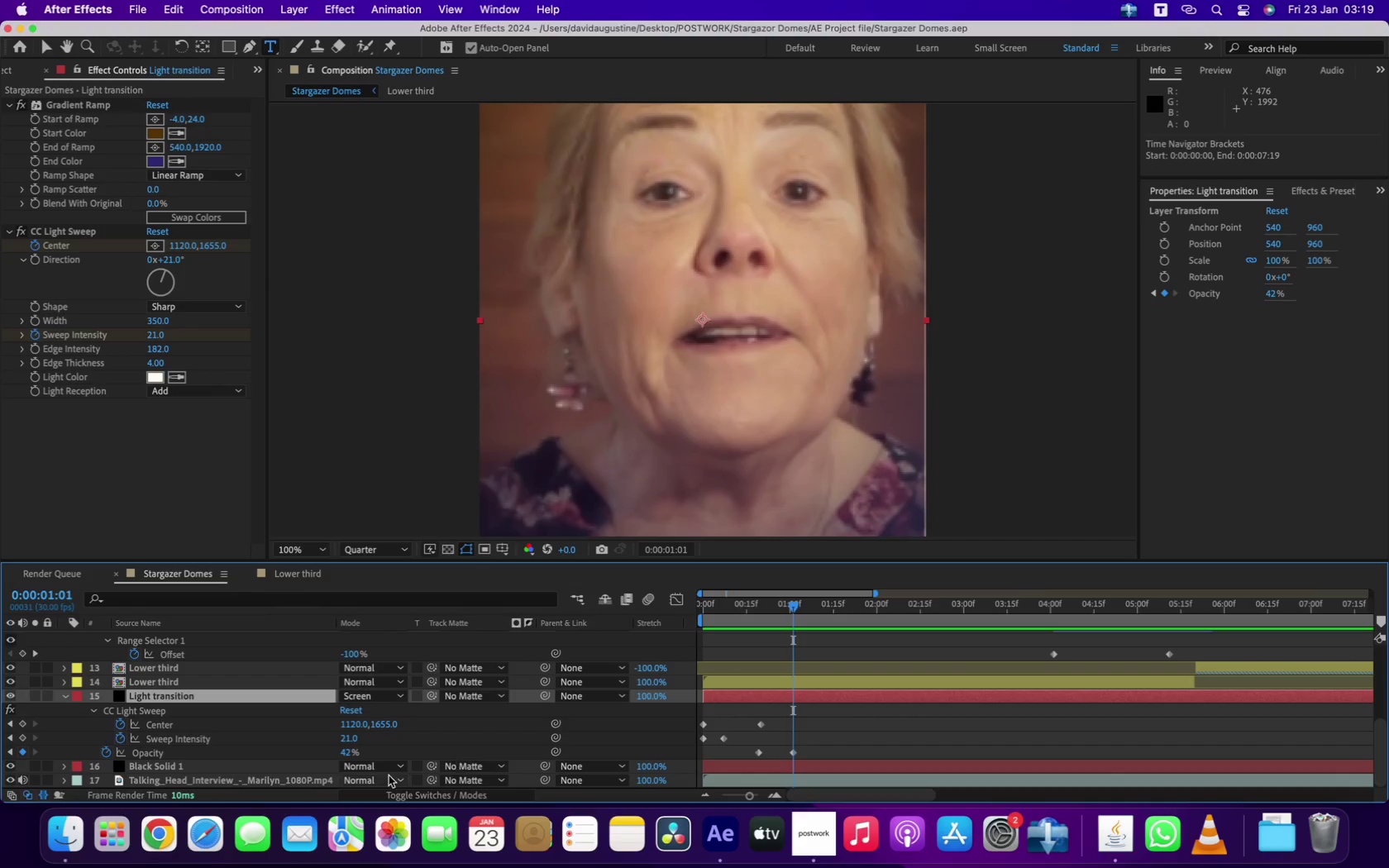 
left_click_drag(start_coordinate=[346, 751], to_coordinate=[341, 751])
 